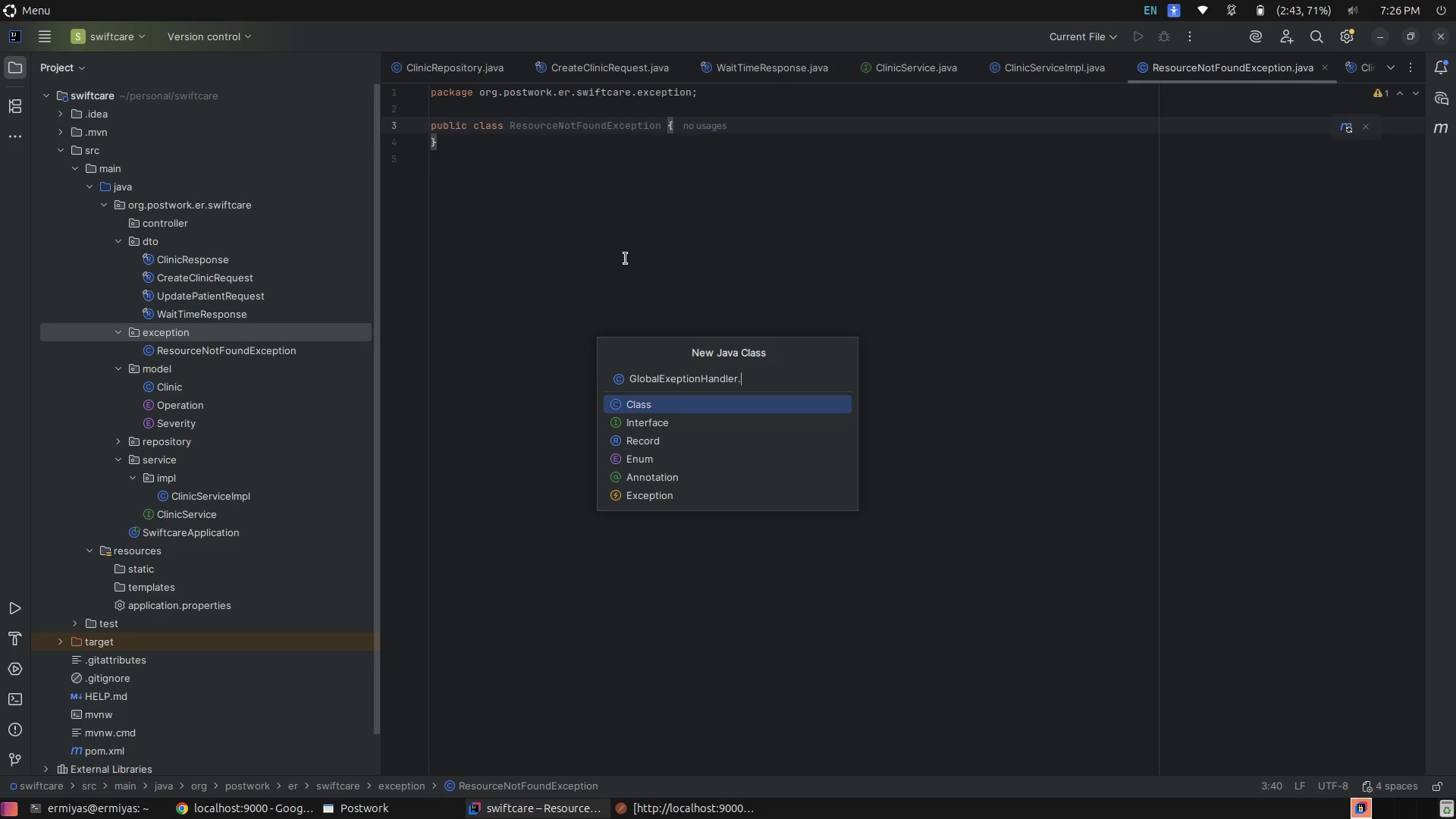 
hold_key(key=F, duration=0.32)
 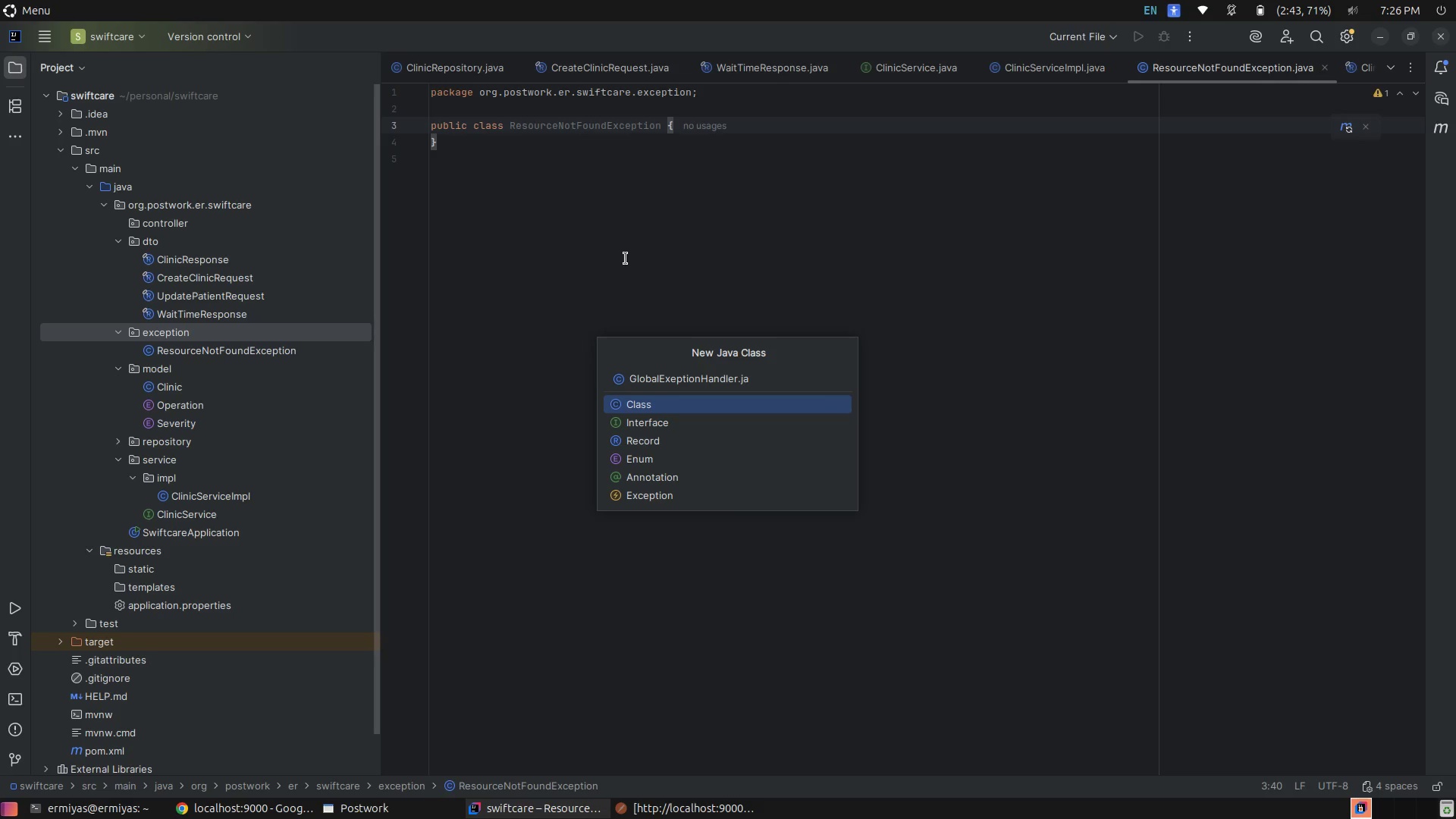 
left_click([654, 500])
 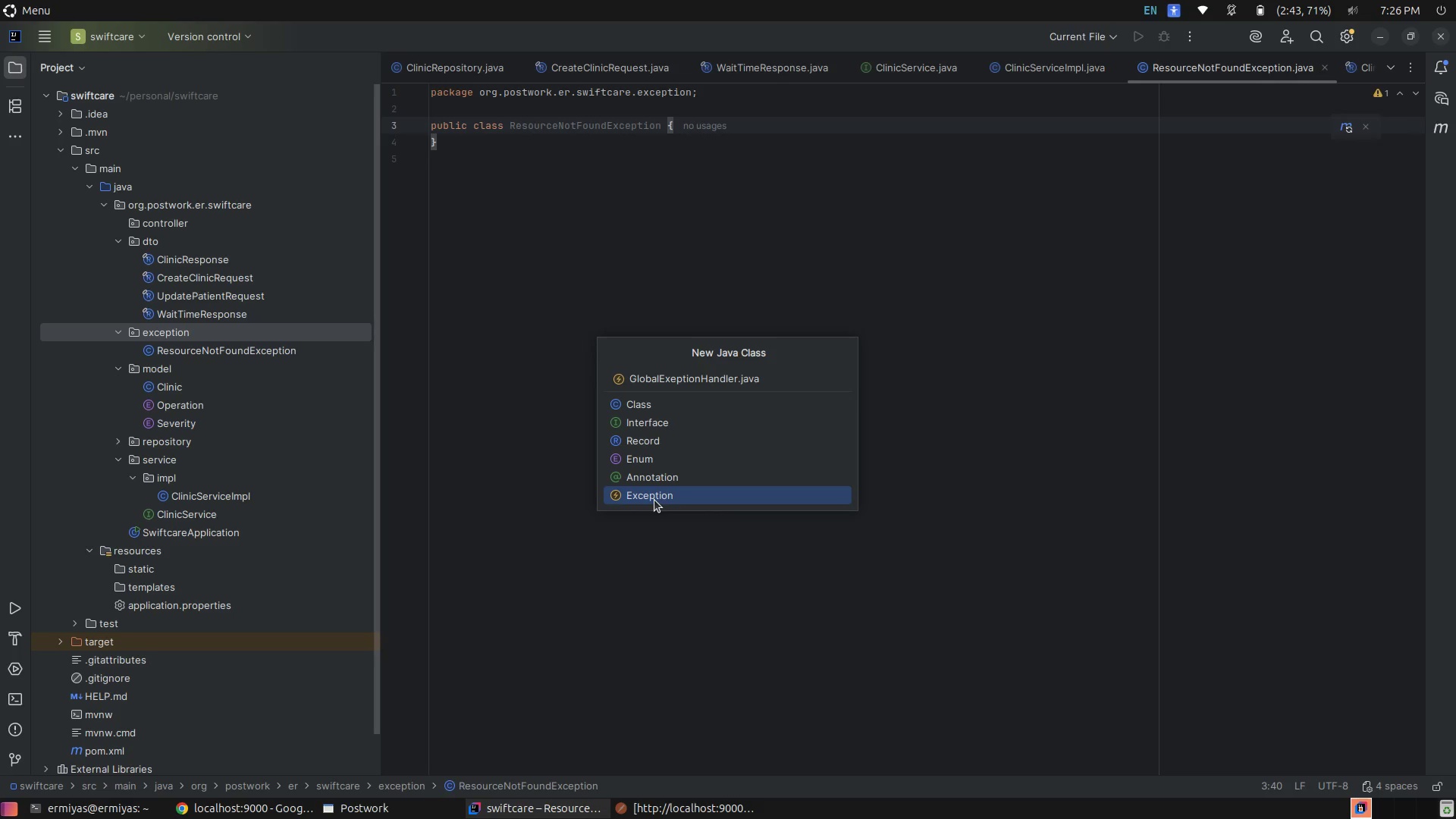 
key(Enter)
 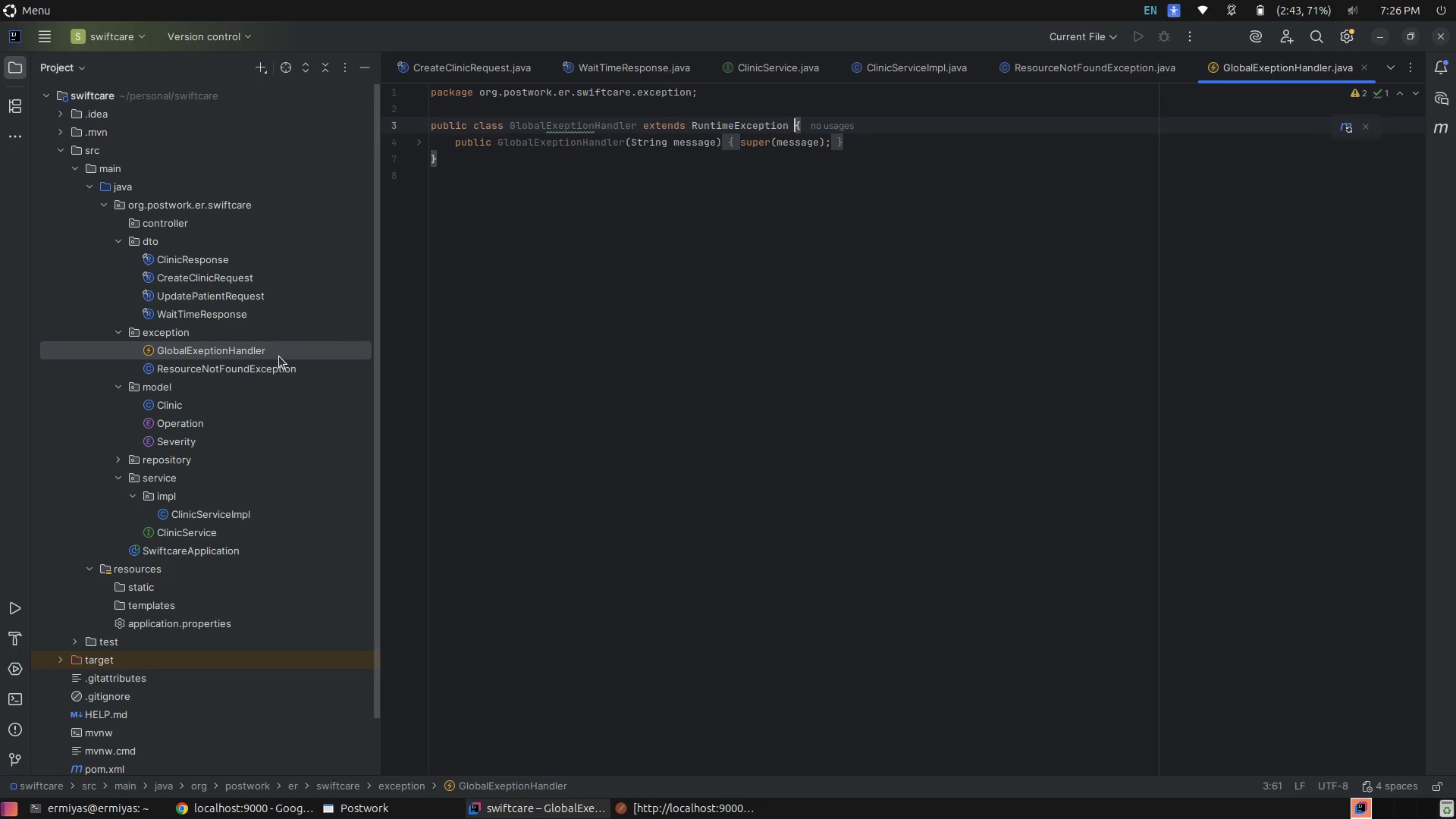 
wait(9.02)
 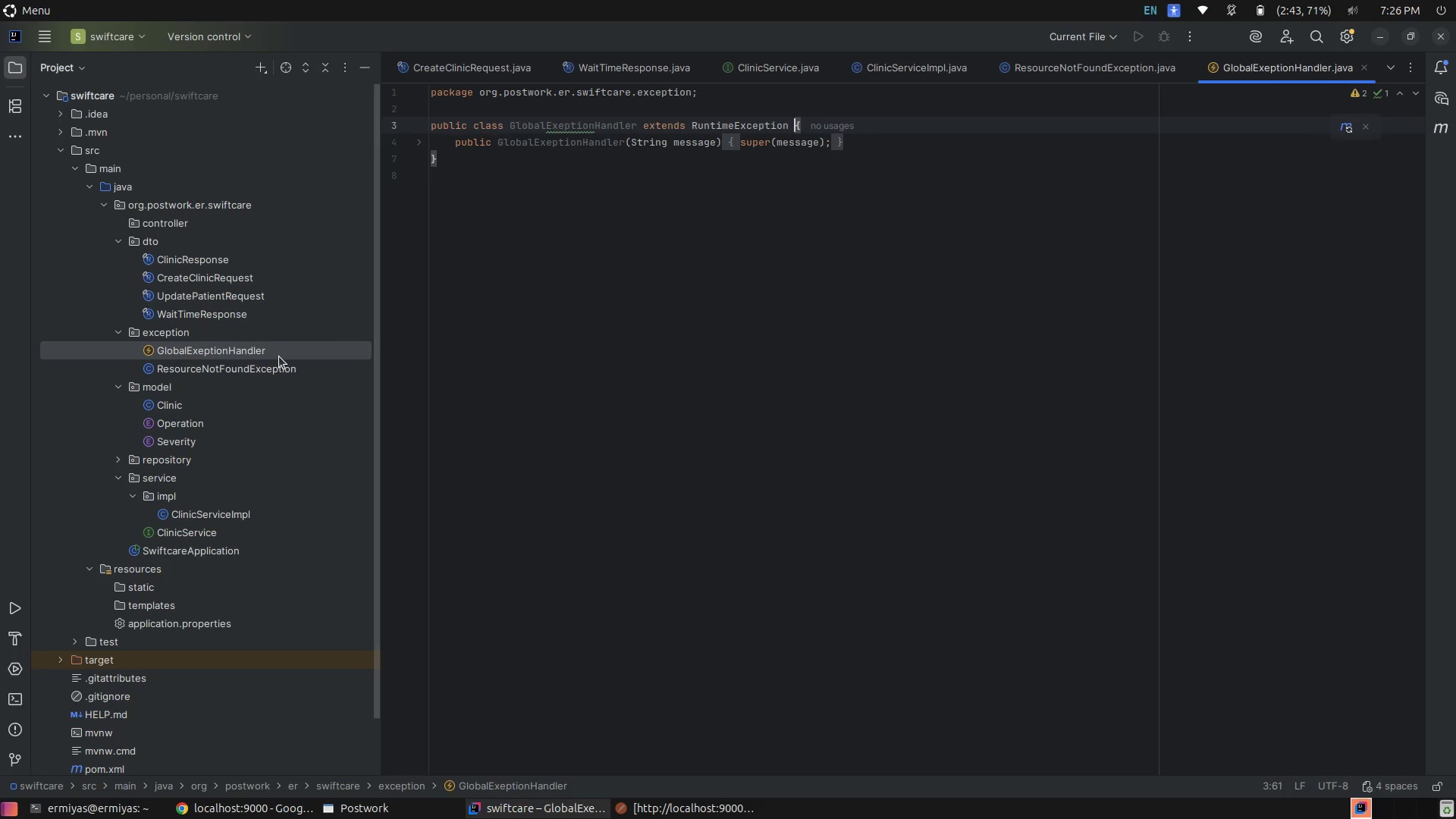 
left_click([270, 364])
 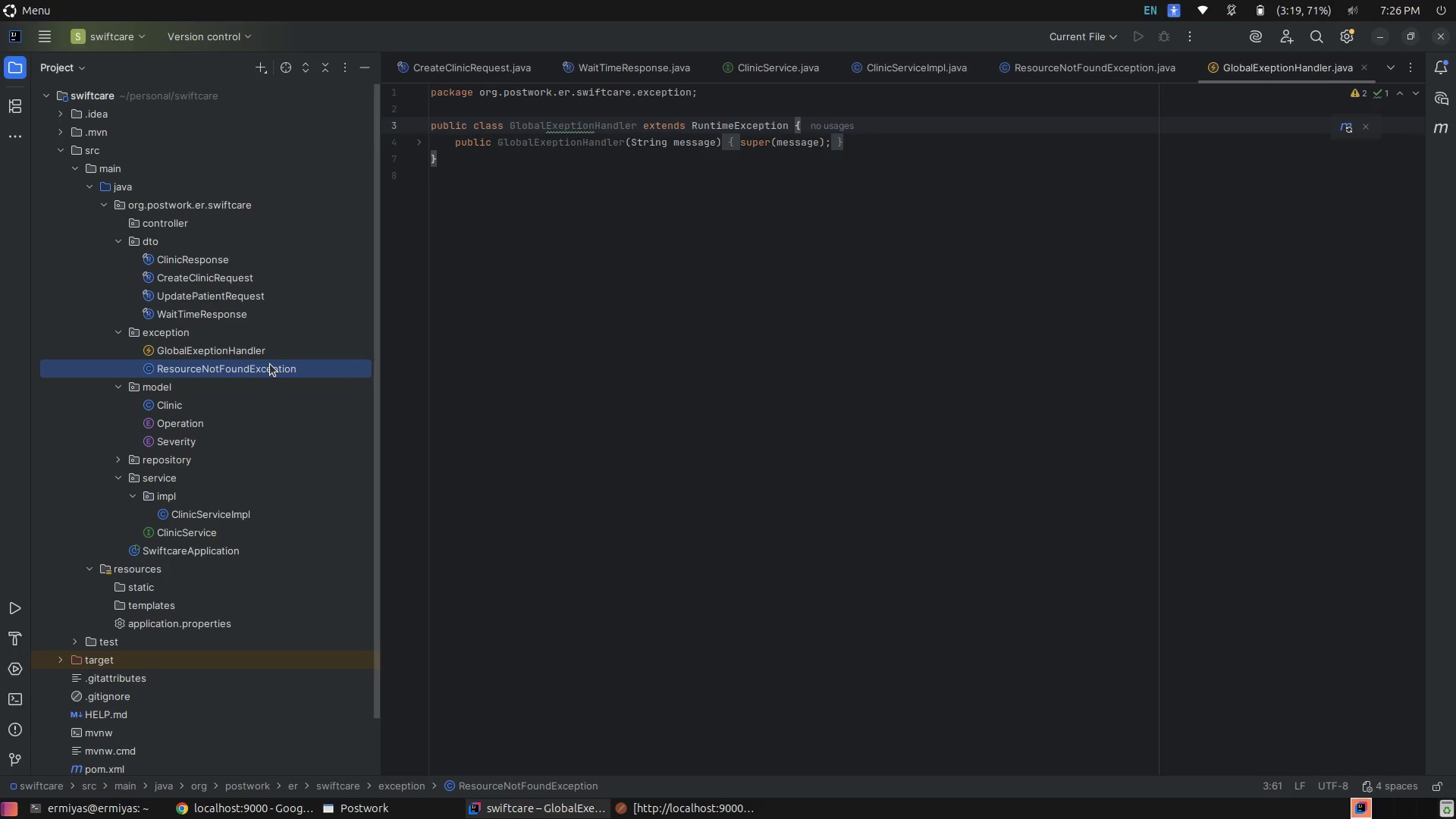 
left_click([270, 364])
 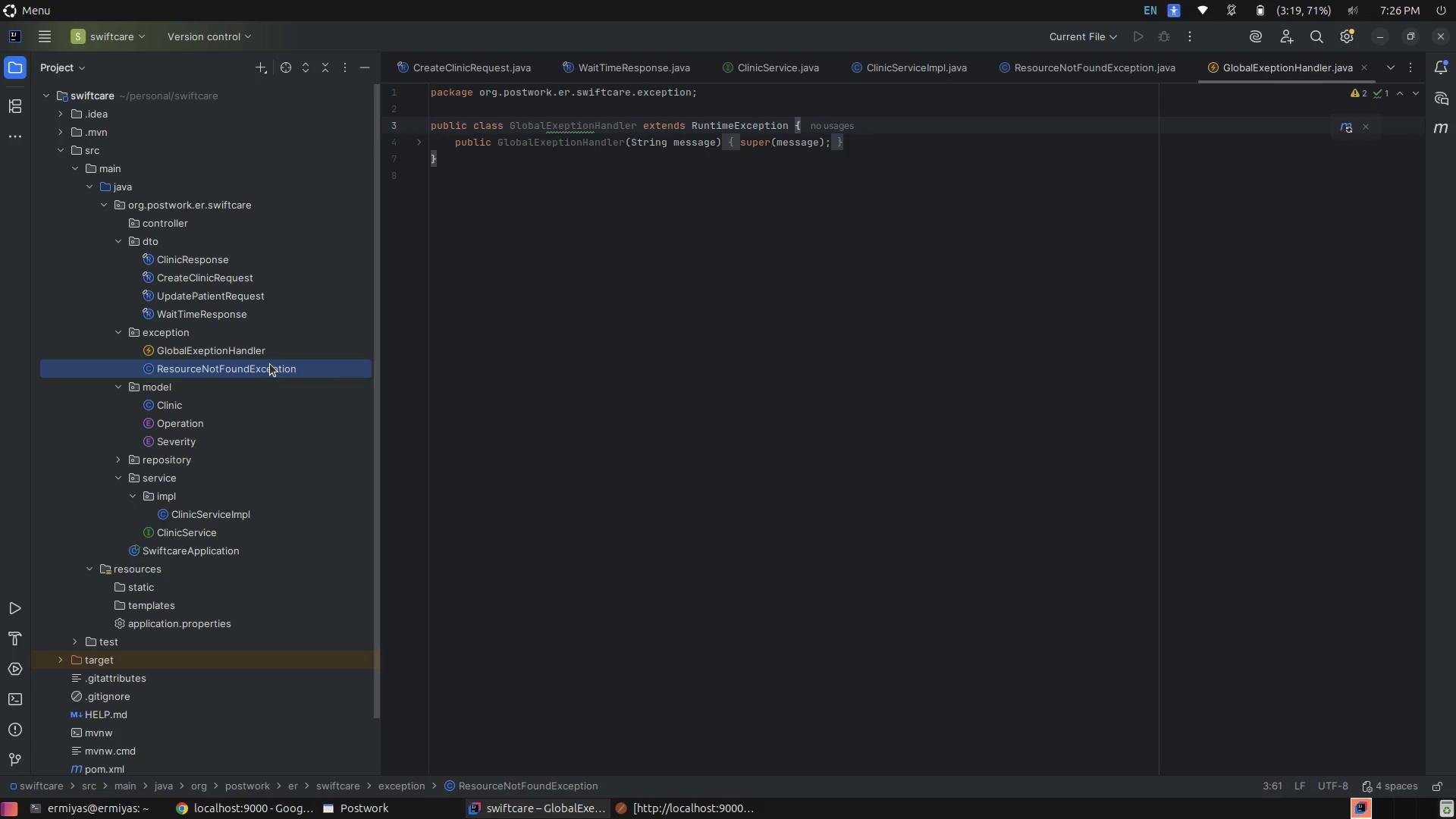 
left_click([270, 364])
 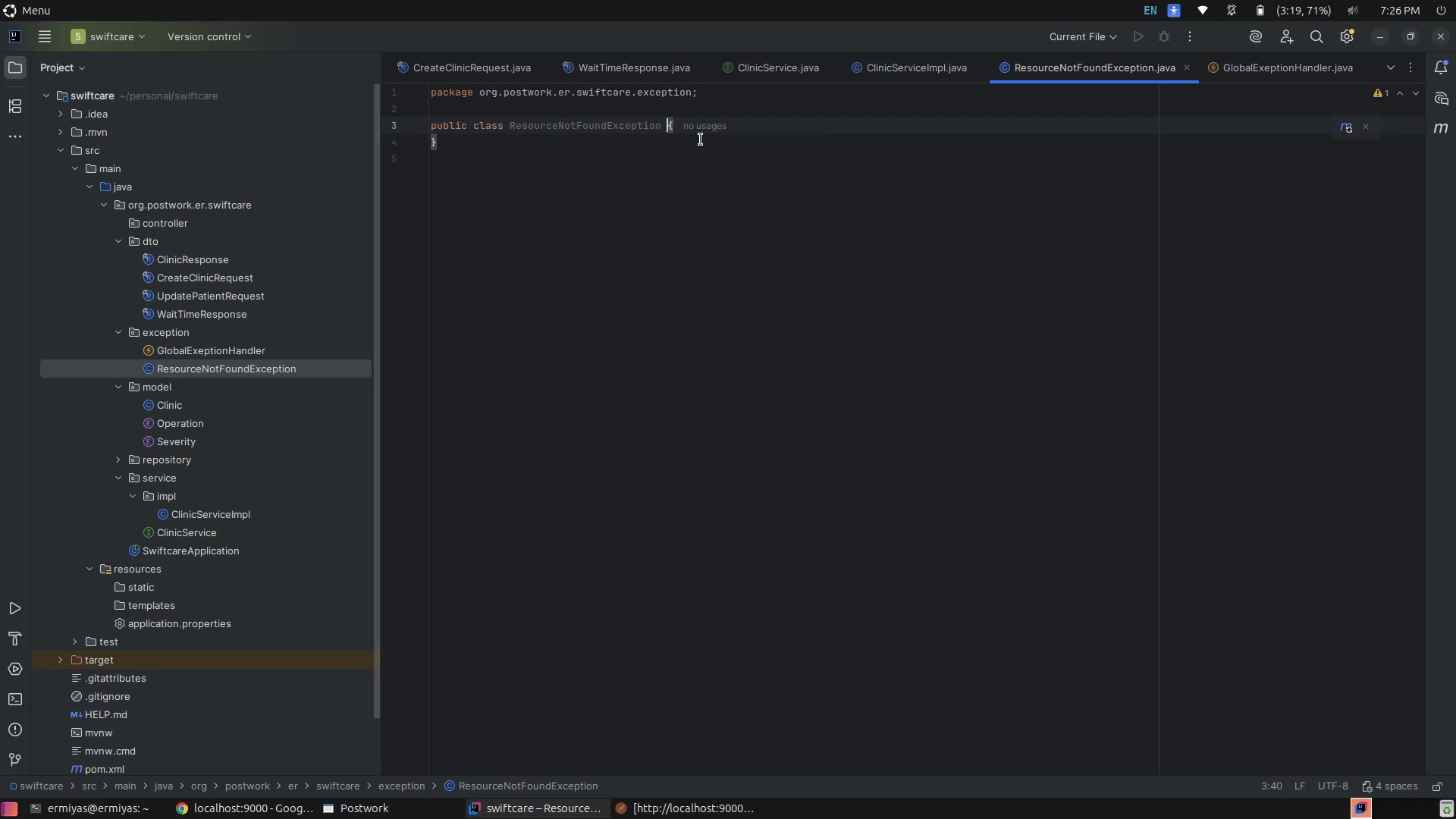 
key(E)
 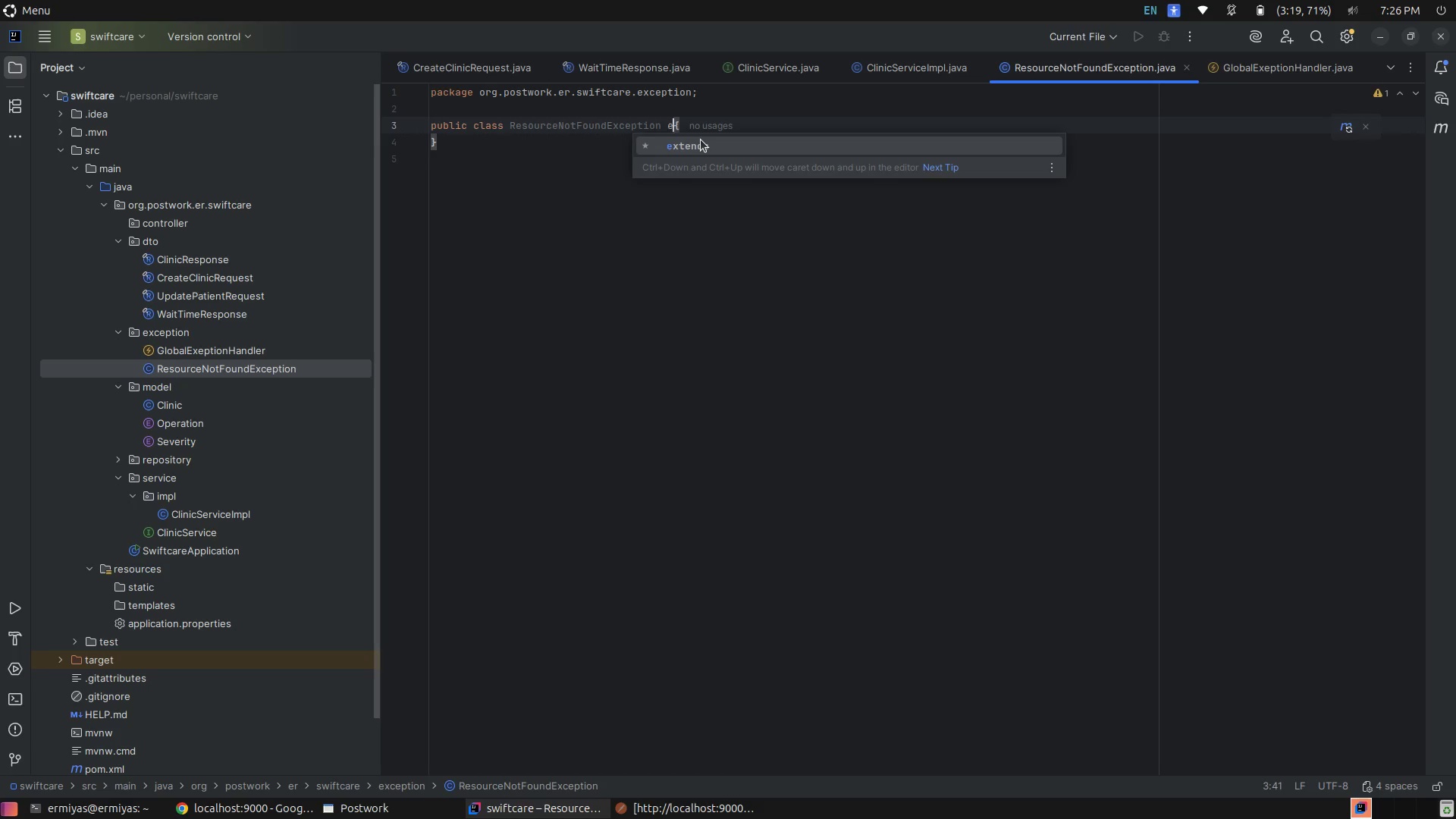 
key(Tab)
 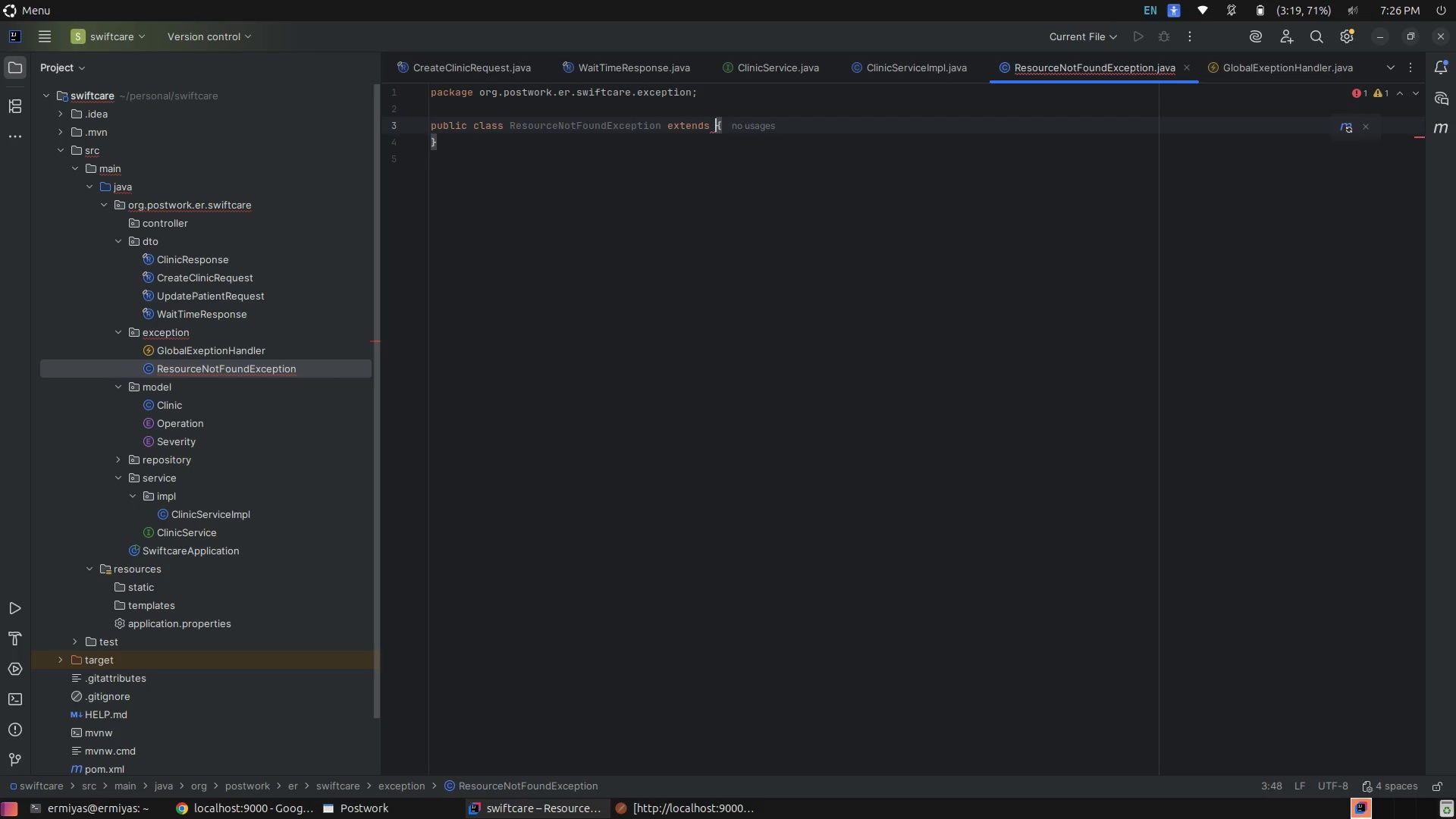 
key(Shift+R)
 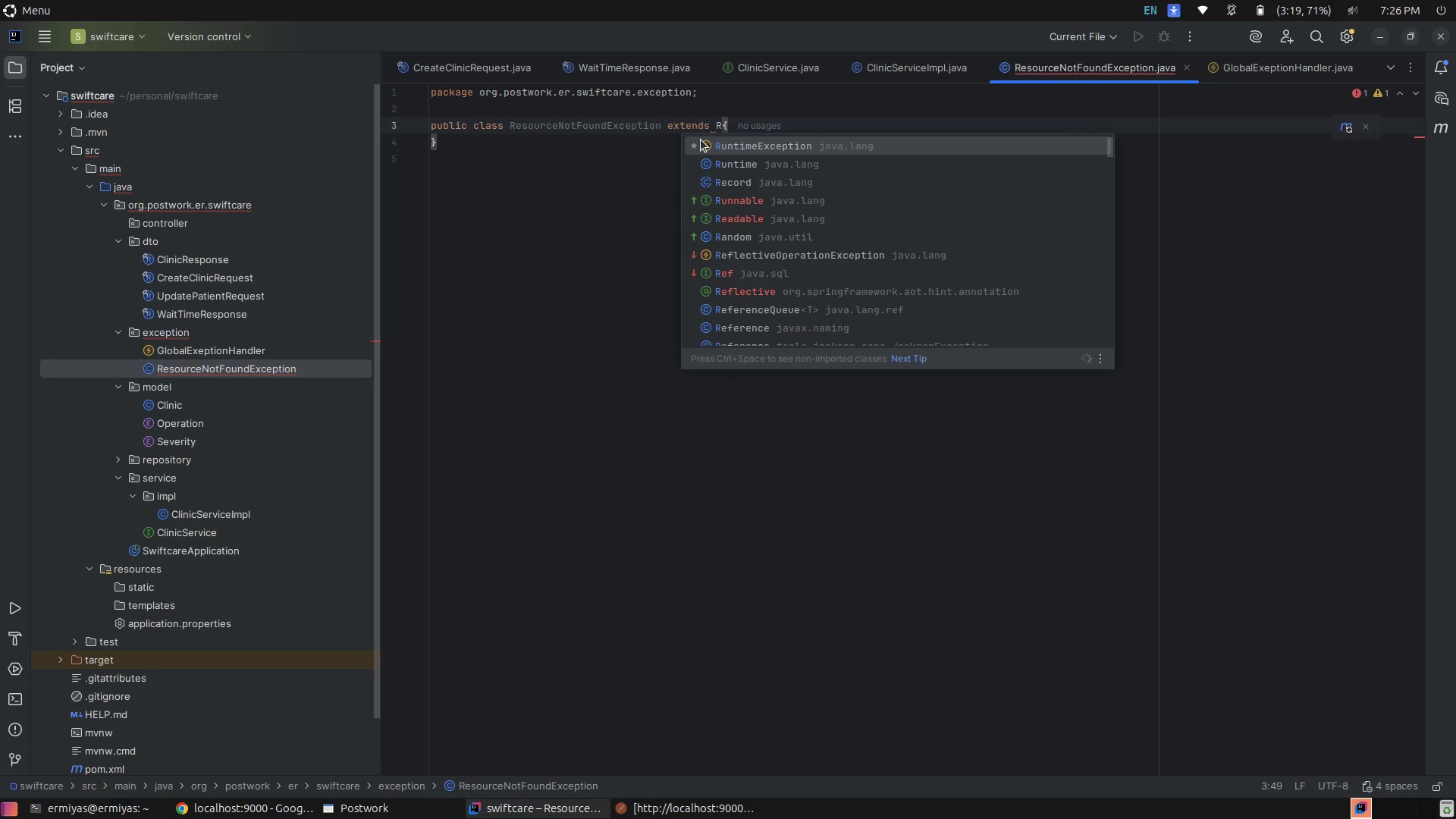 
key(Tab)
 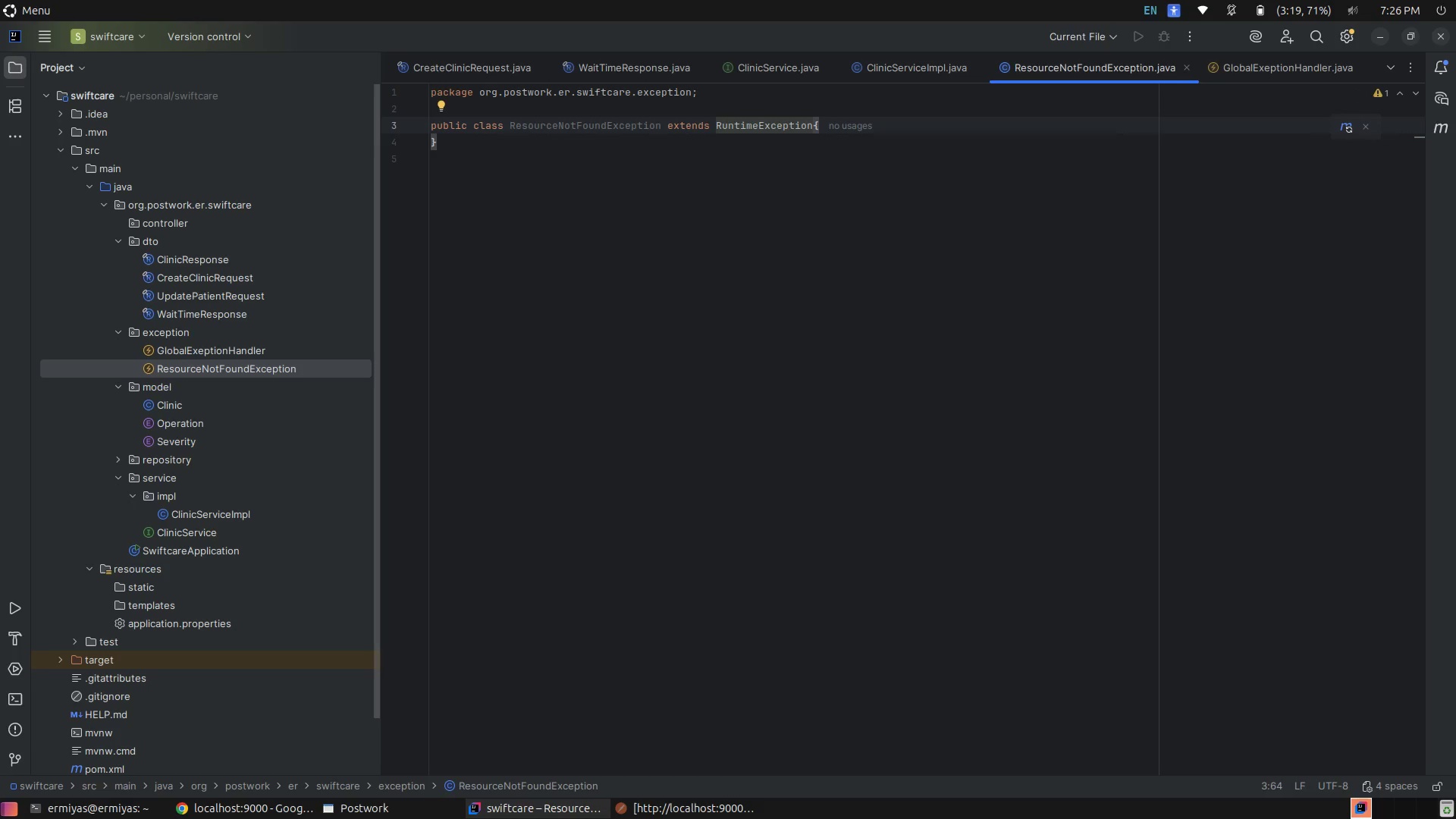 
wait(7.63)
 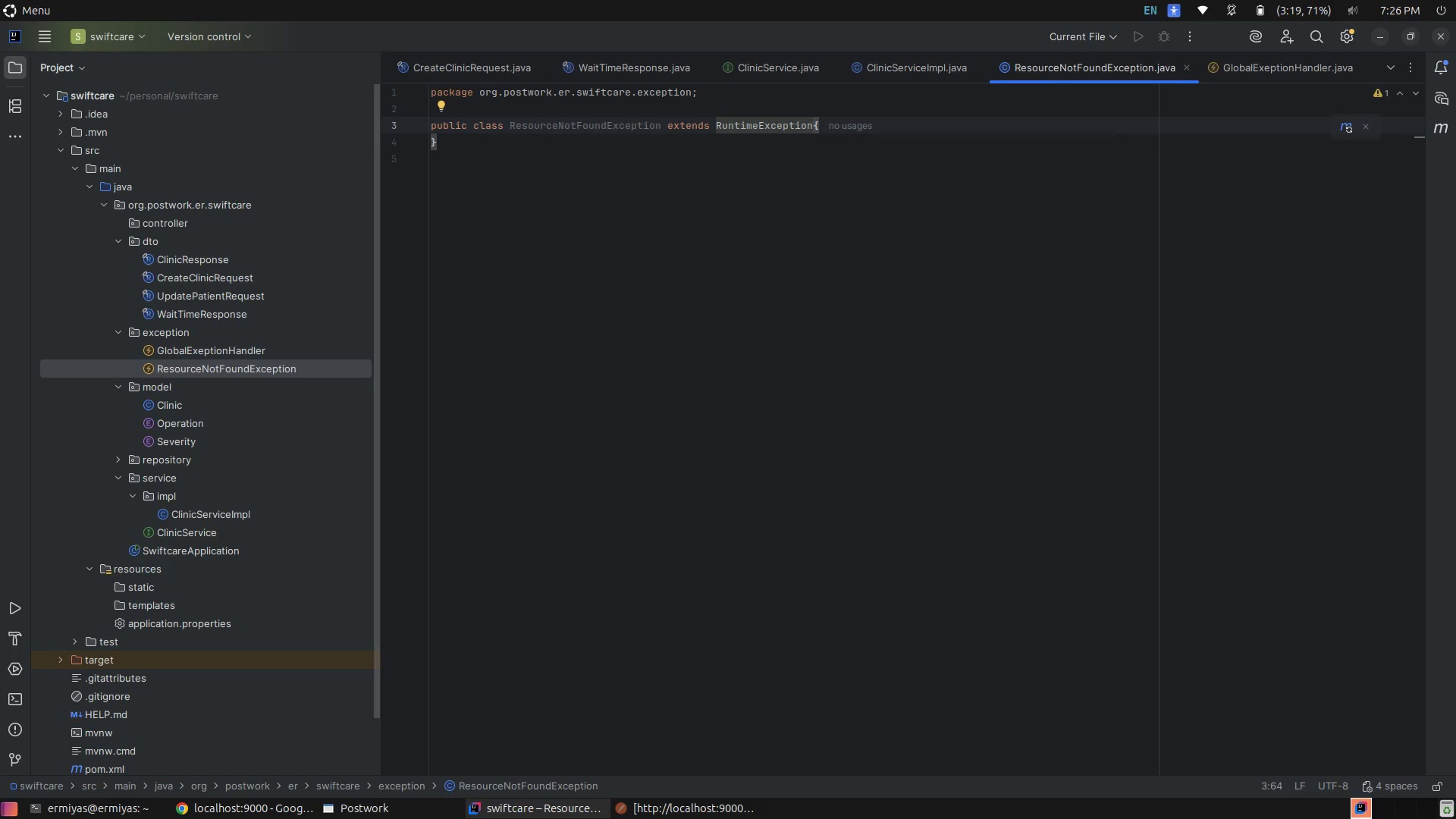 
left_click([890, 121])
 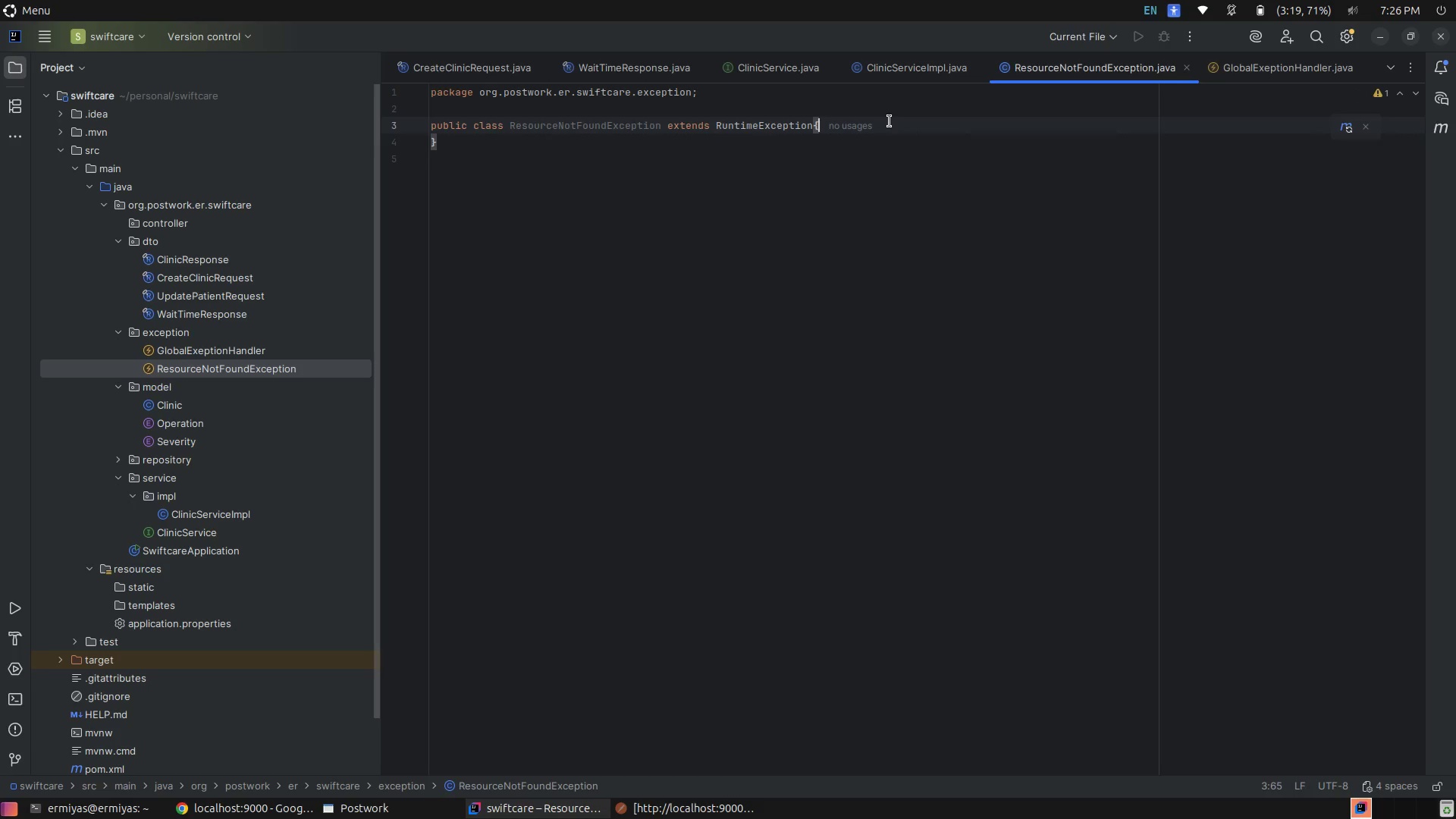 
key(Enter)
 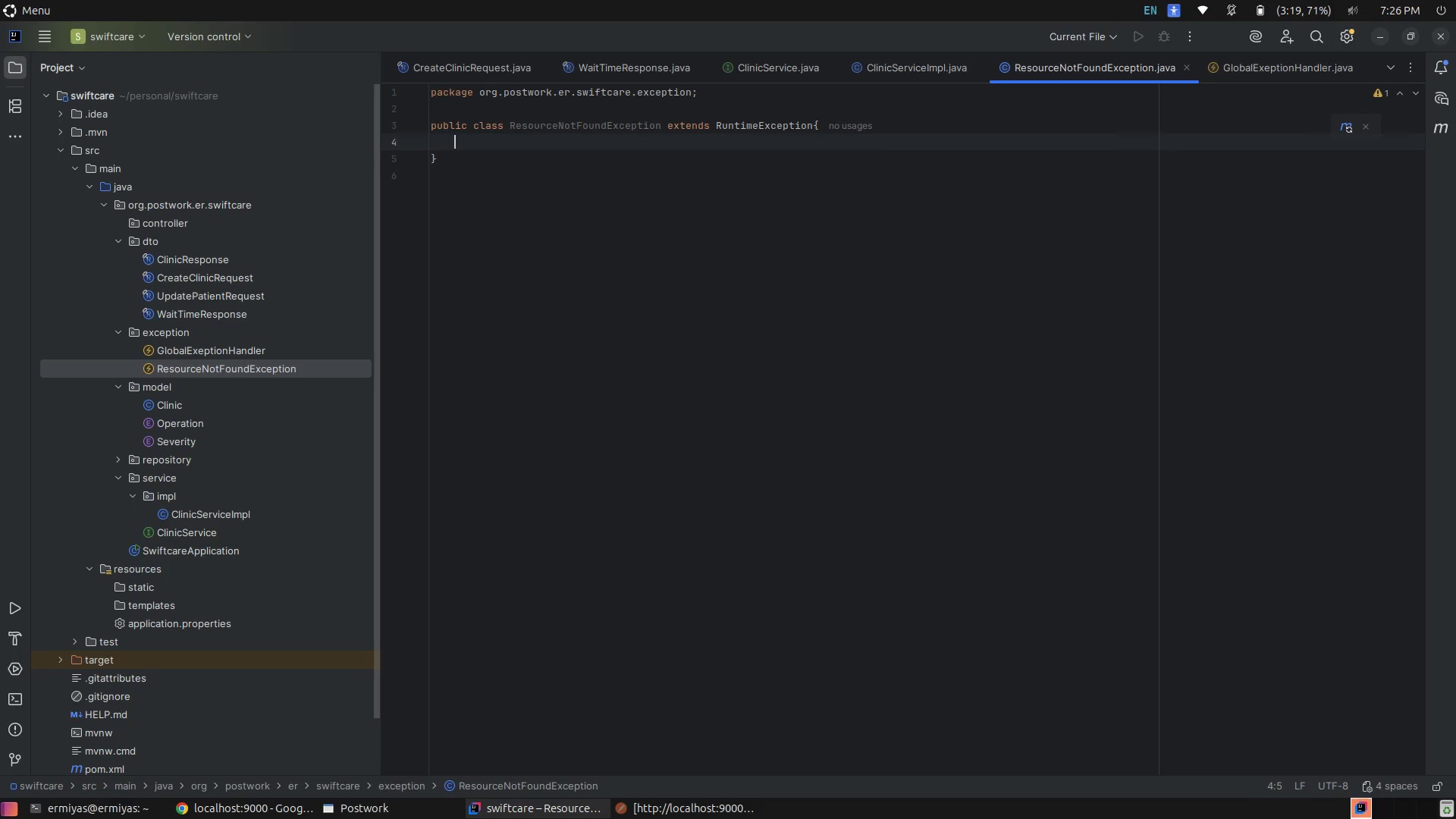 
type(pub)
key(Tab)
type(Re)
 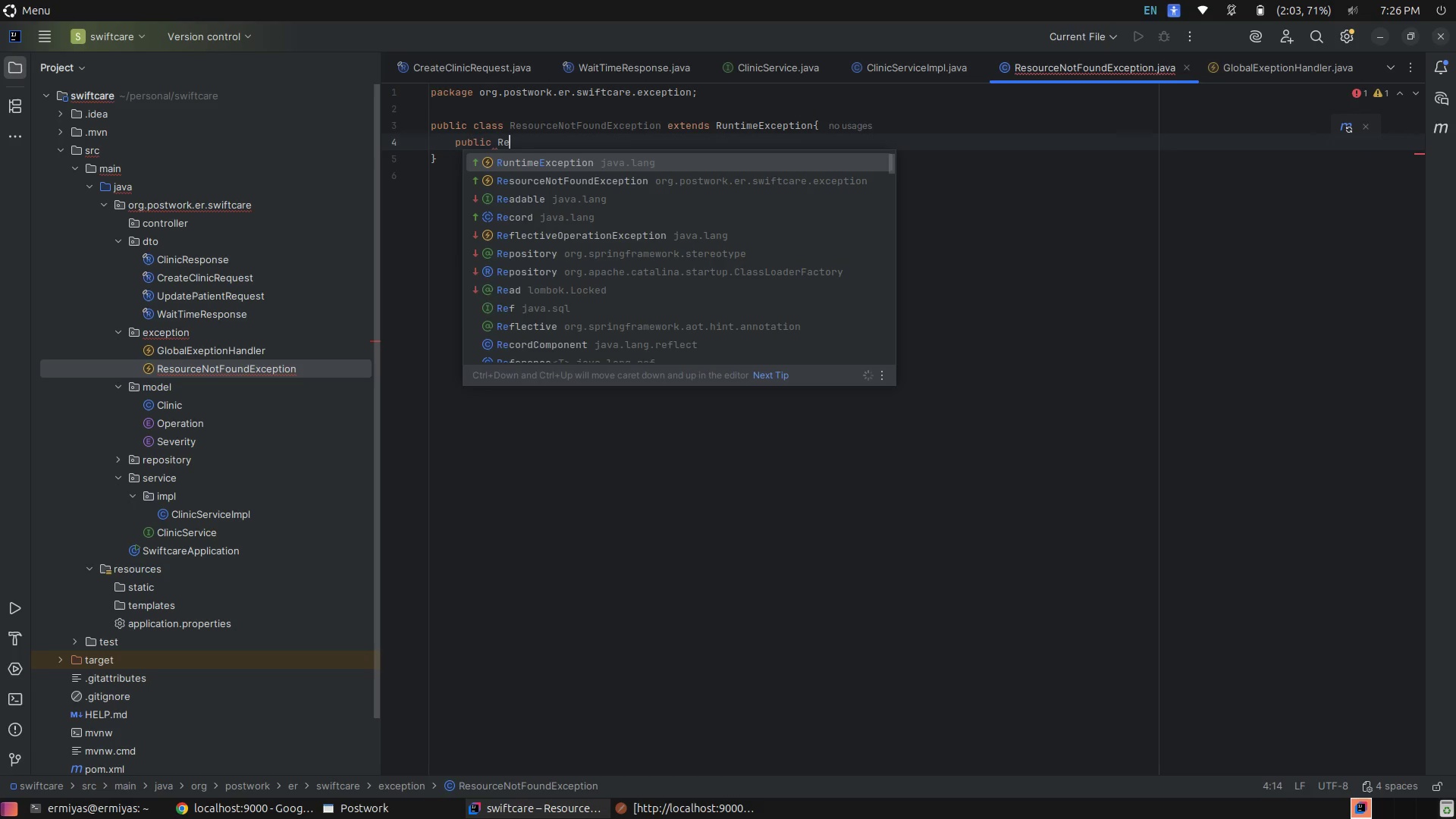 
key(ArrowDown)
 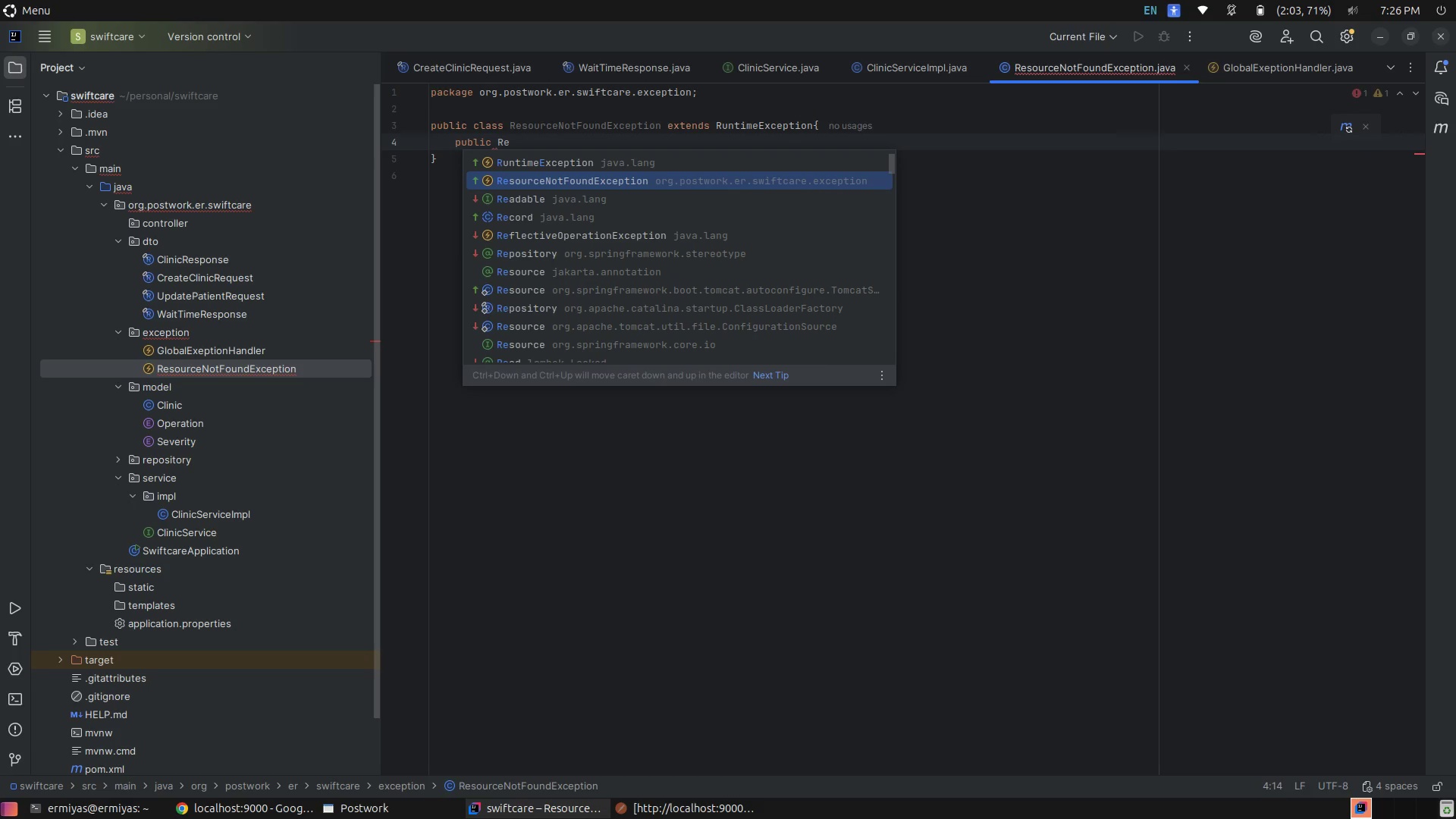 
key(Enter)
 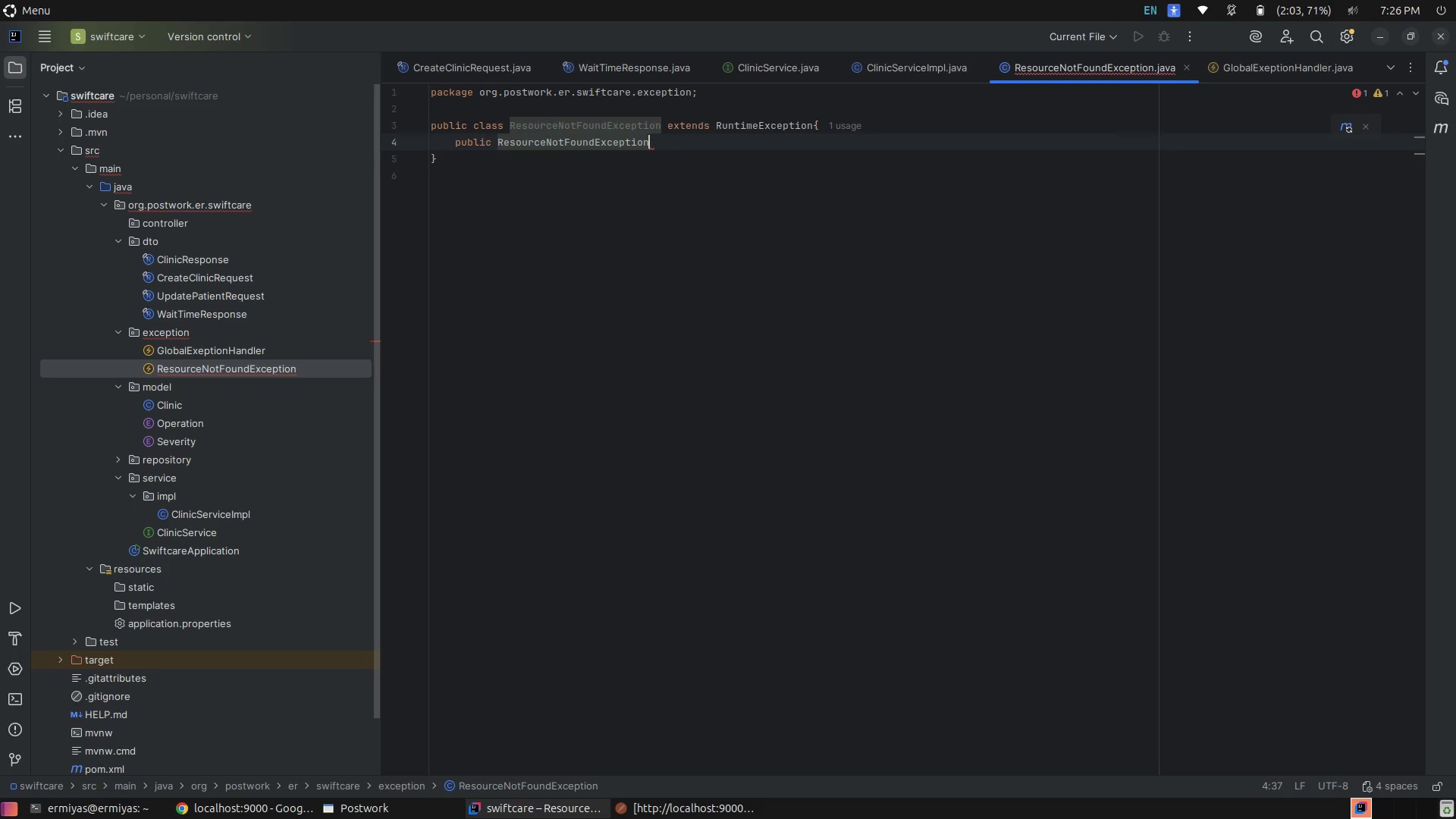 
type((S)
key(Tab)
type( message)
 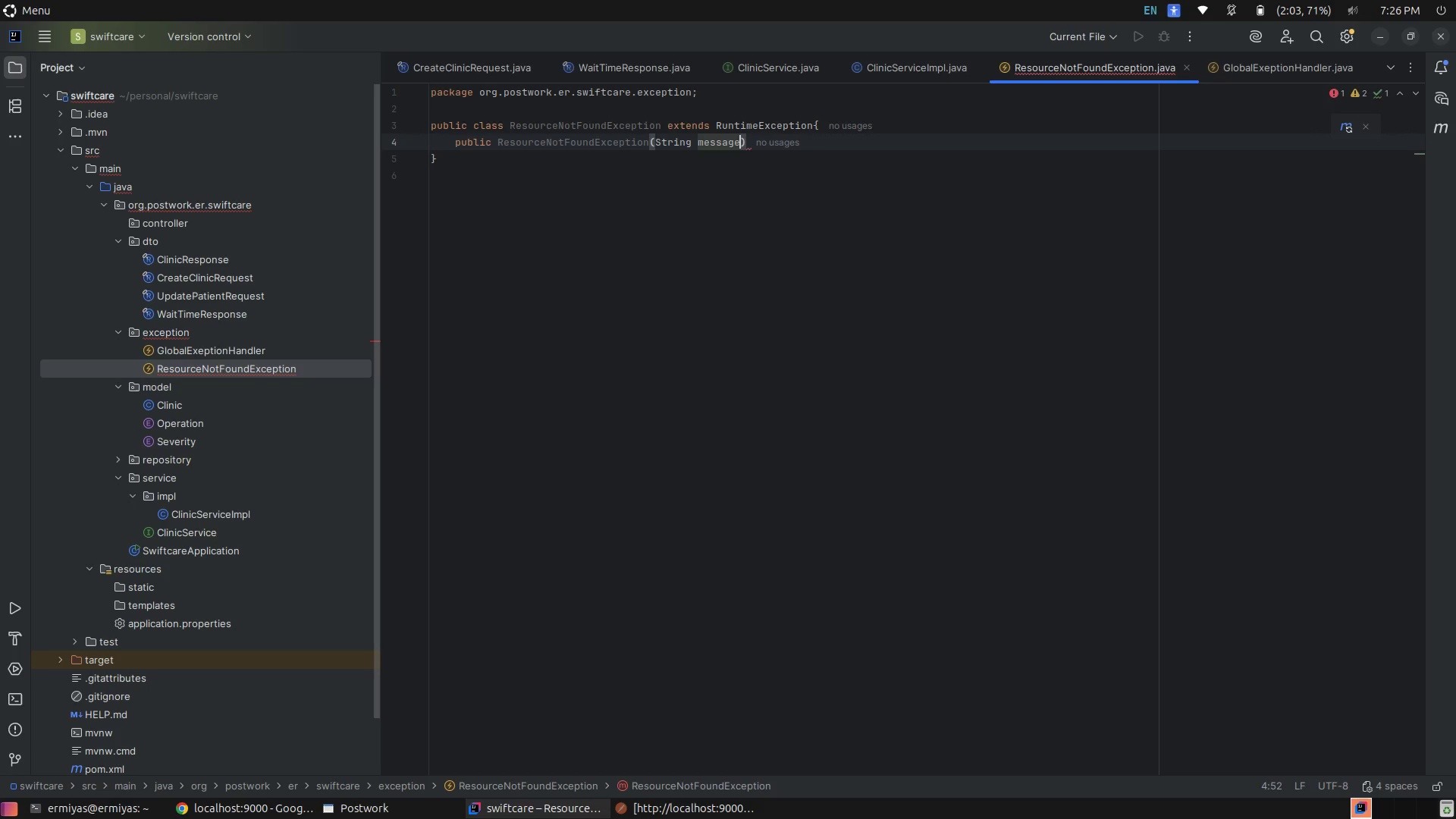 
key(ArrowRight)
 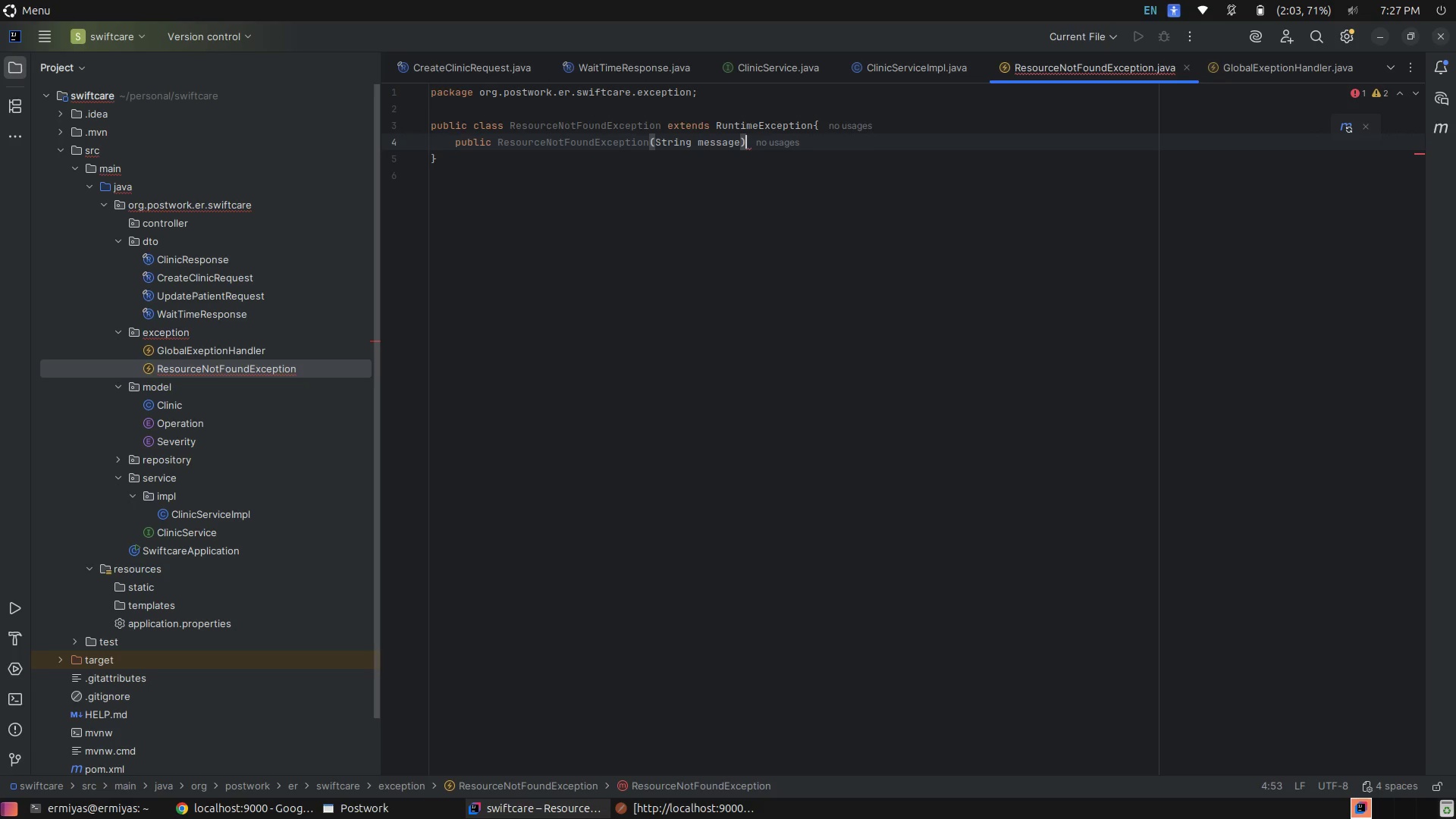 
key(Space)
 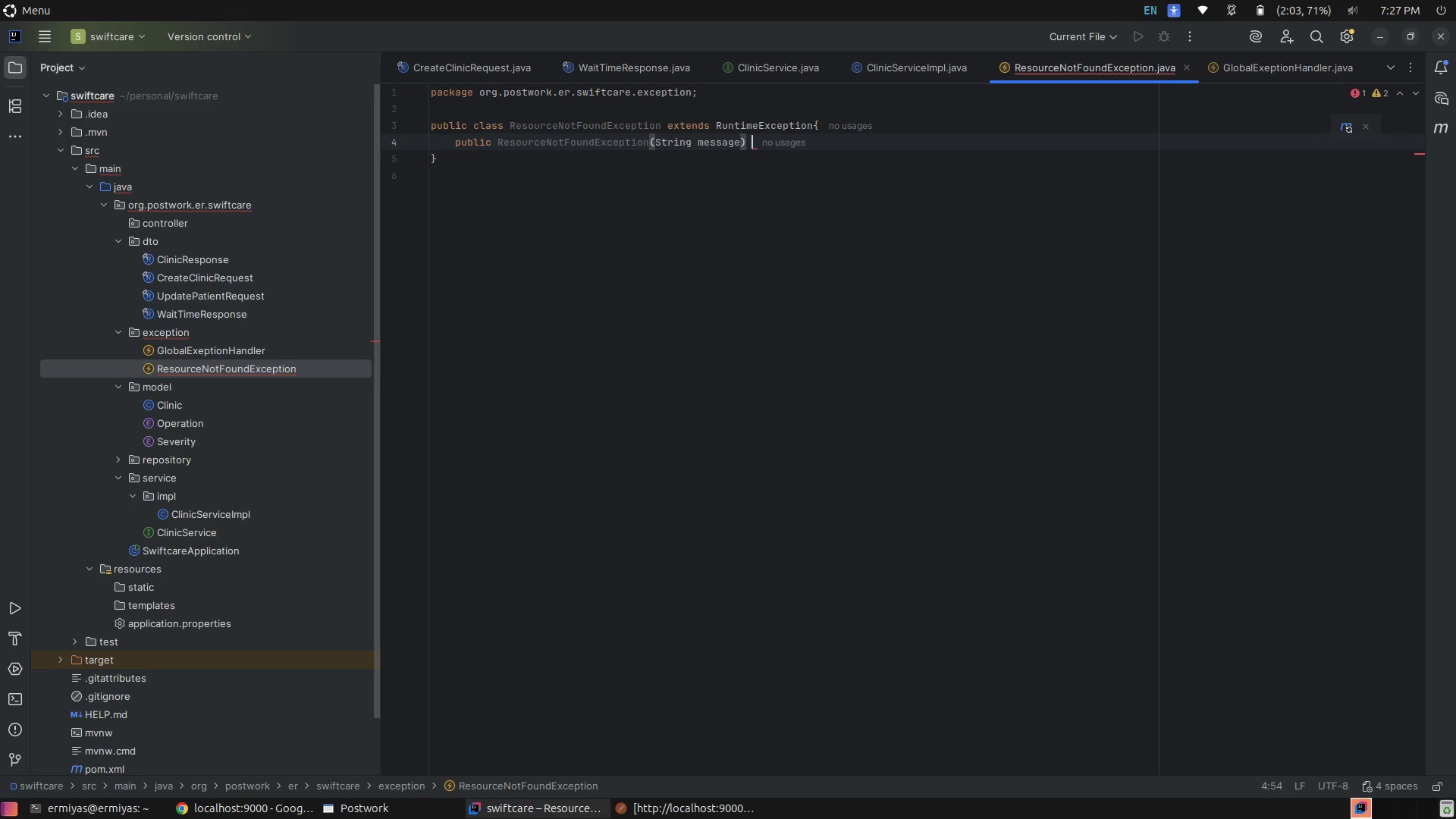 
key(Shift+BracketLeft)
 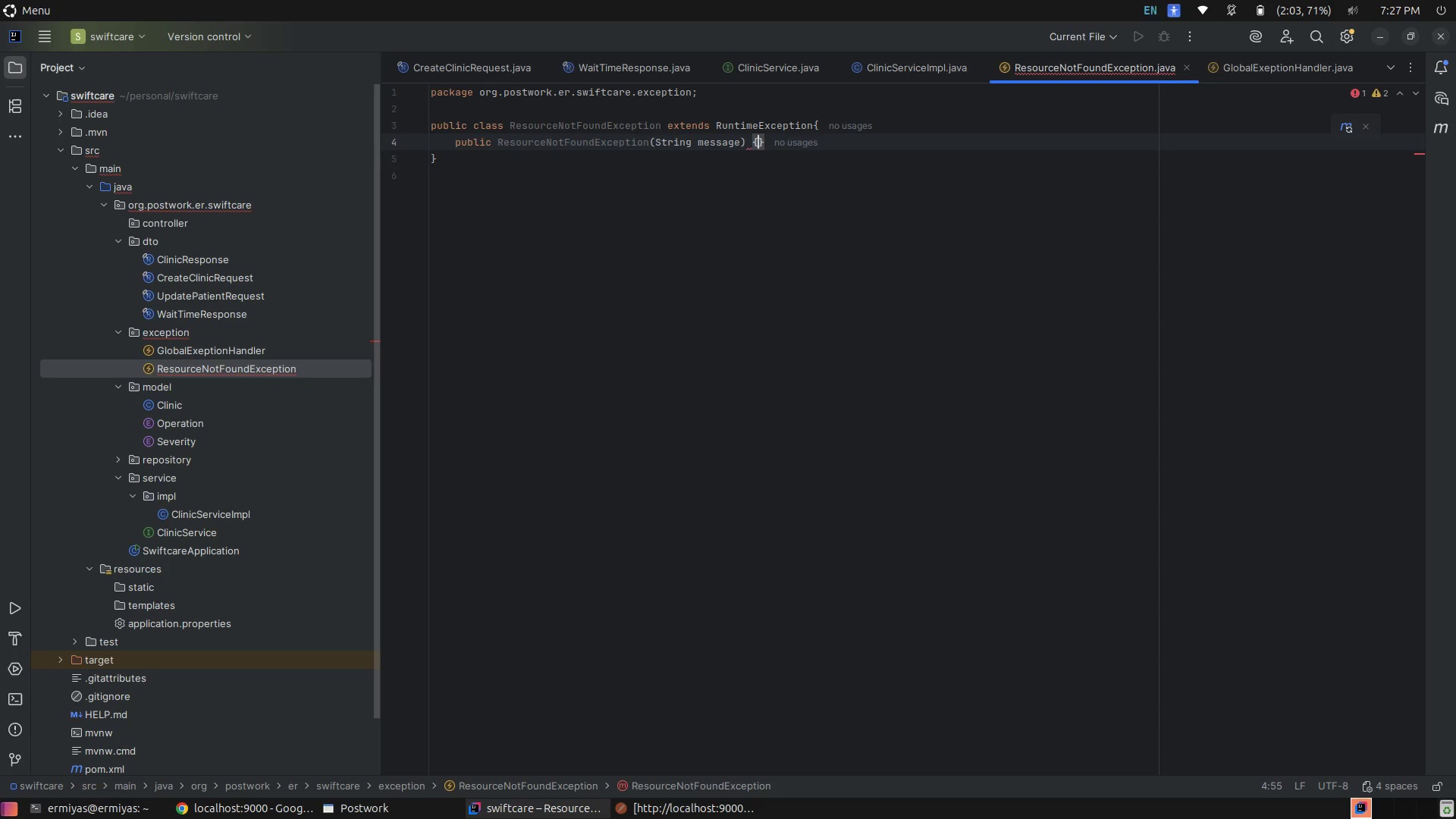 
key(Enter)
 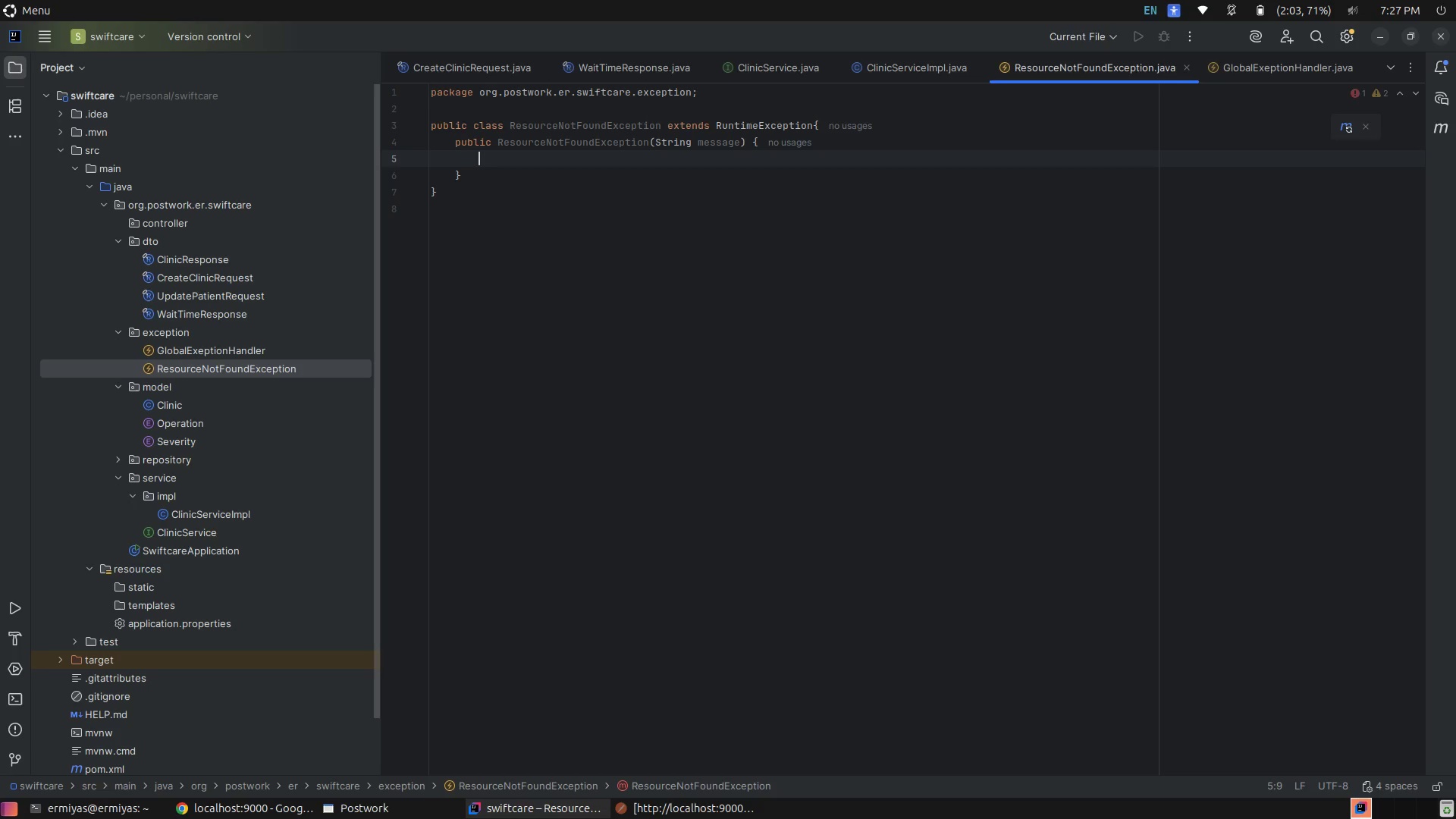 
type(su)
key(Tab)
type(me)
key(Tab)
 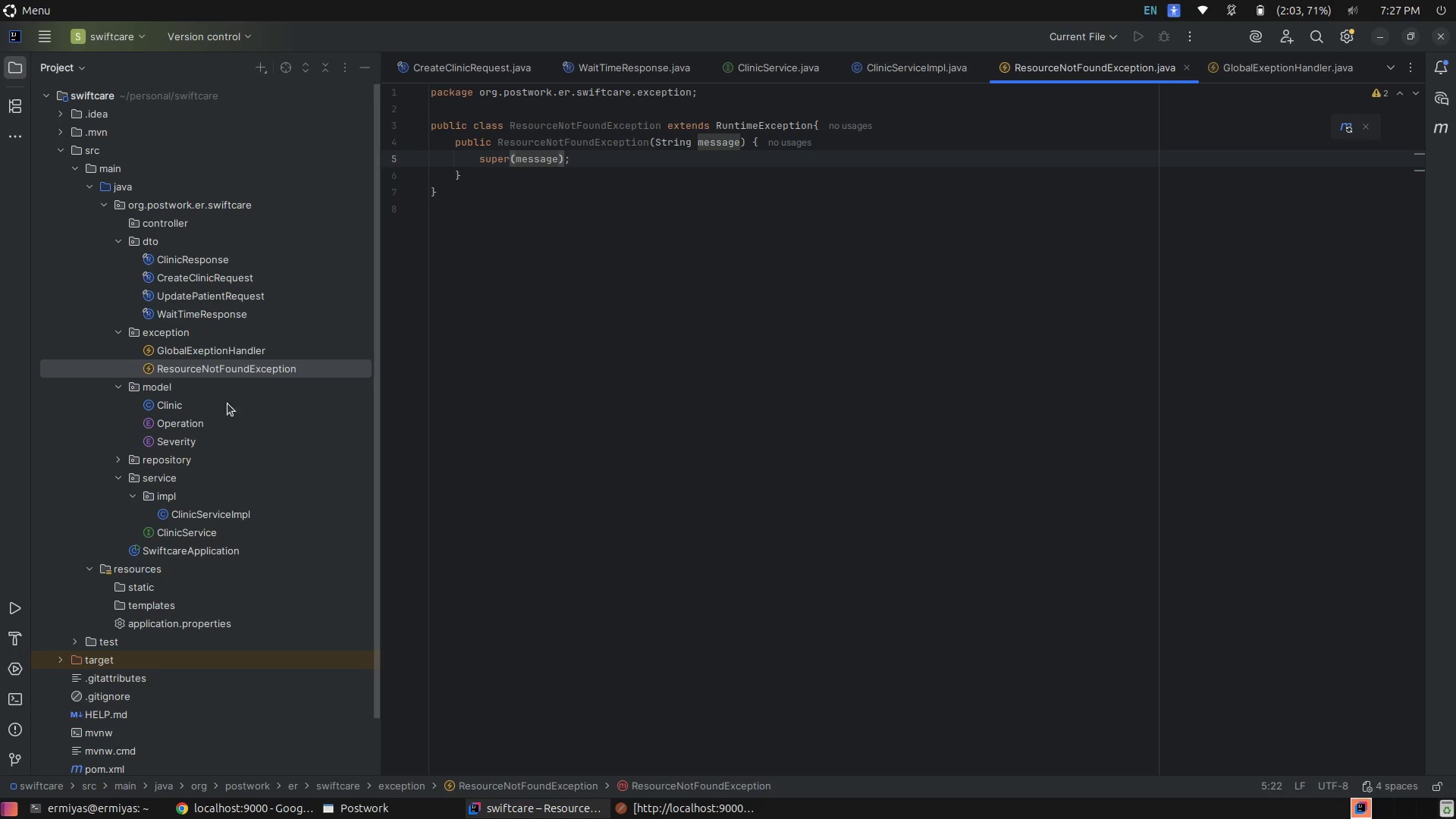 
left_click([191, 356])
 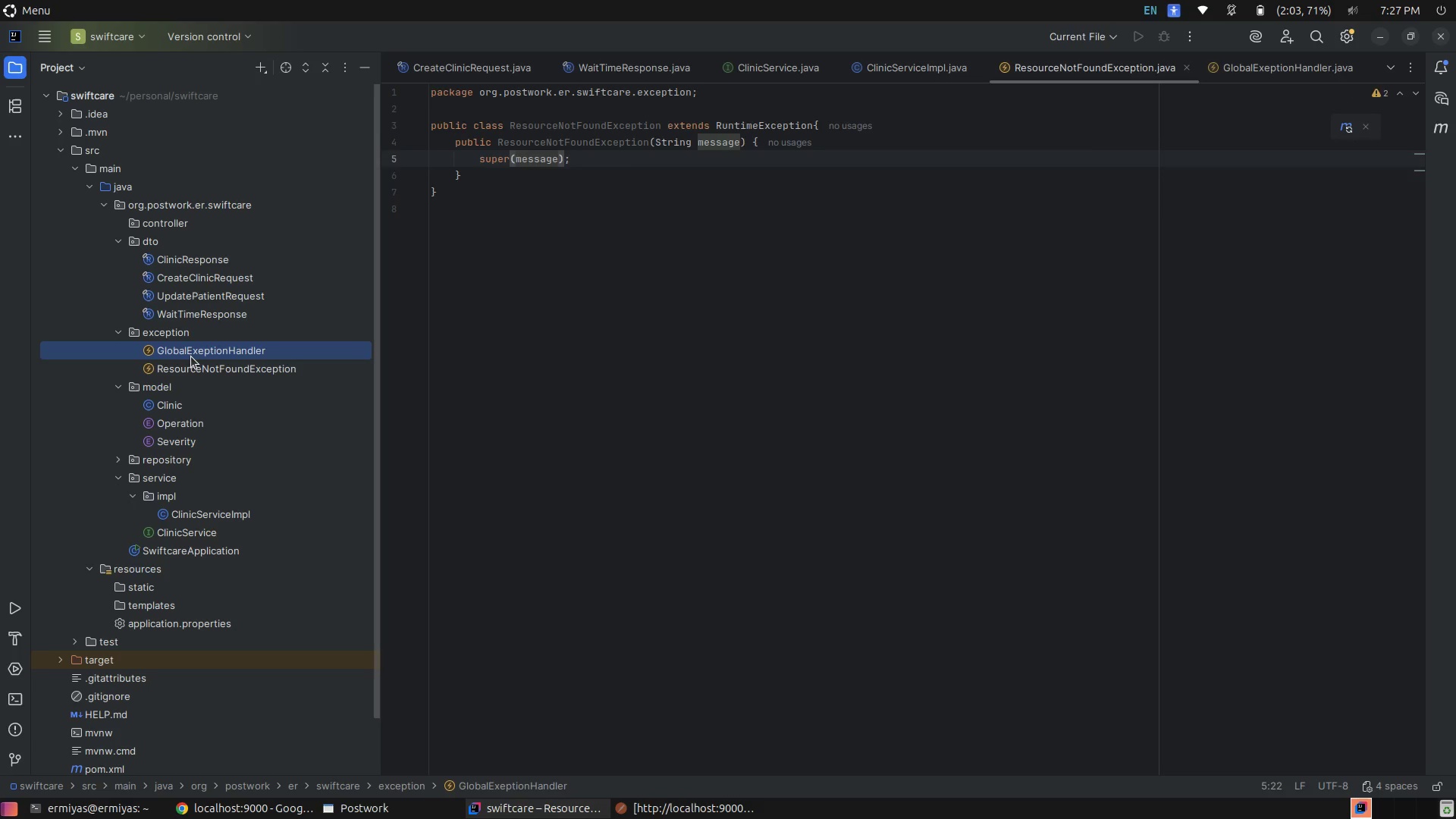 
left_click([191, 356])
 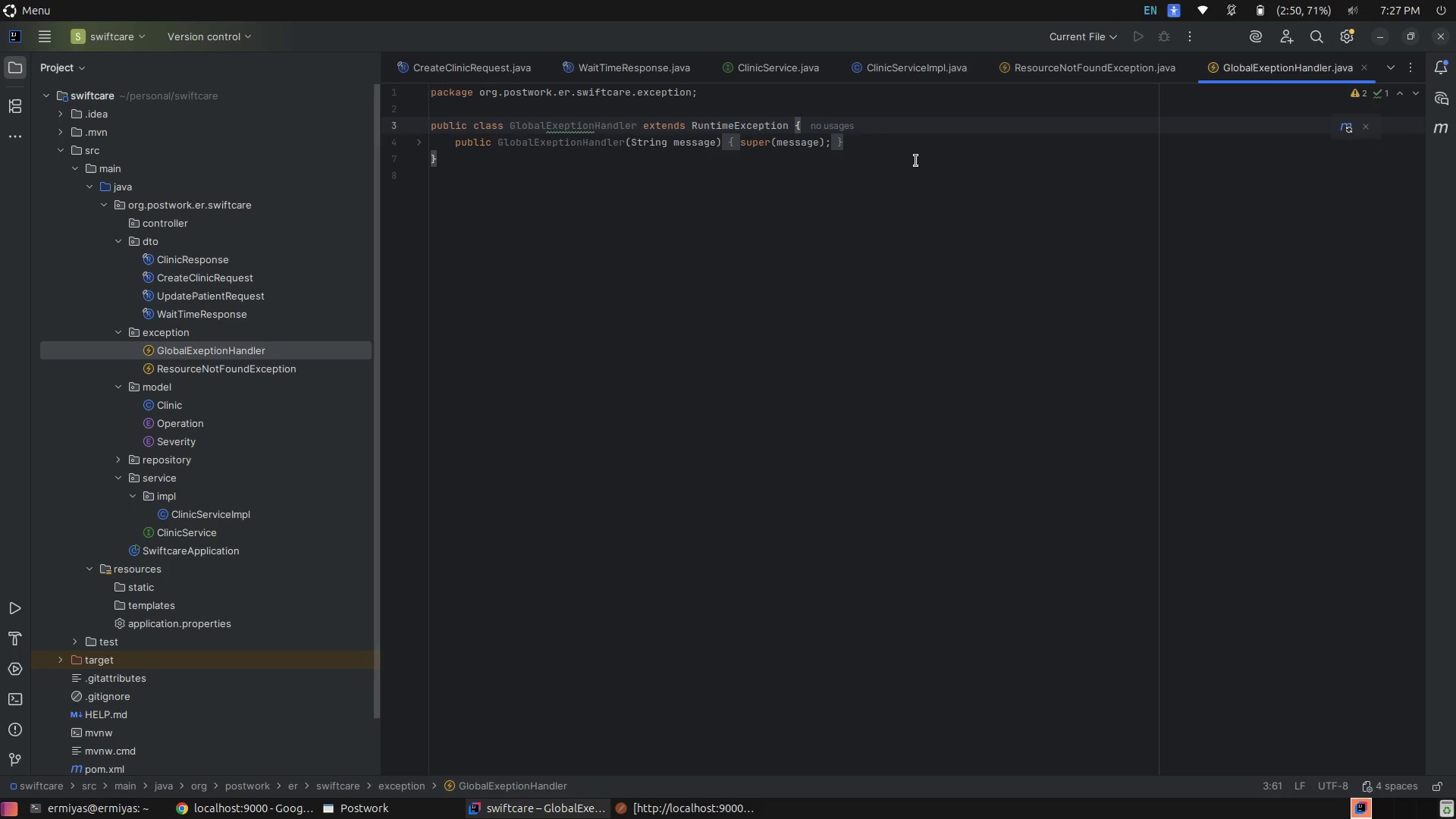 
wait(33.76)
 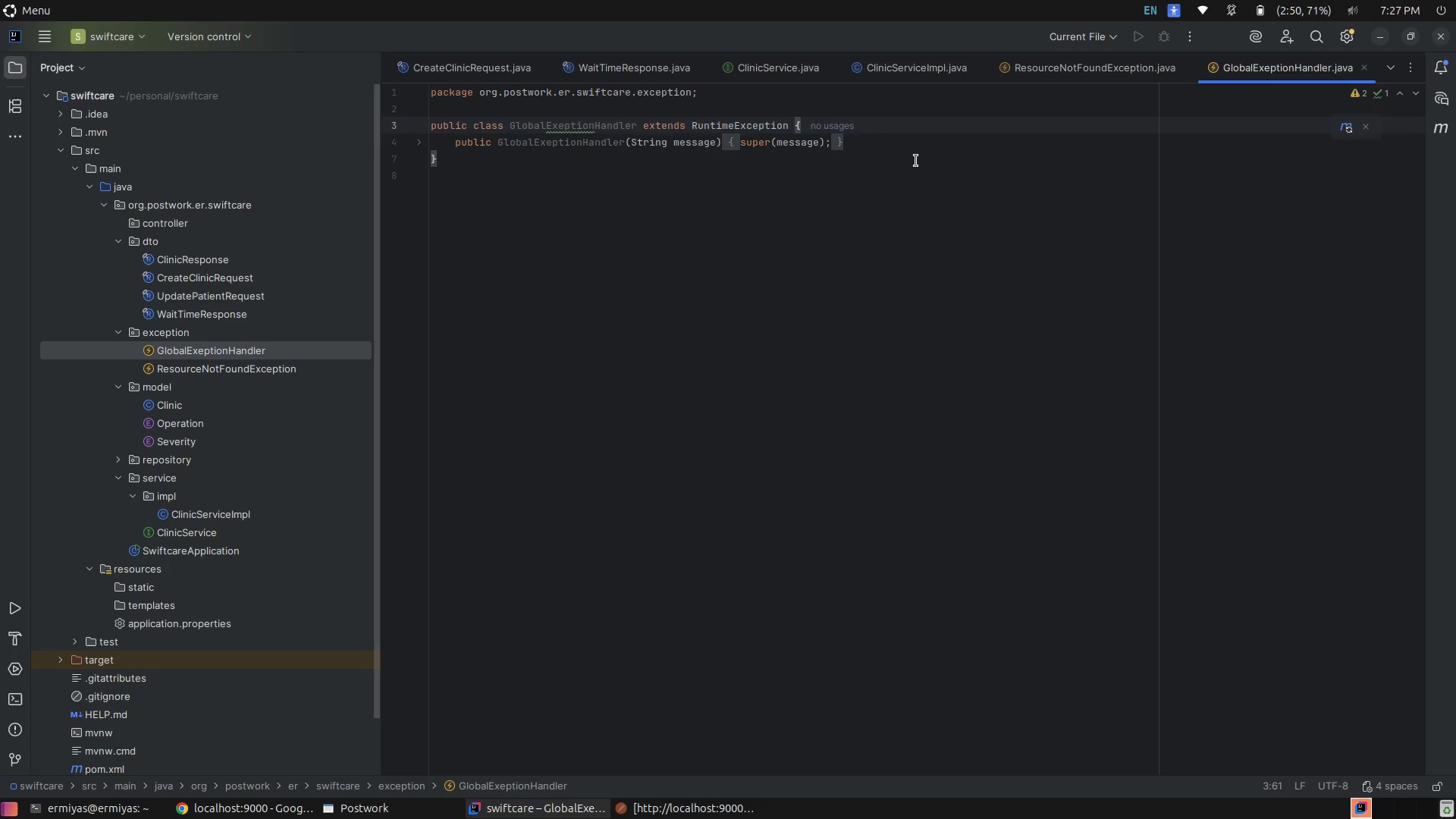 
mouse_move([1031, 71])
 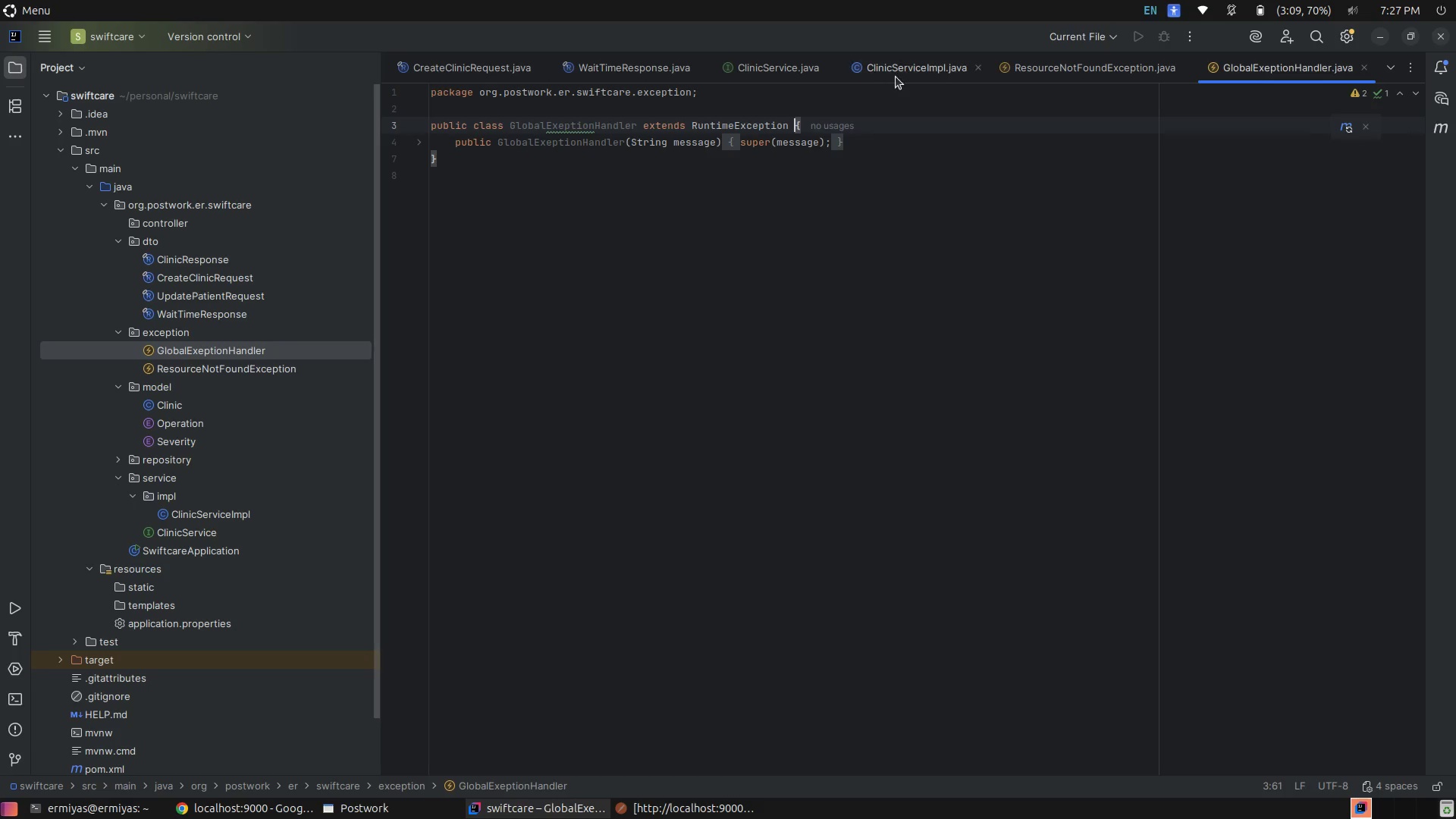 
left_click([896, 74])
 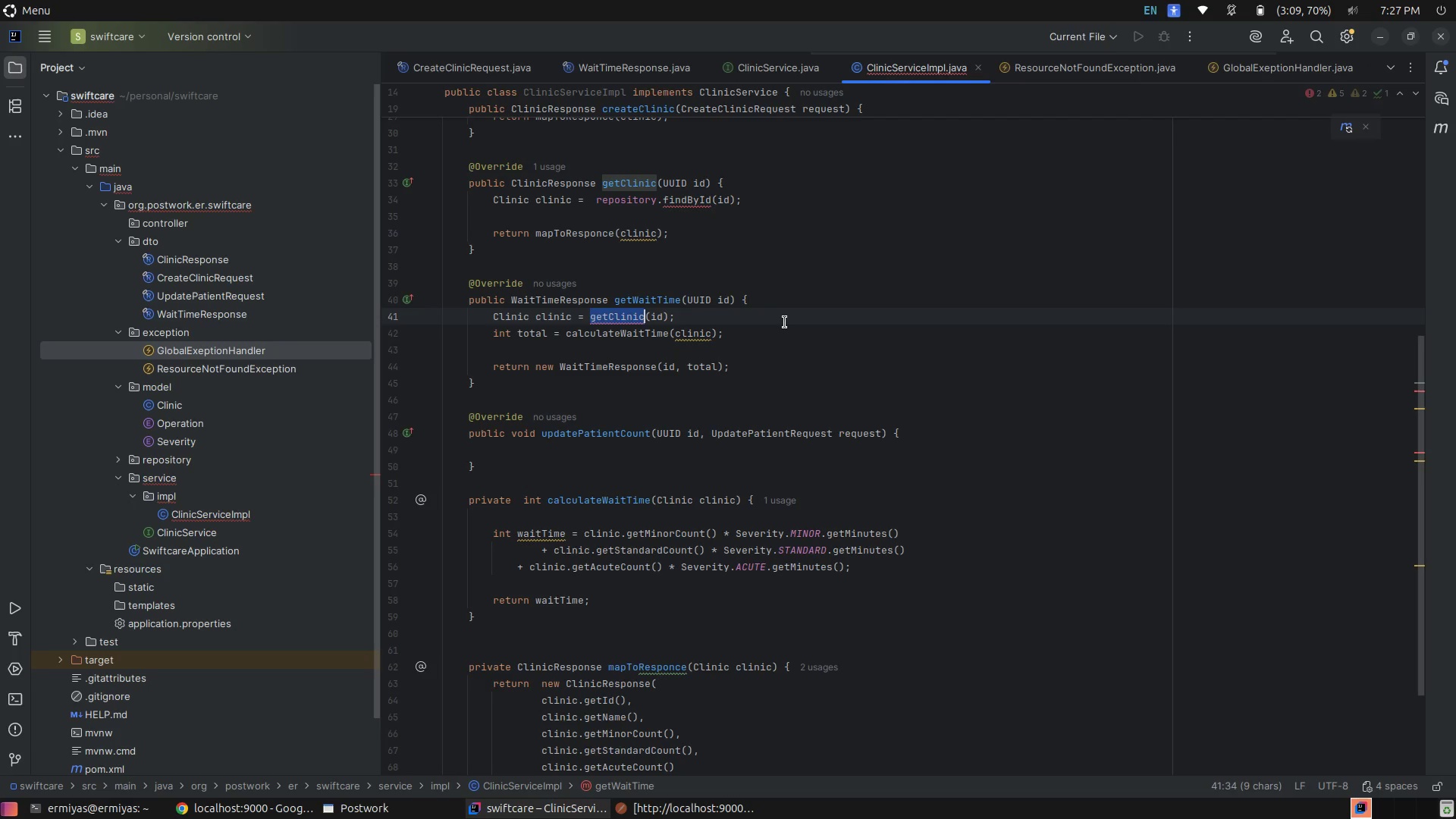 
scroll: coordinate [785, 322], scroll_direction: up, amount: 1.0
 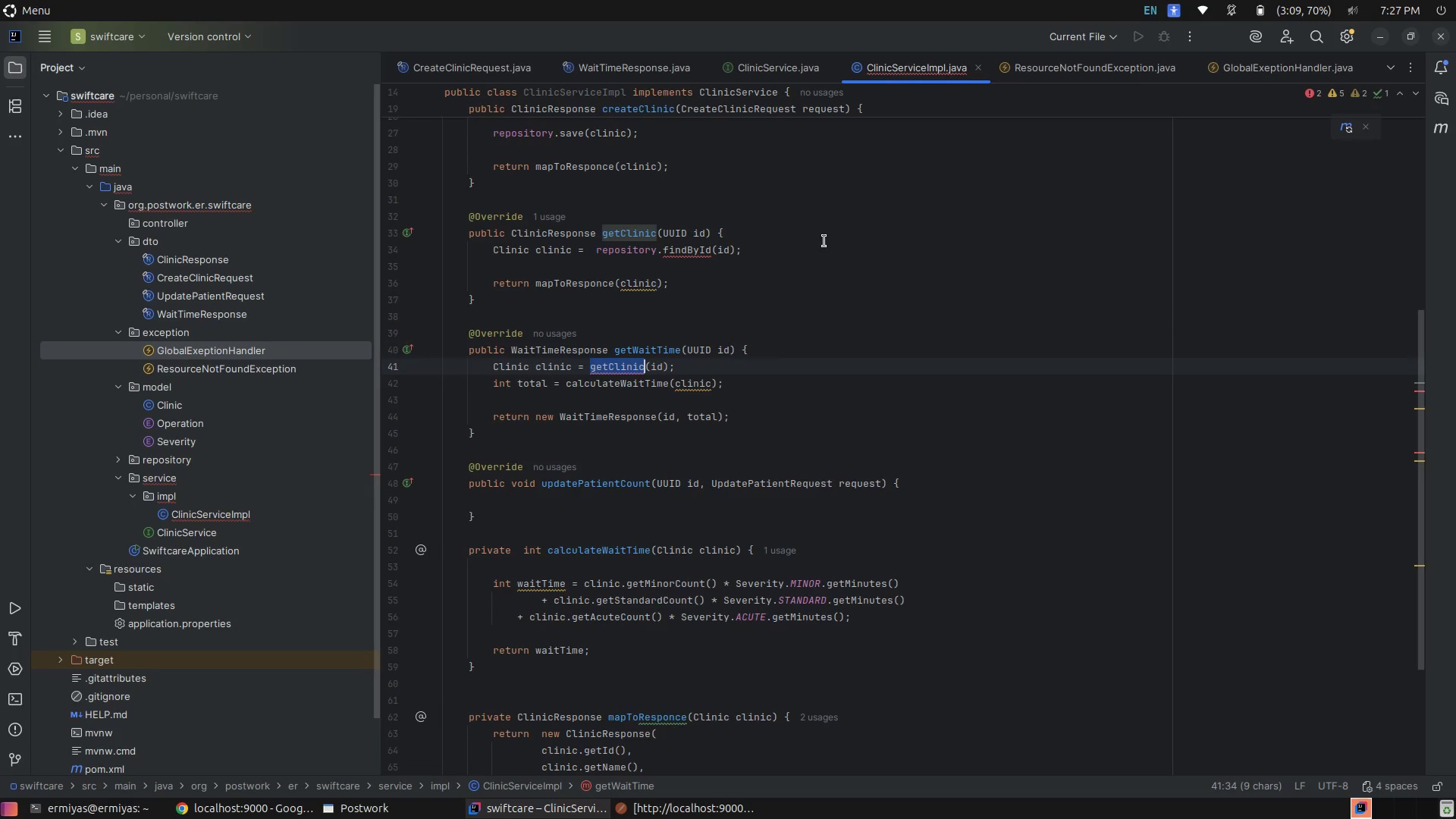 
left_click([824, 245])
 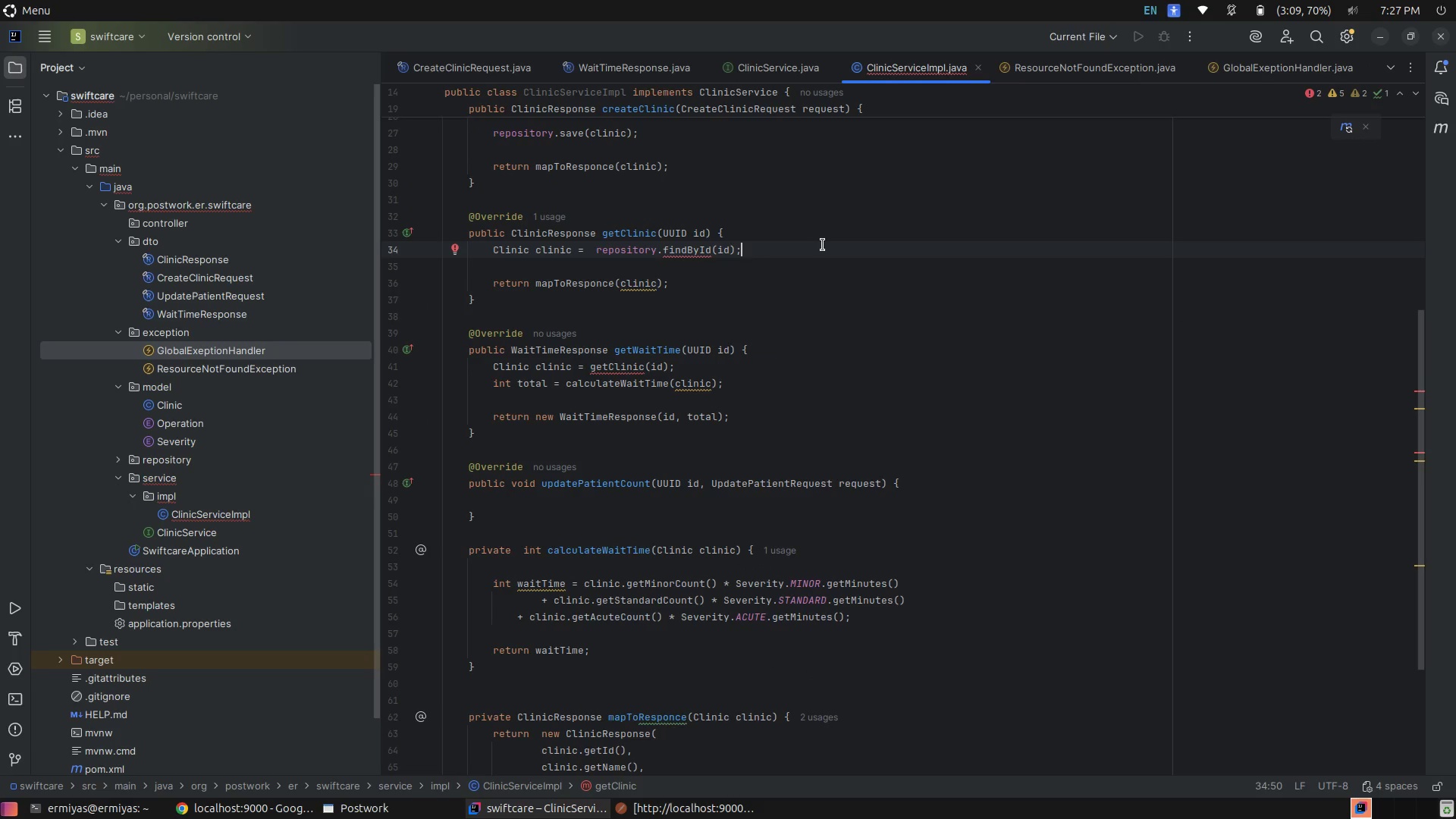 
wait(10.85)
 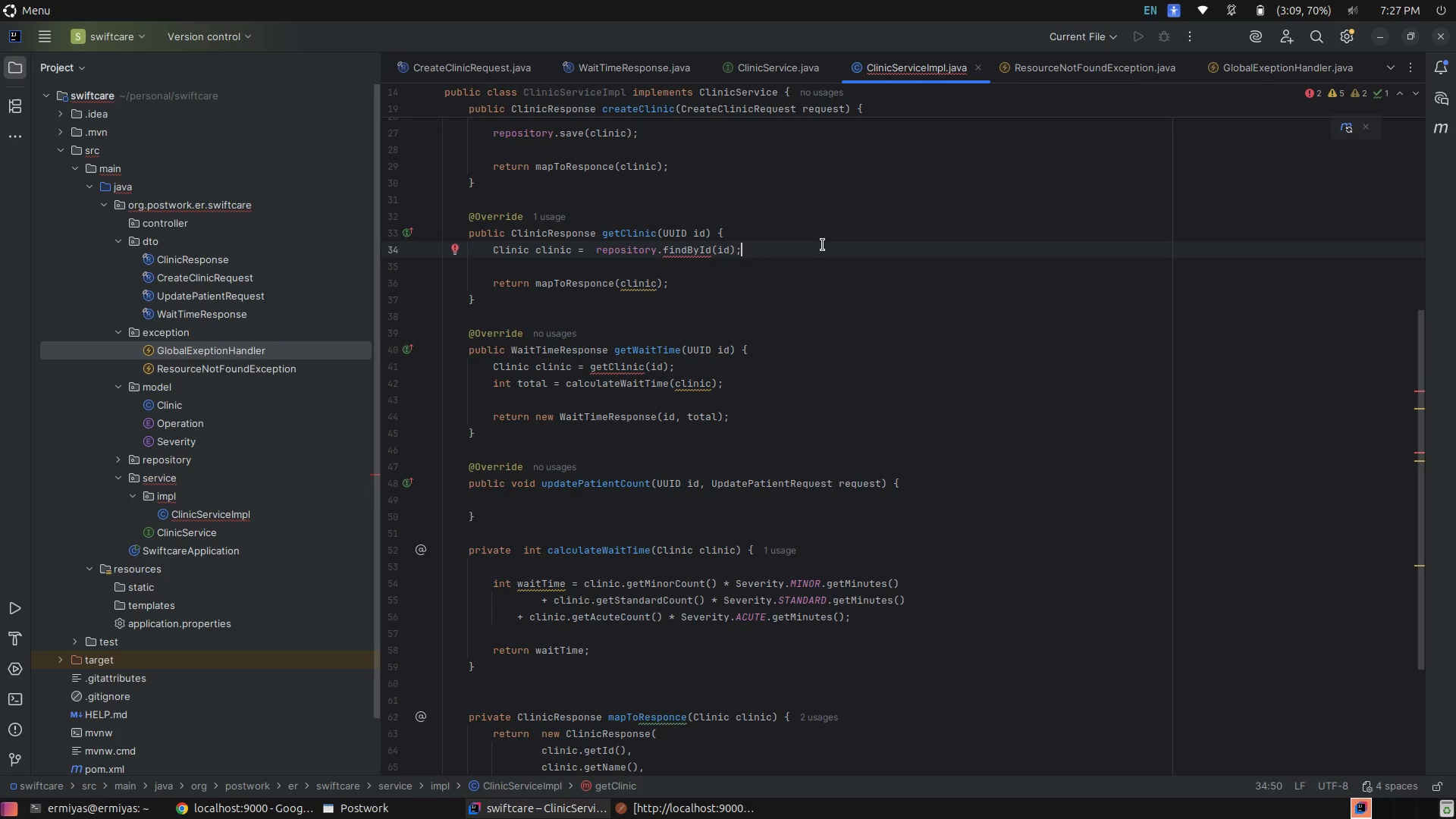 
left_click([783, 292])
 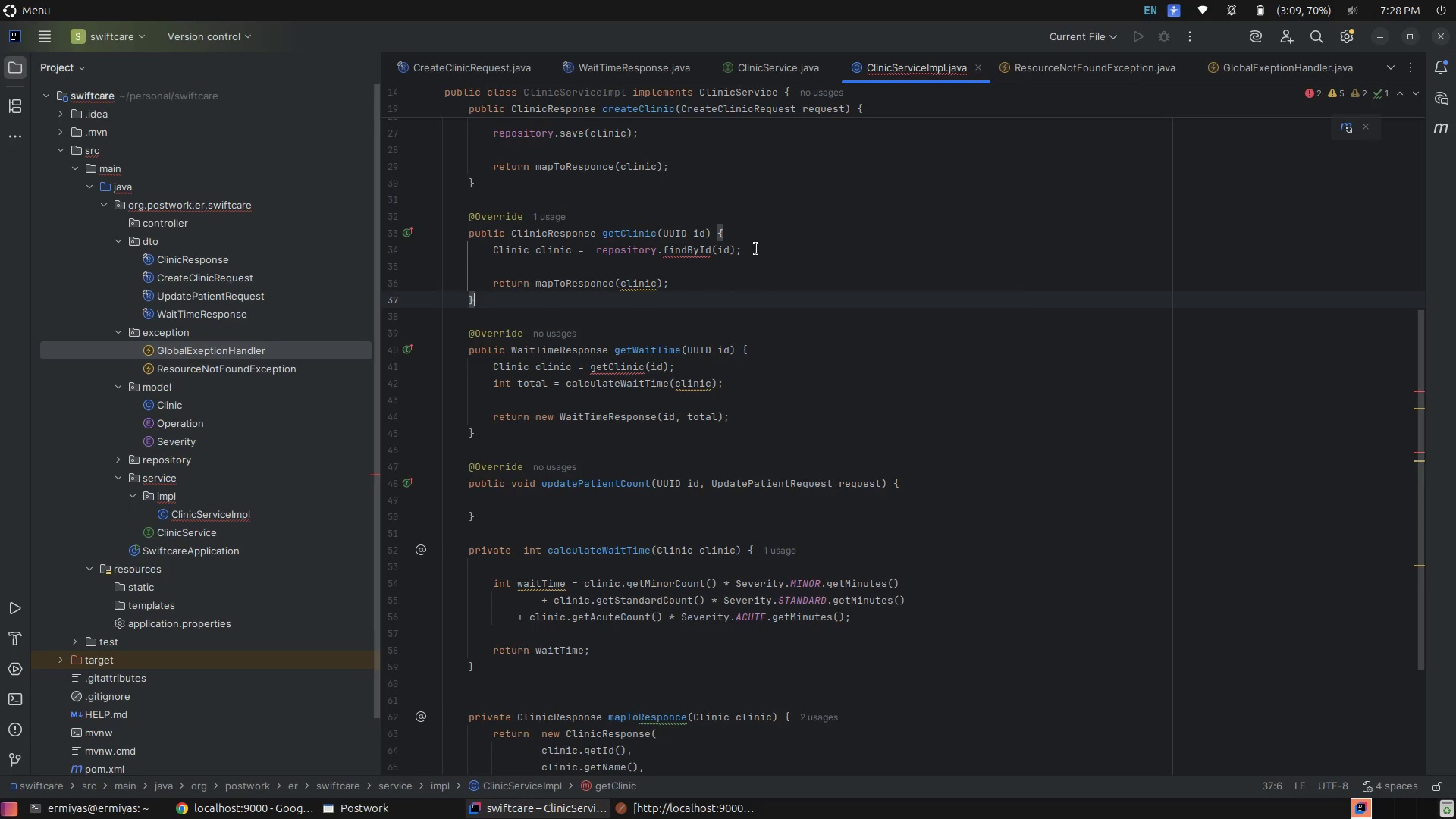 
wait(14.53)
 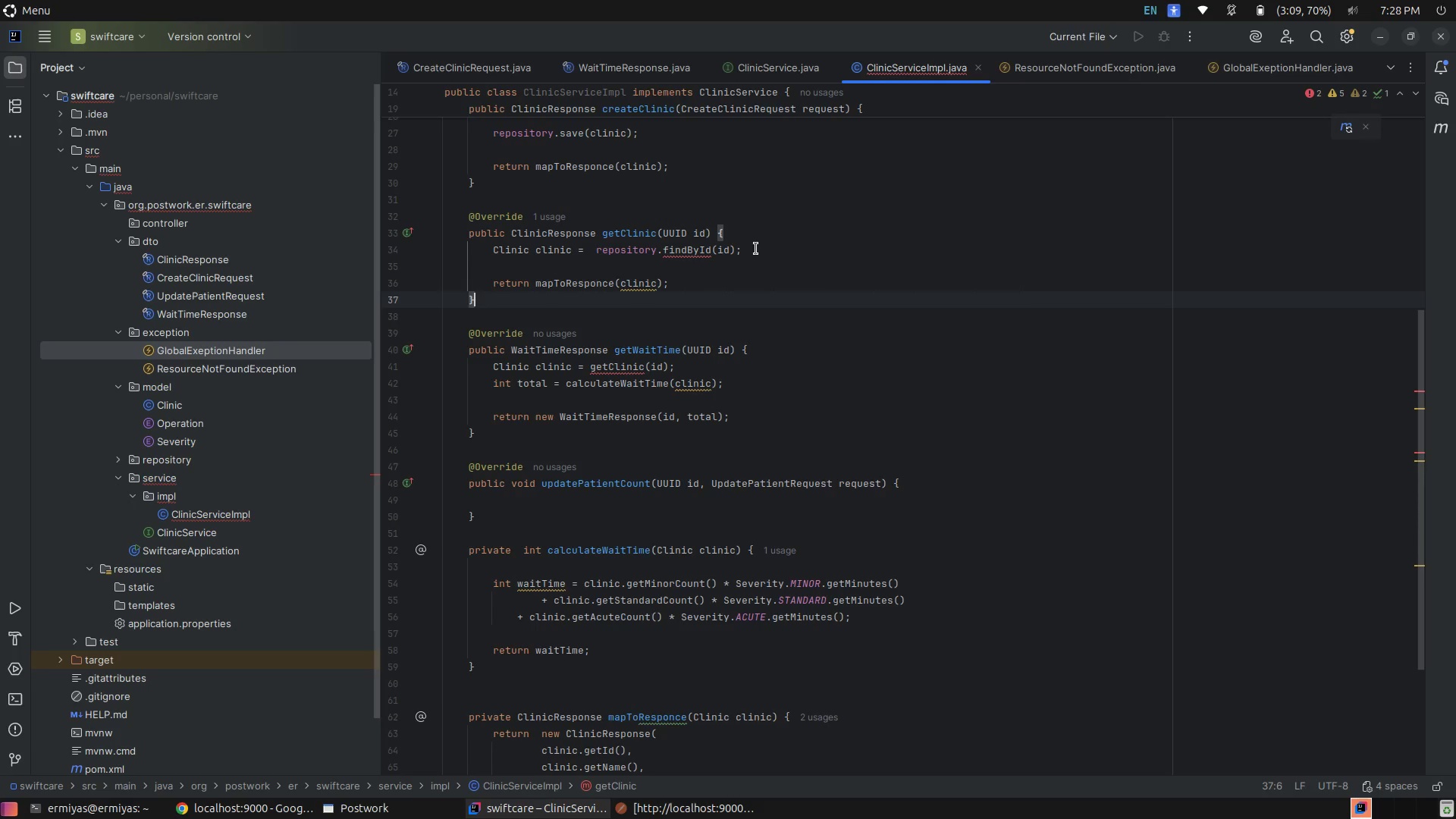 
left_click_drag(start_coordinate=[724, 250], to_coordinate=[598, 247])
 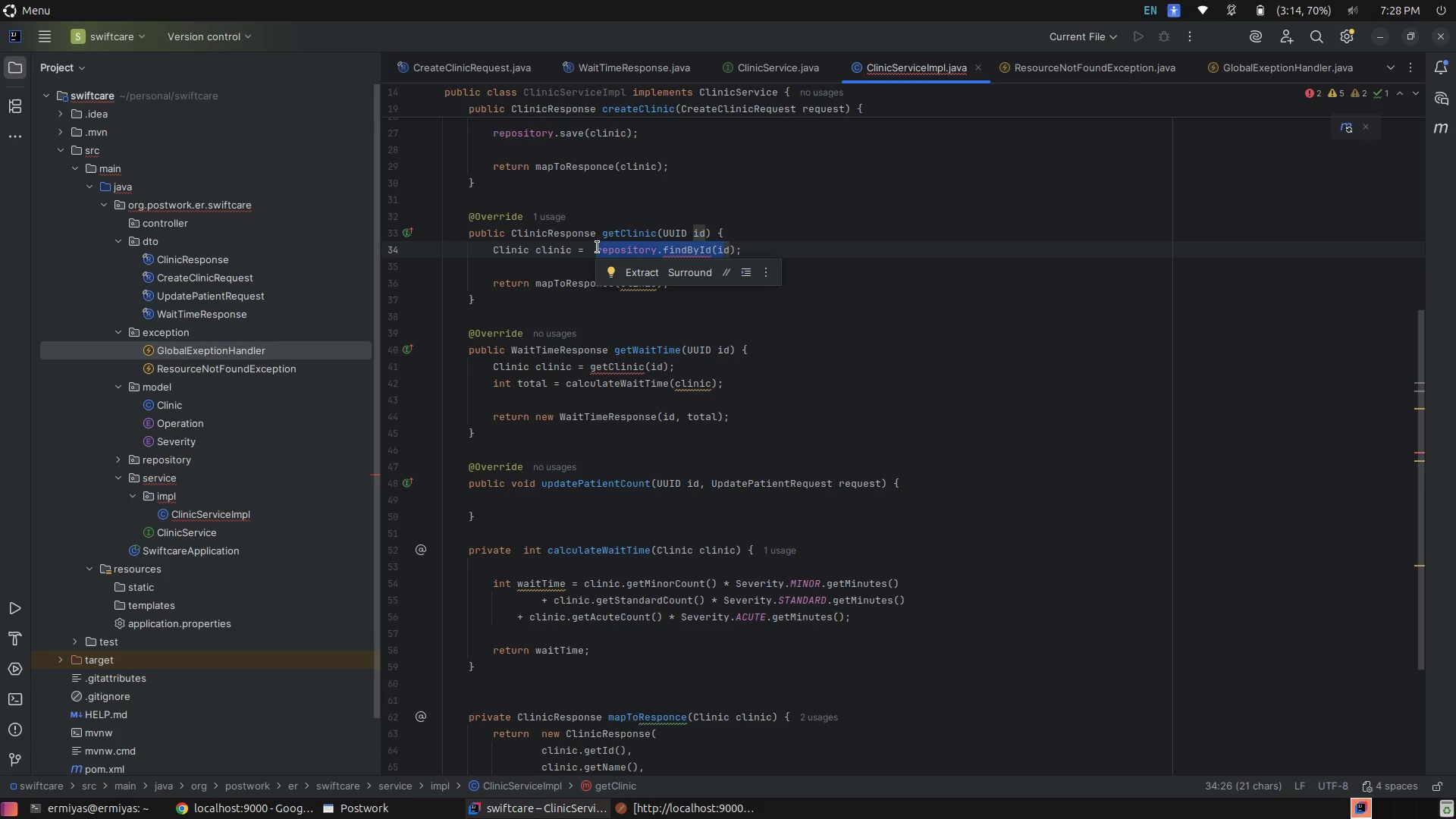 
type(gt)
key(Backspace)
 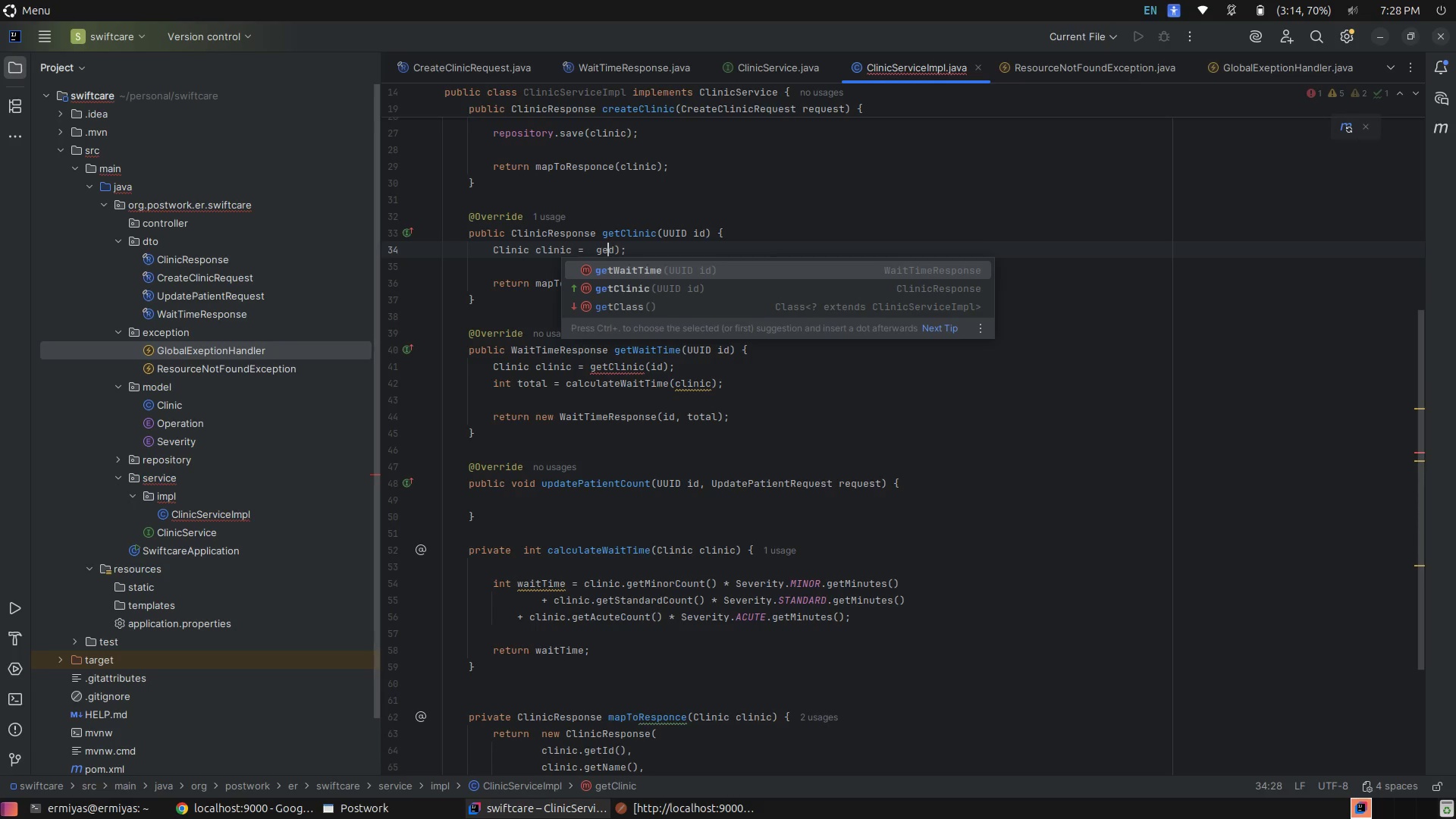 
hold_key(key=E, duration=0.38)
 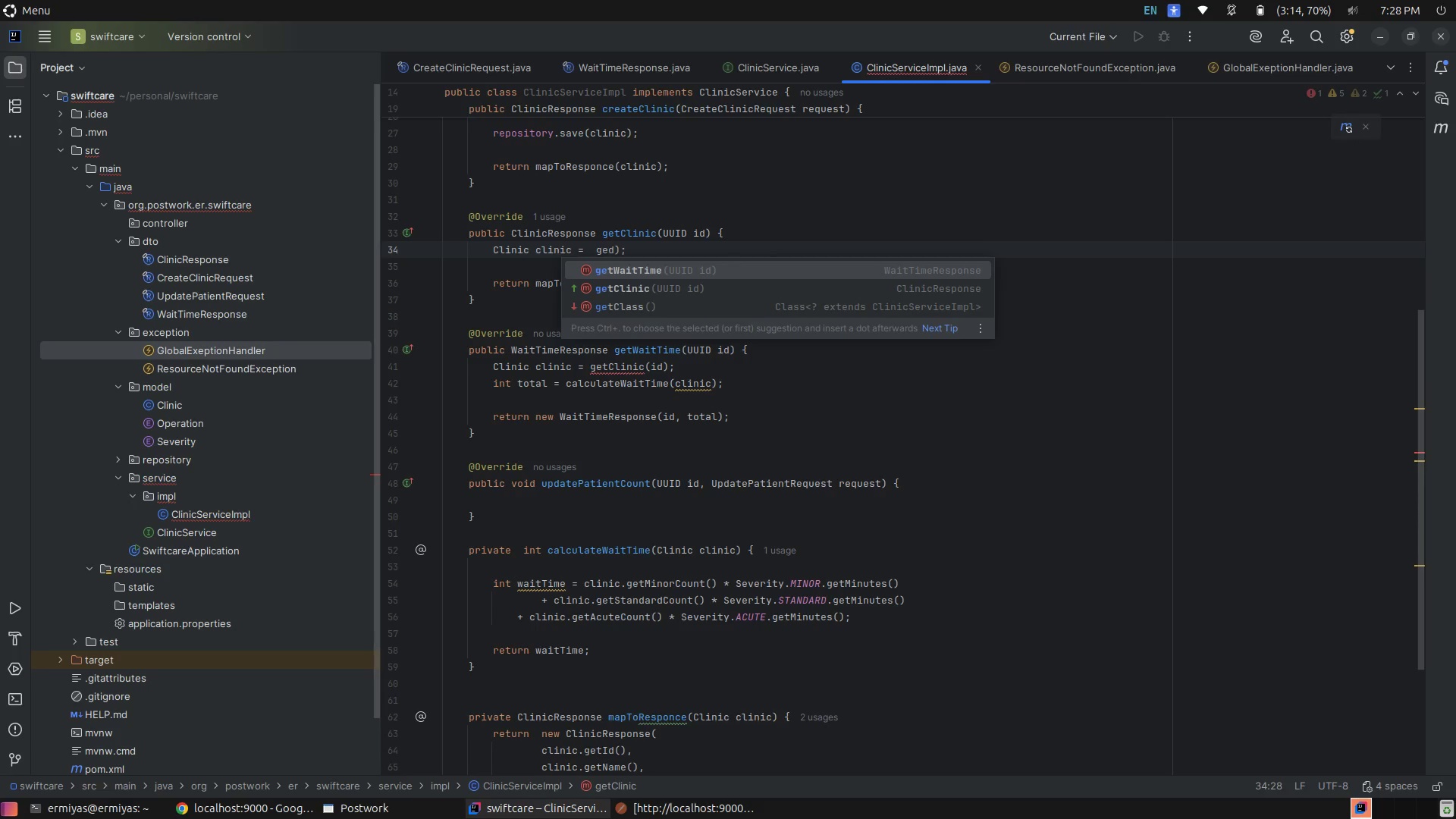 
key(Control+Z)
 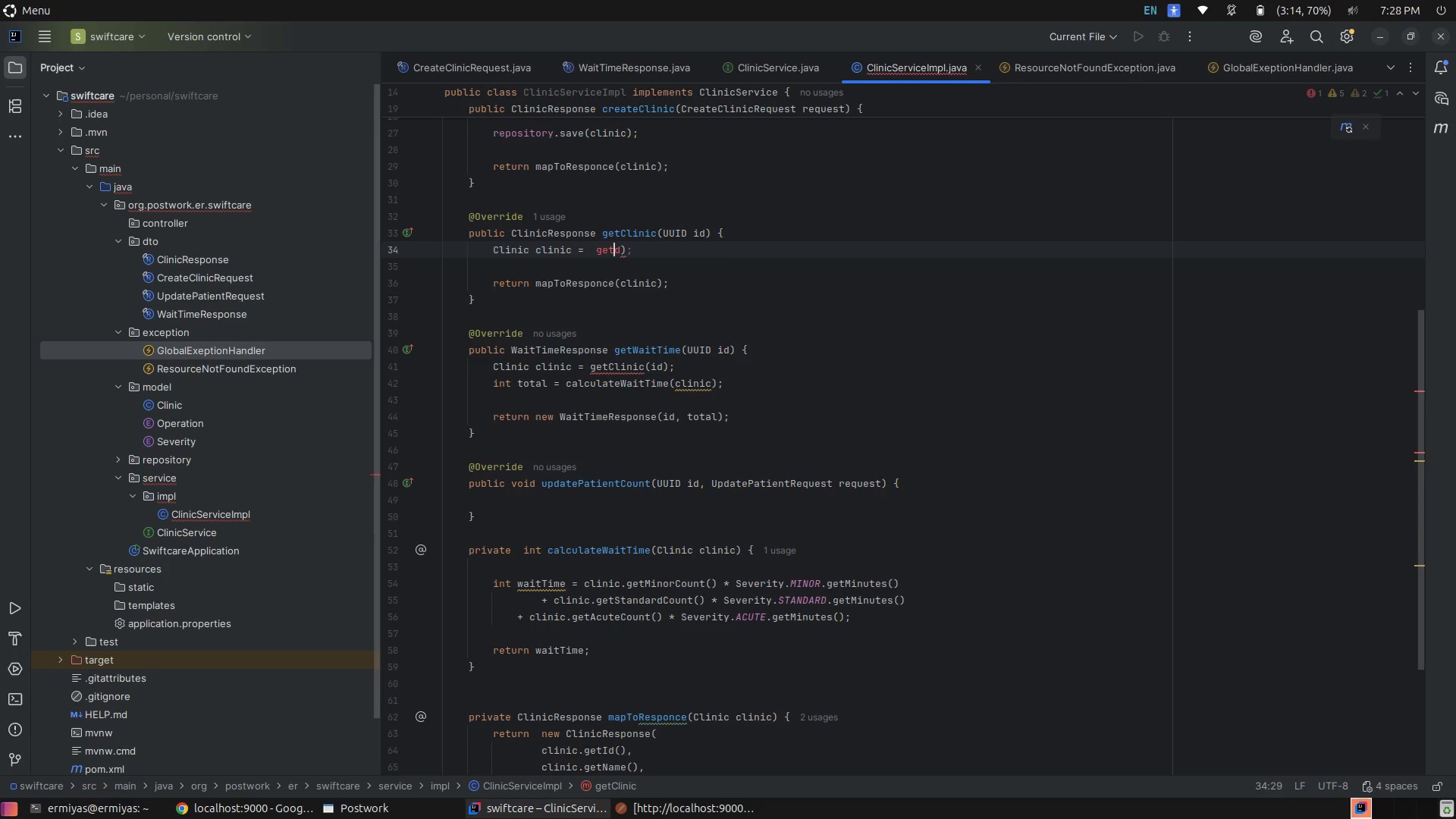 
key(Control+Z)
 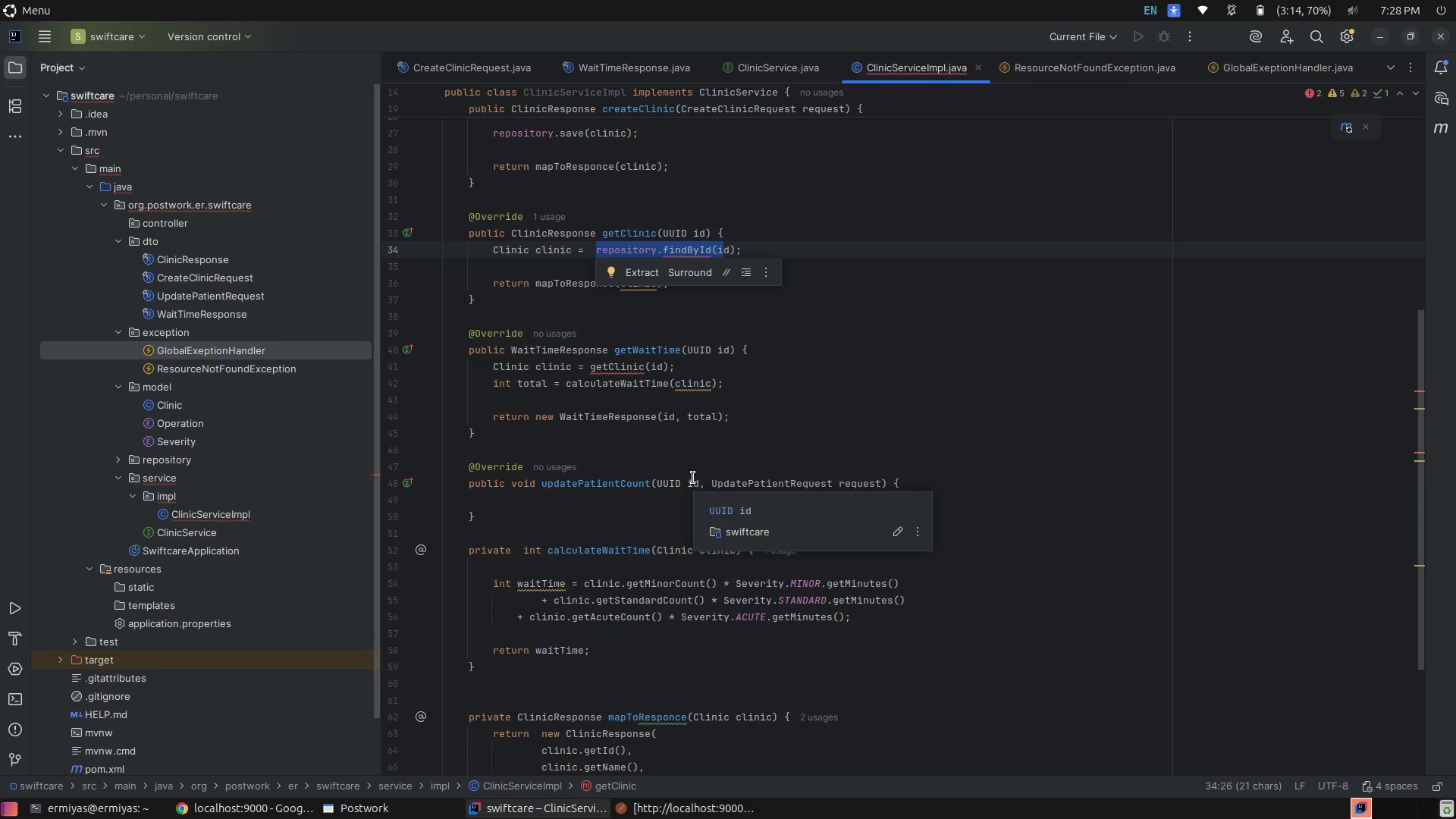 
wait(18.07)
 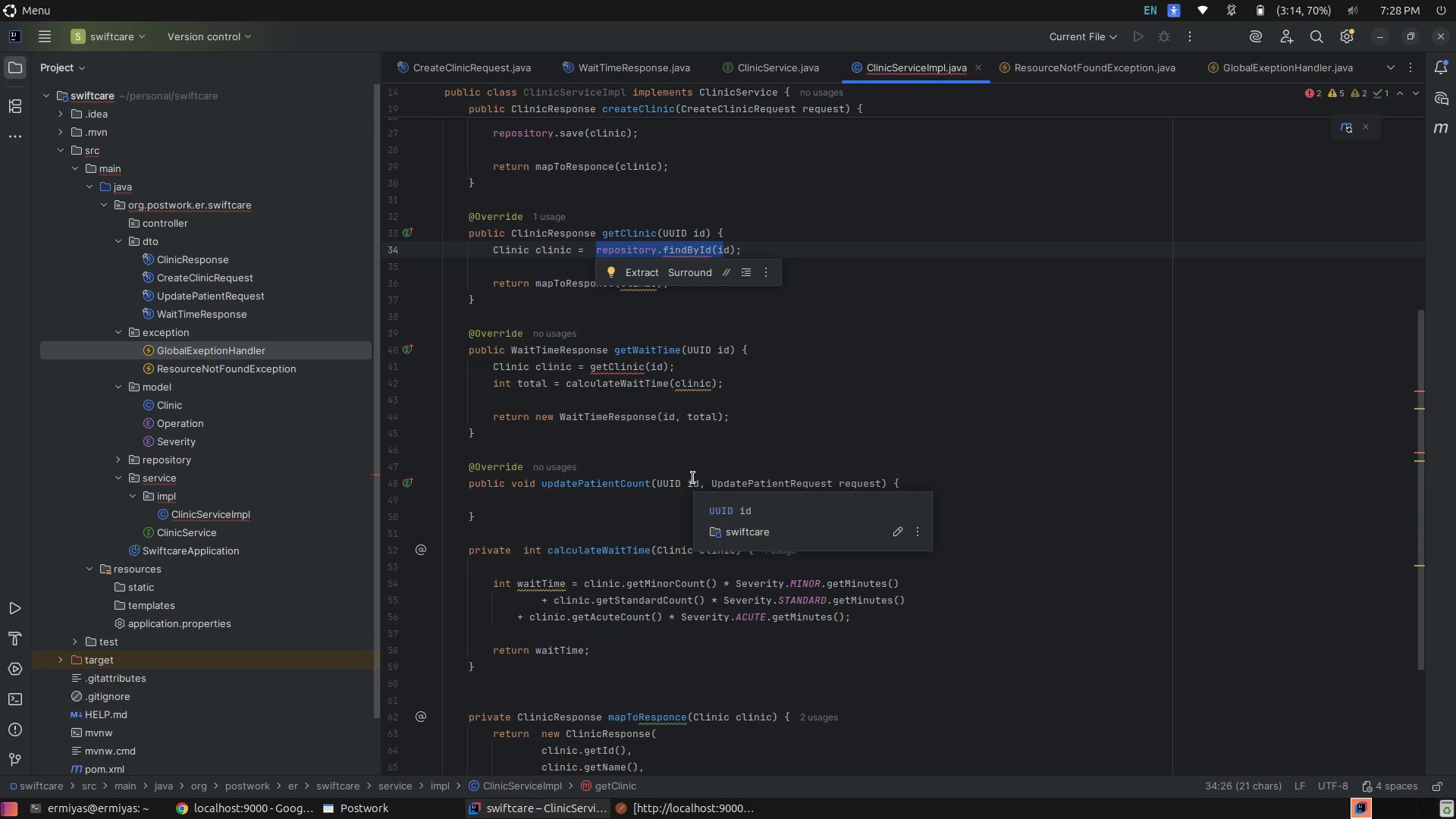 
scroll: coordinate [742, 593], scroll_direction: down, amount: 5.0
 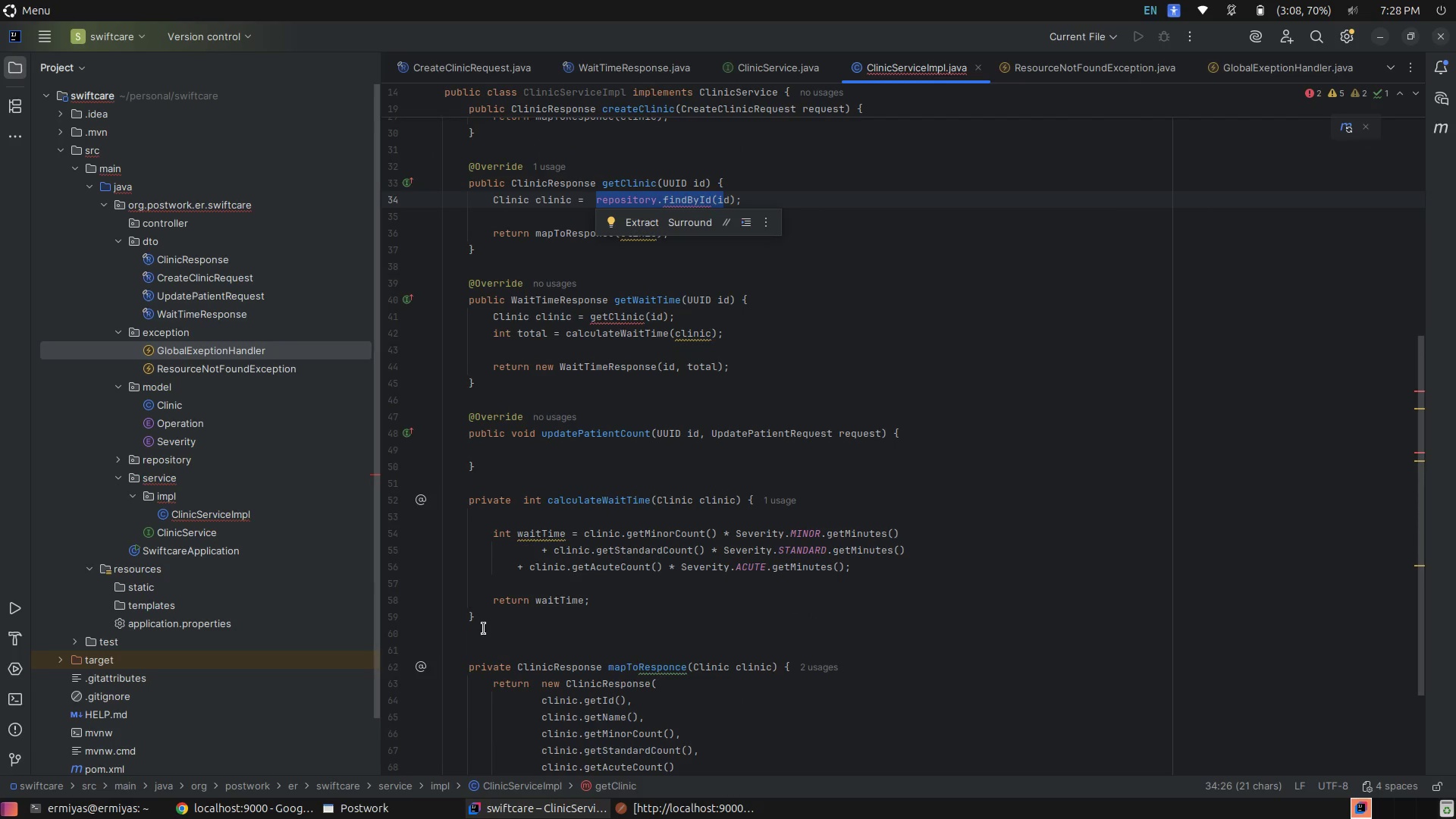 
left_click([489, 642])
 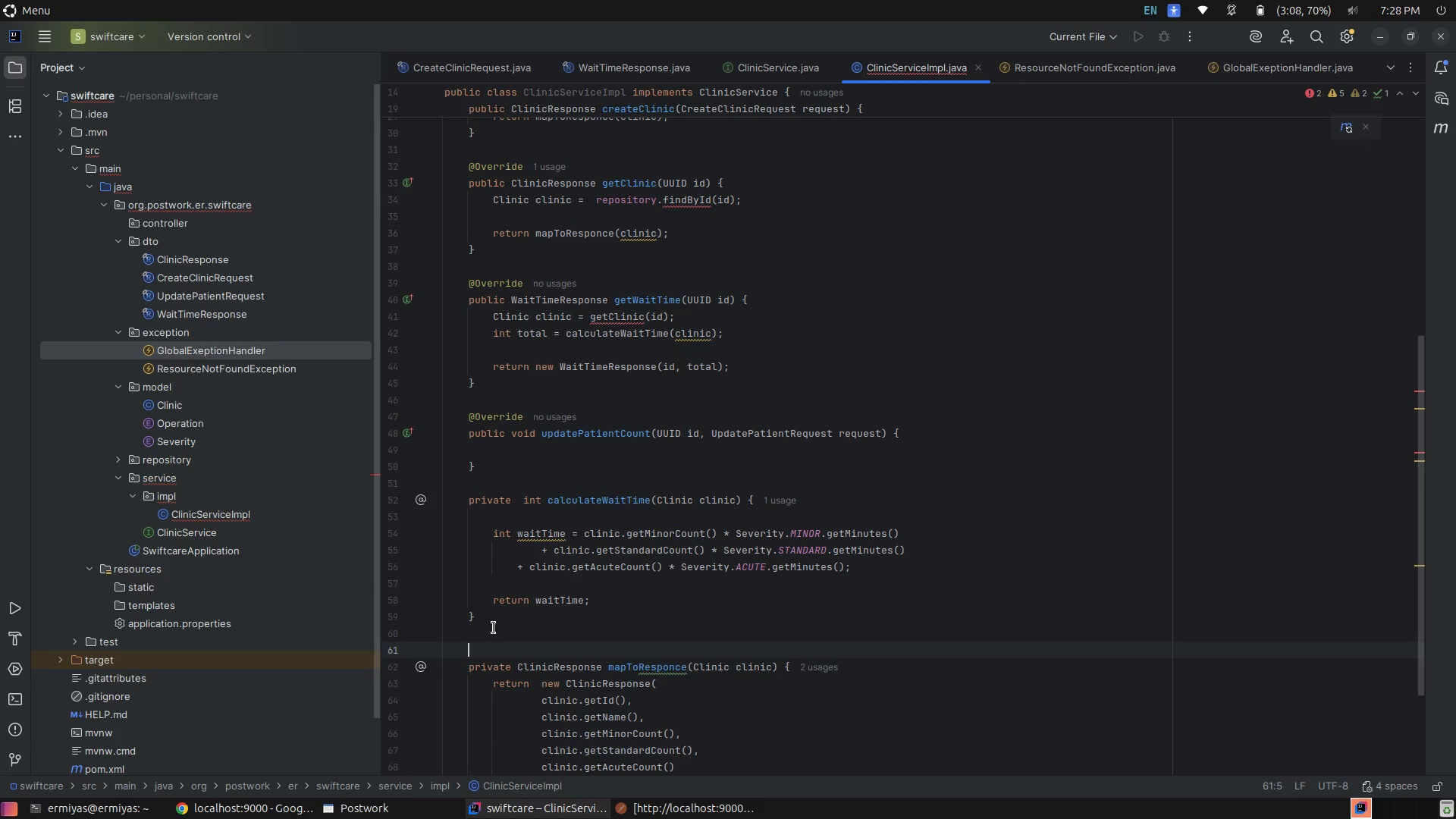 
left_click([494, 628])
 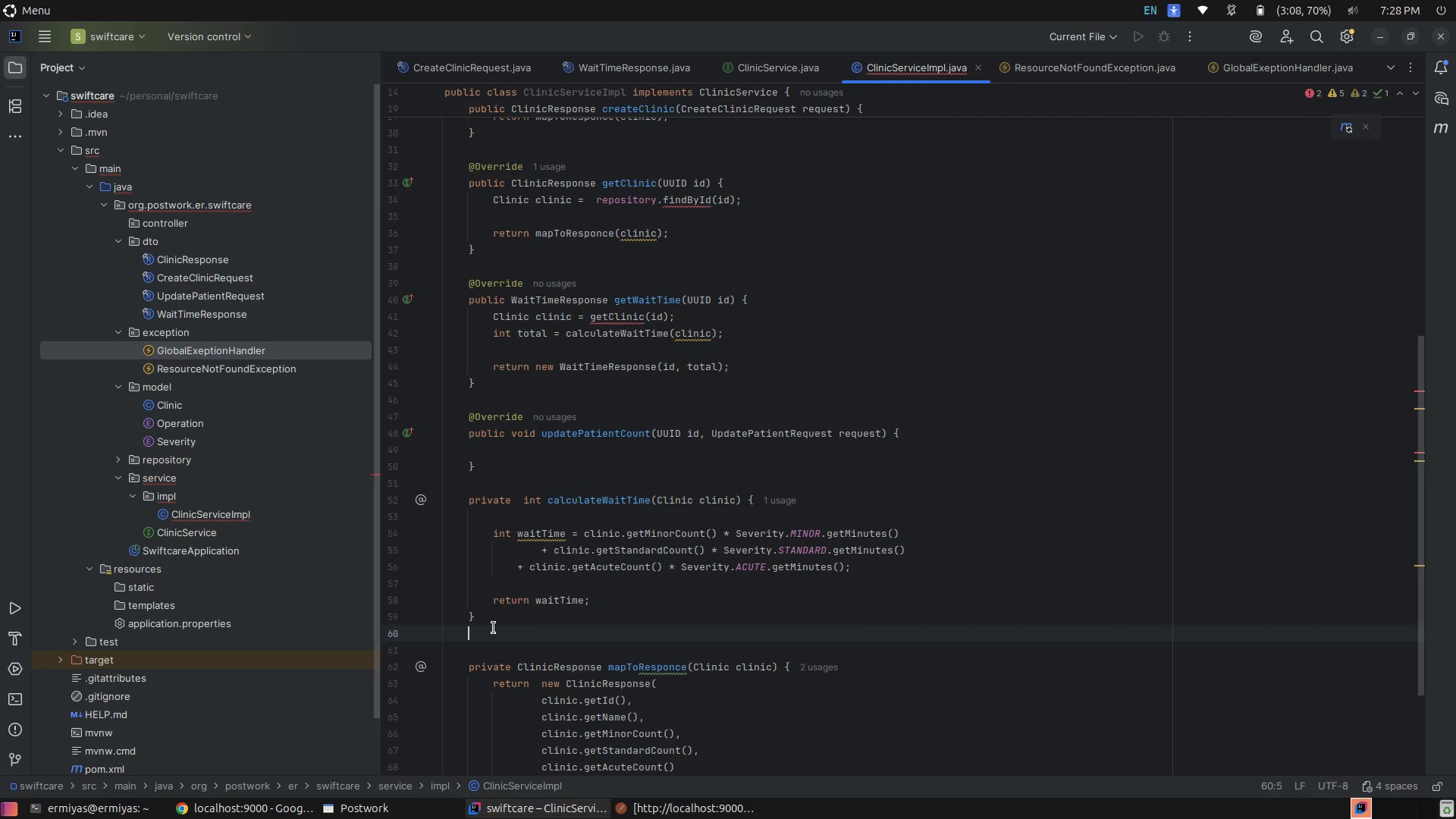 
key(Enter)
 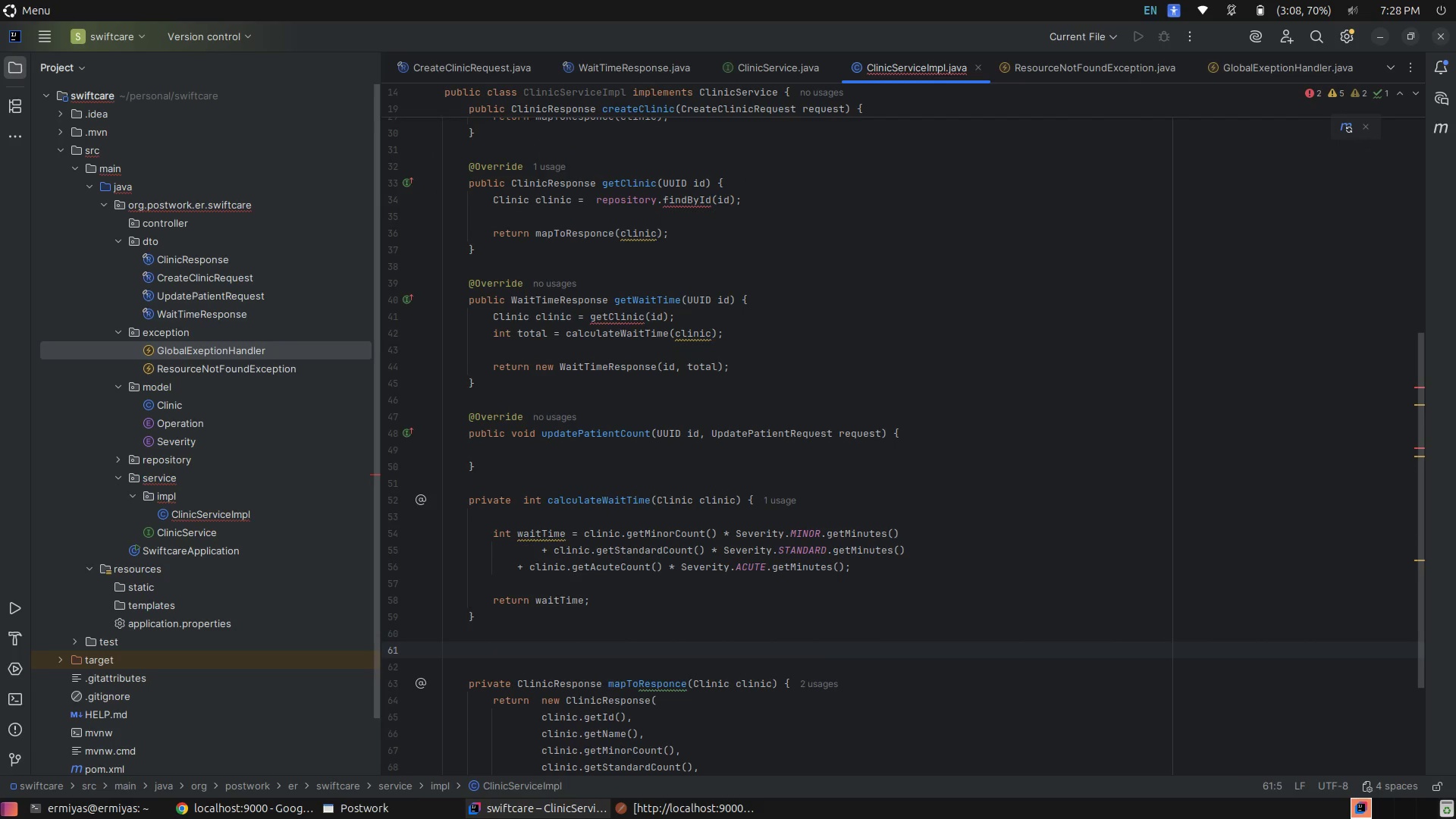 
type(pri)
key(Tab)
type(Cli)
key(Tab)
type( gtClinicOrThroe)
key(Backspace)
type(w(UU)
key(Tab)
type( id)
 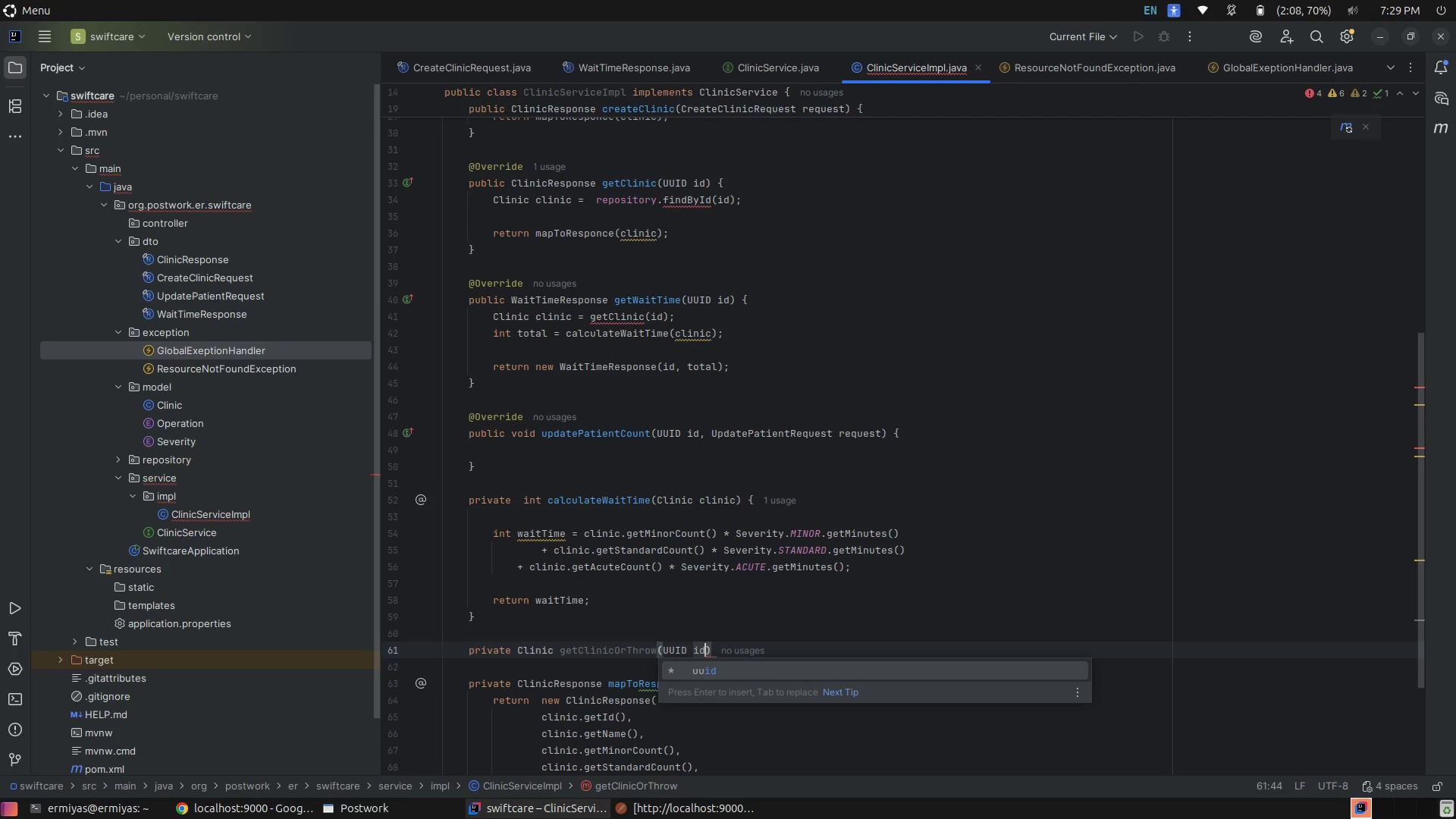 
key(ArrowRight)
 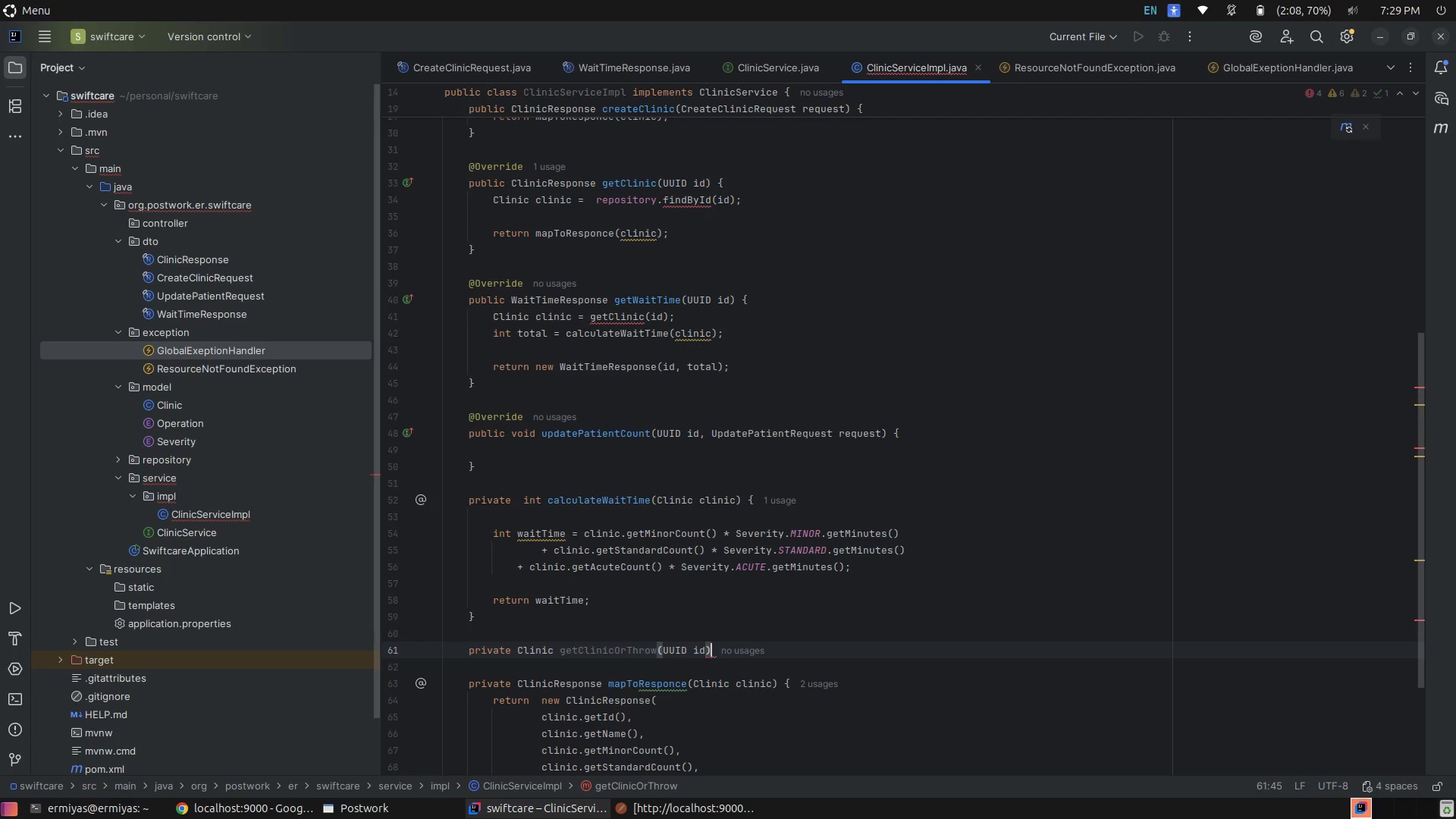 
key(Space)
 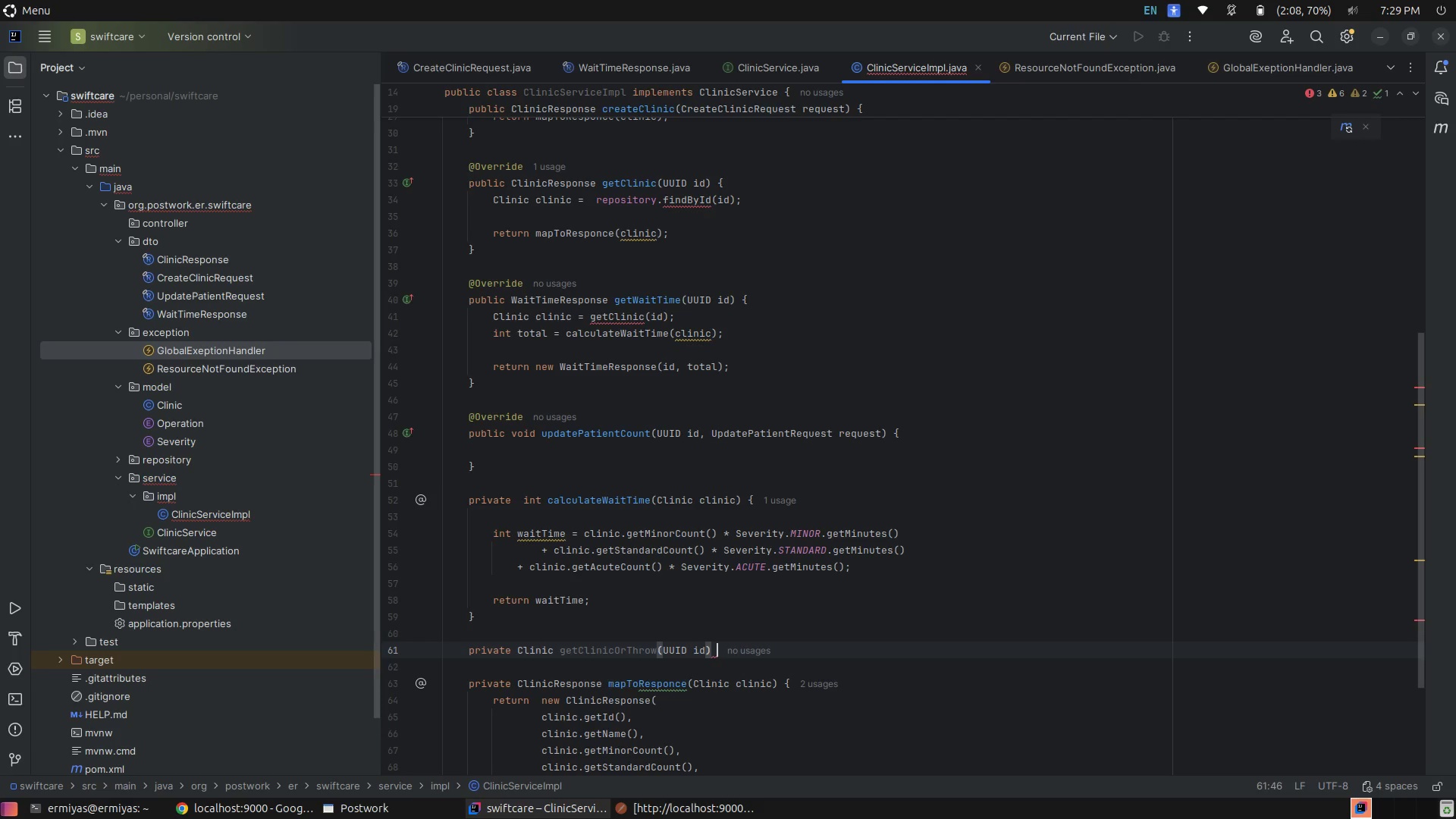 
key(Shift+BracketLeft)
 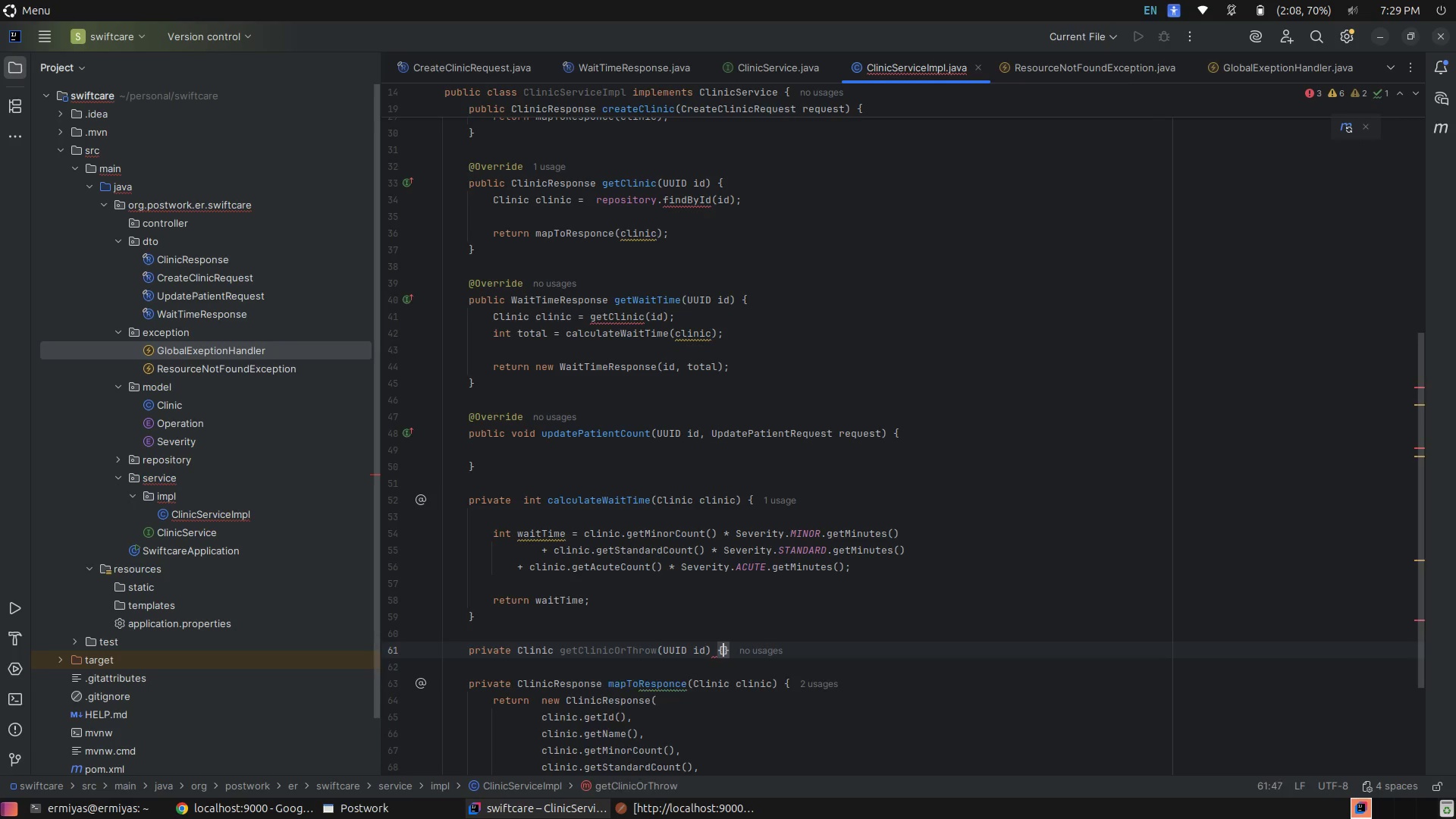 
key(Enter)
 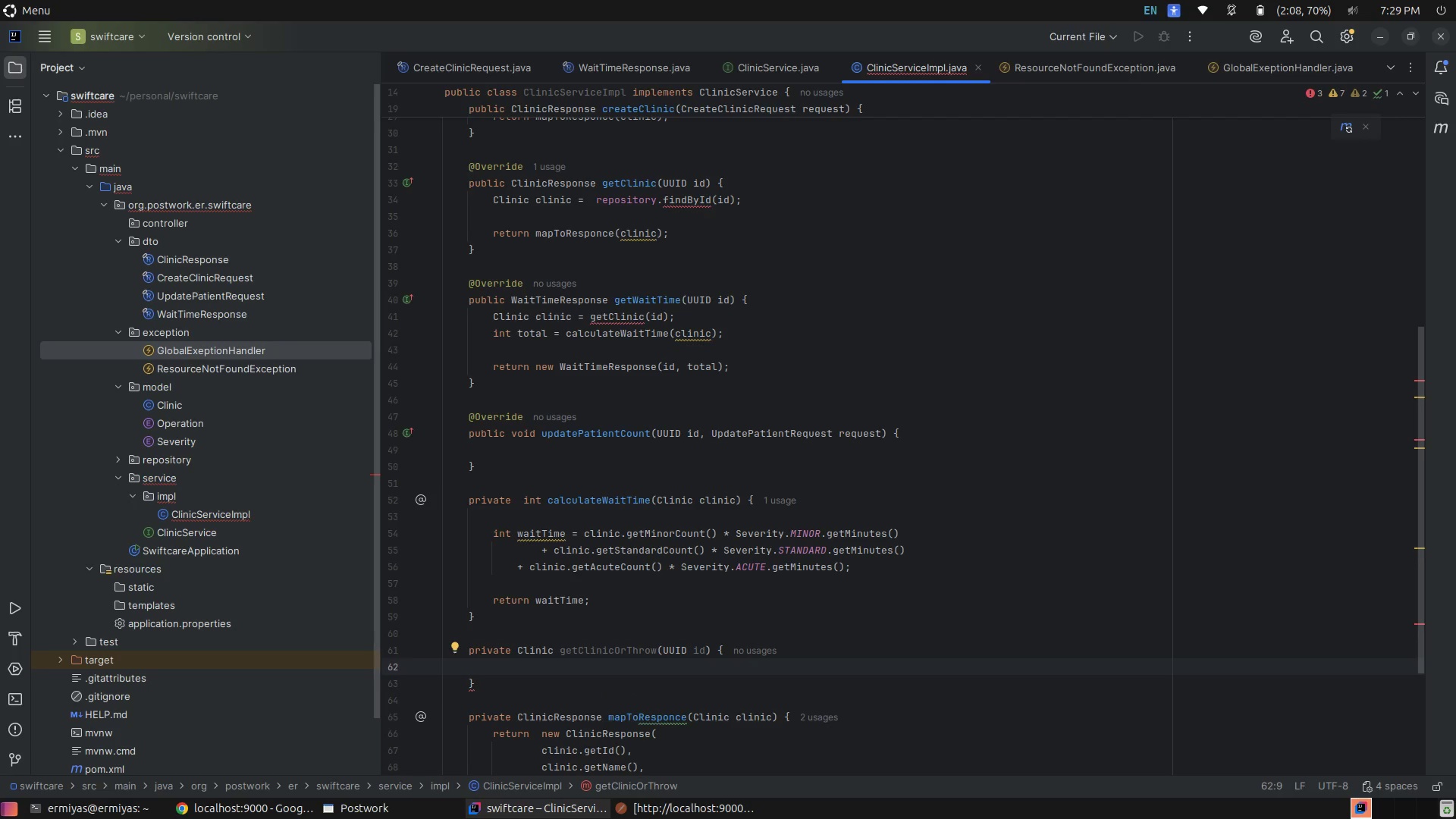 
type(re)
key(Tab)
type(re)
key(Tab)
type(.gi)
key(Backspace)
key(Backspace)
type(fin)
key(Tab)
type(id)
 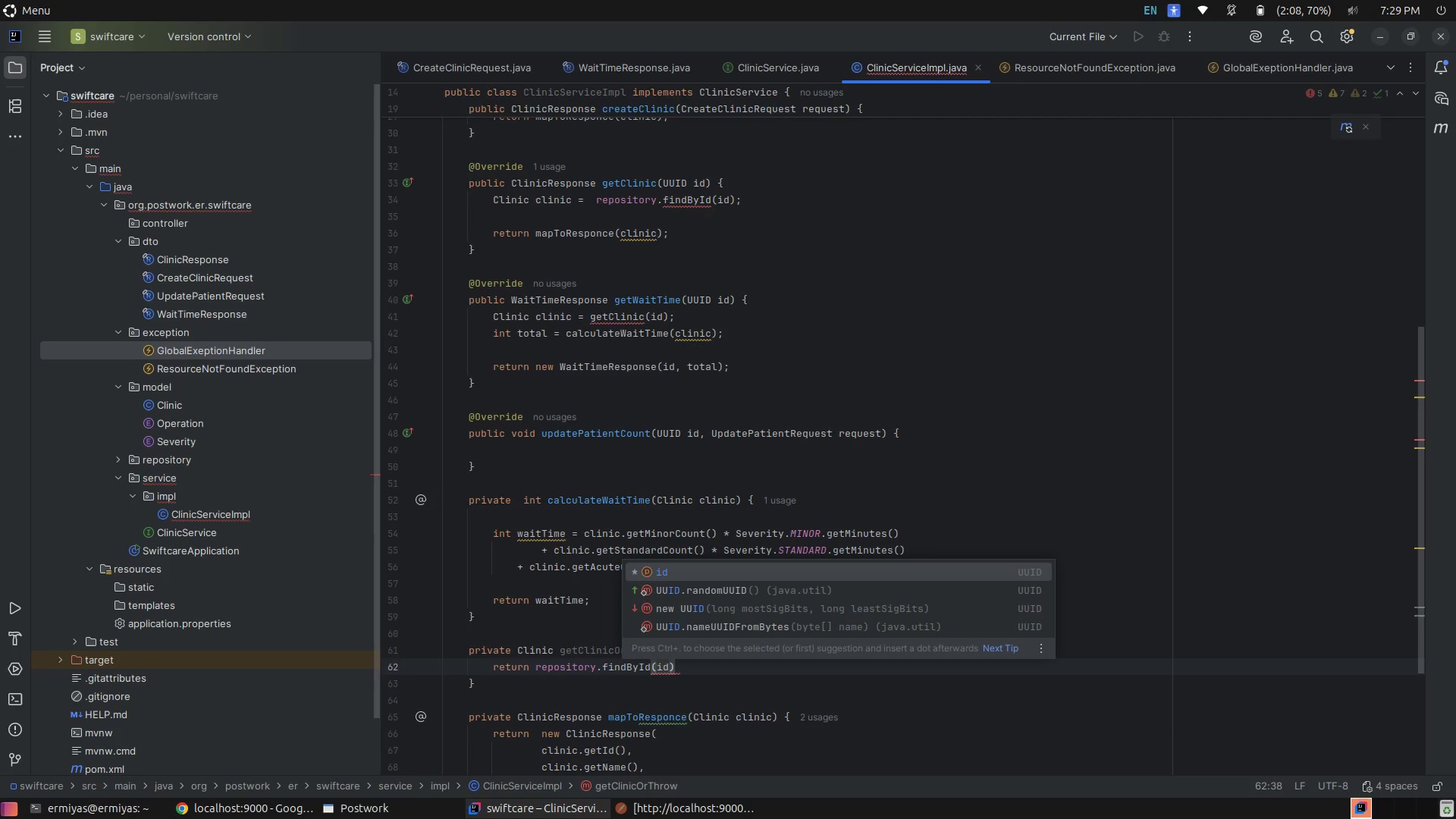 
key(ArrowRight)
 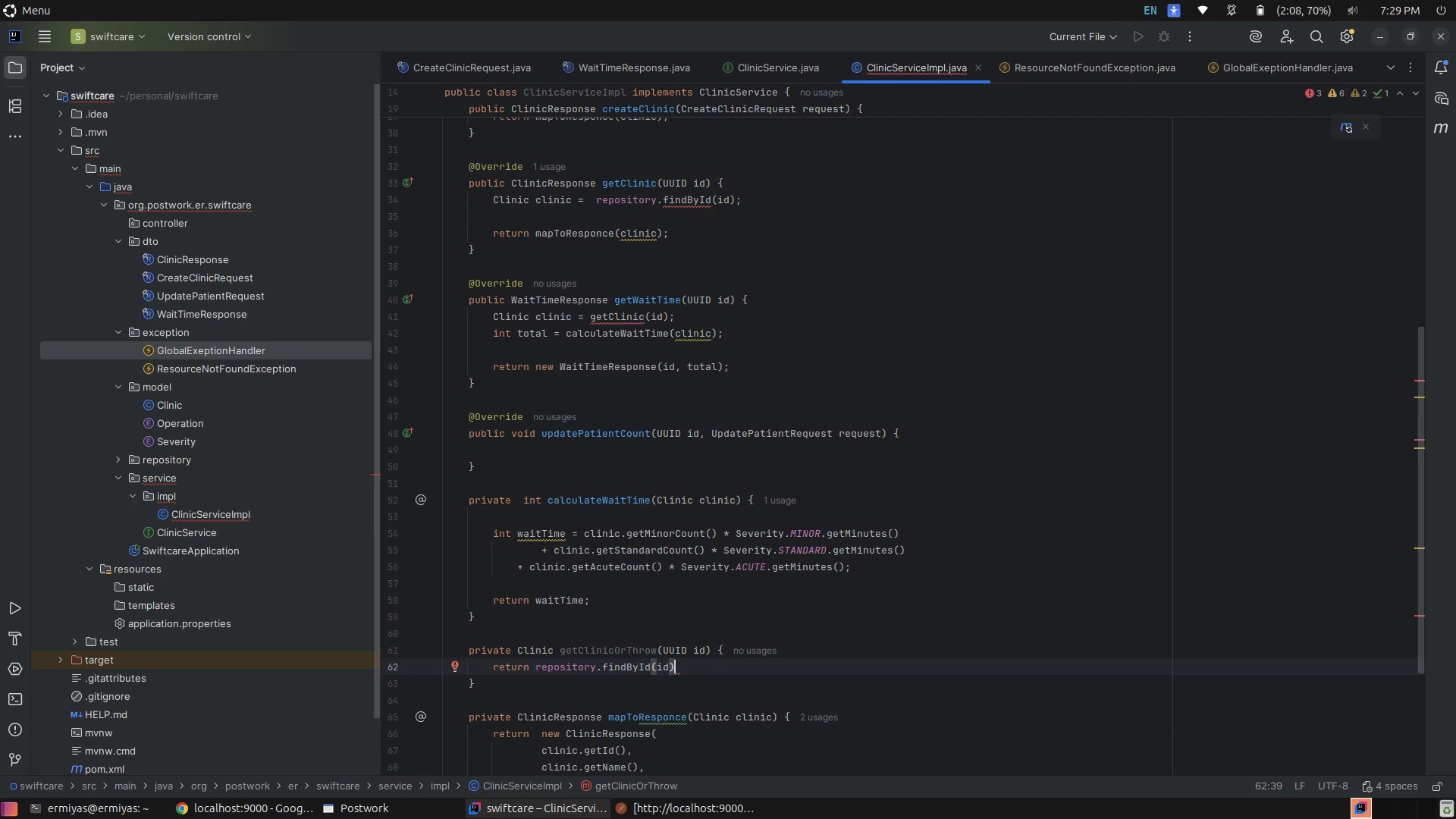 
key(Enter)
 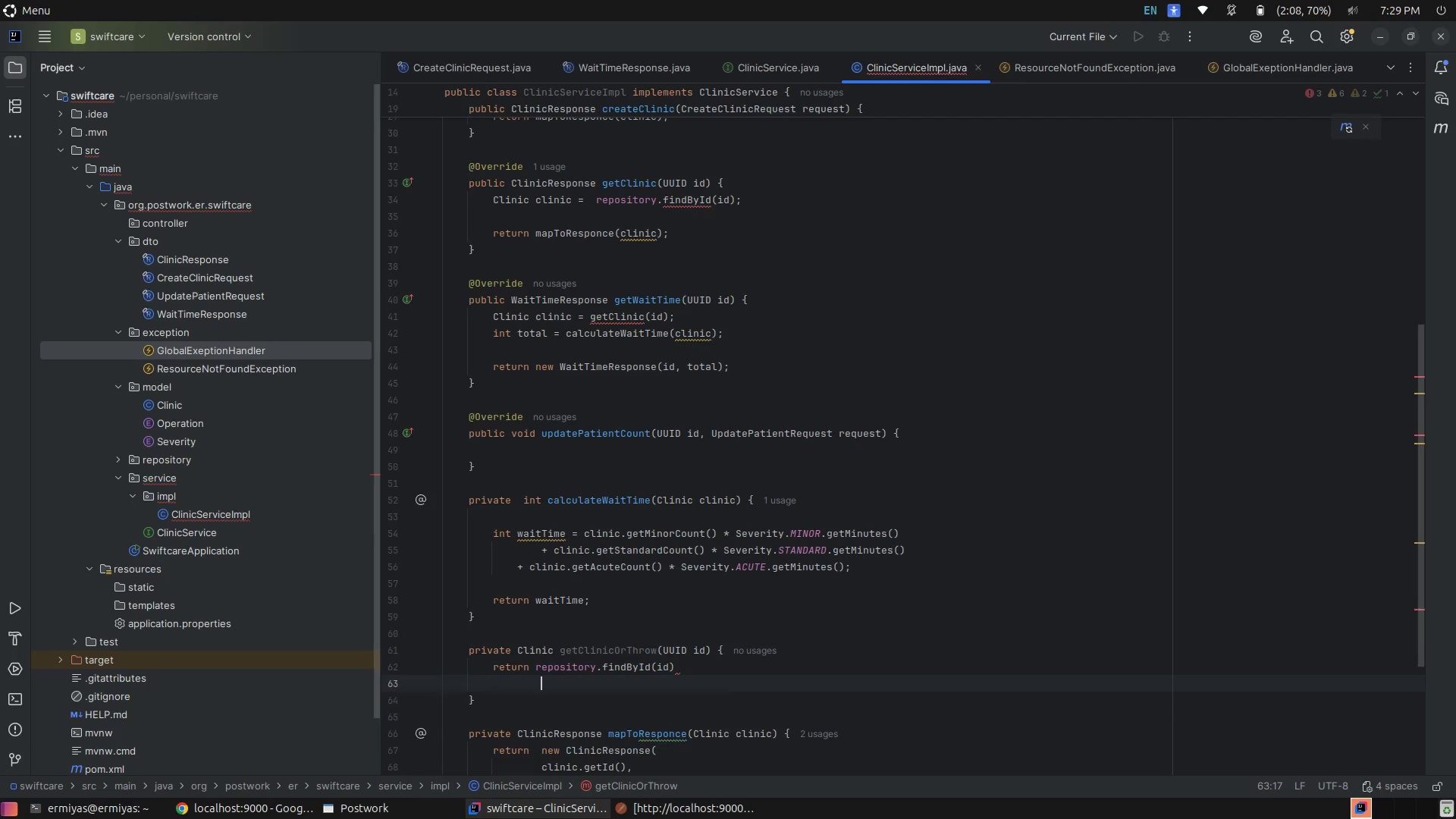 
type(.er)
key(Backspace)
key(Backspace)
type(or)
 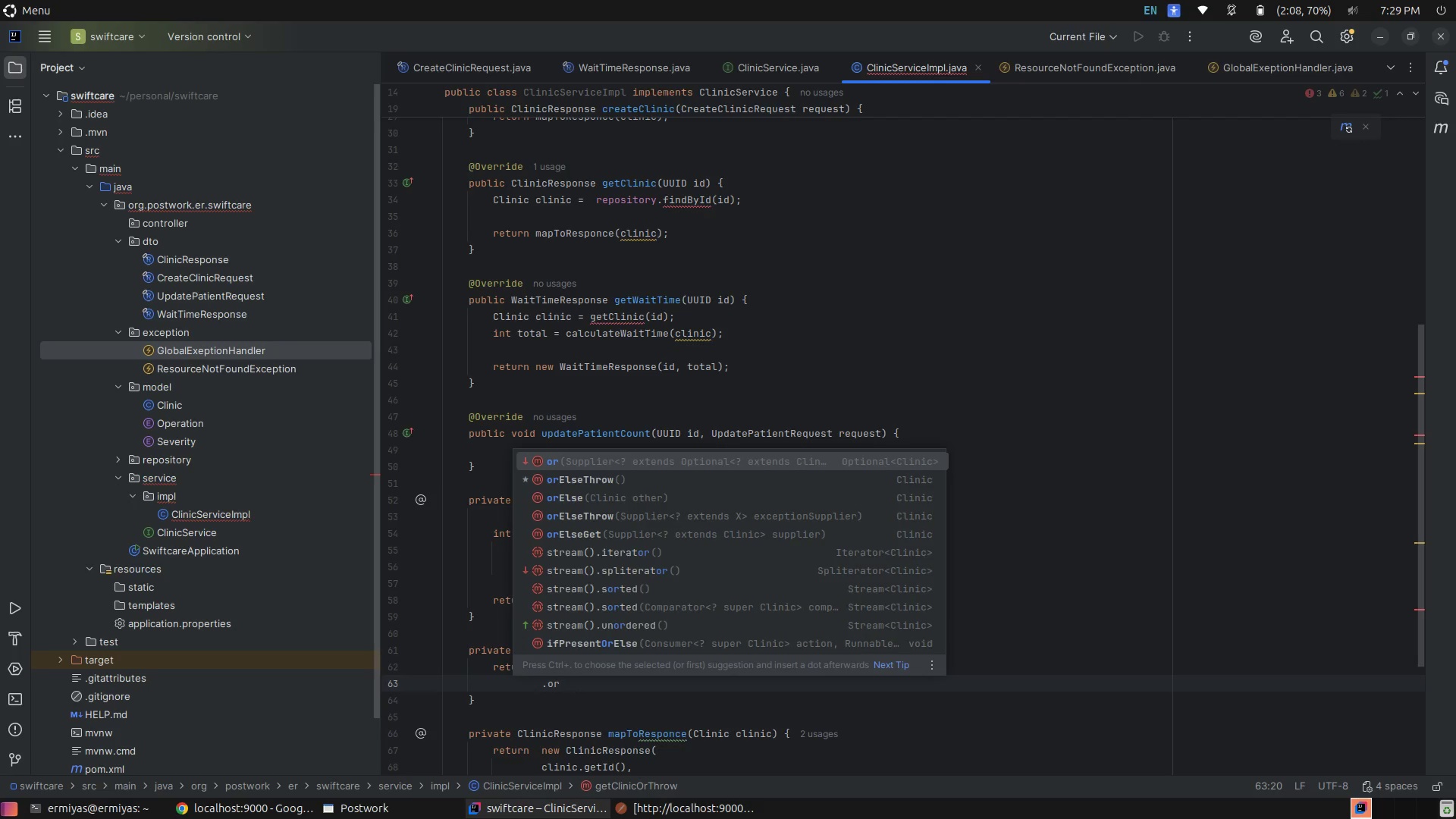 
key(ArrowDown)
 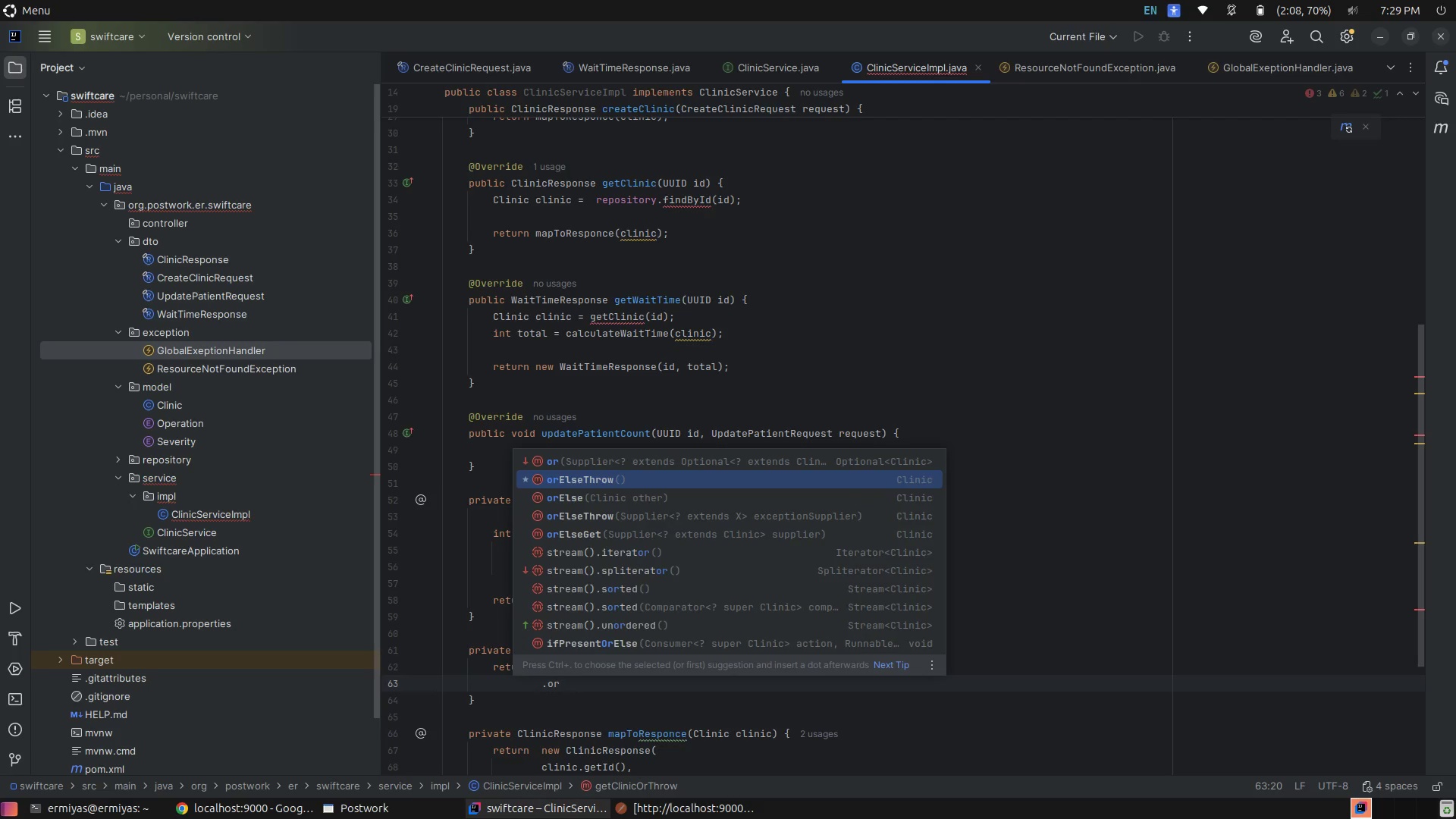 
key(Enter)
 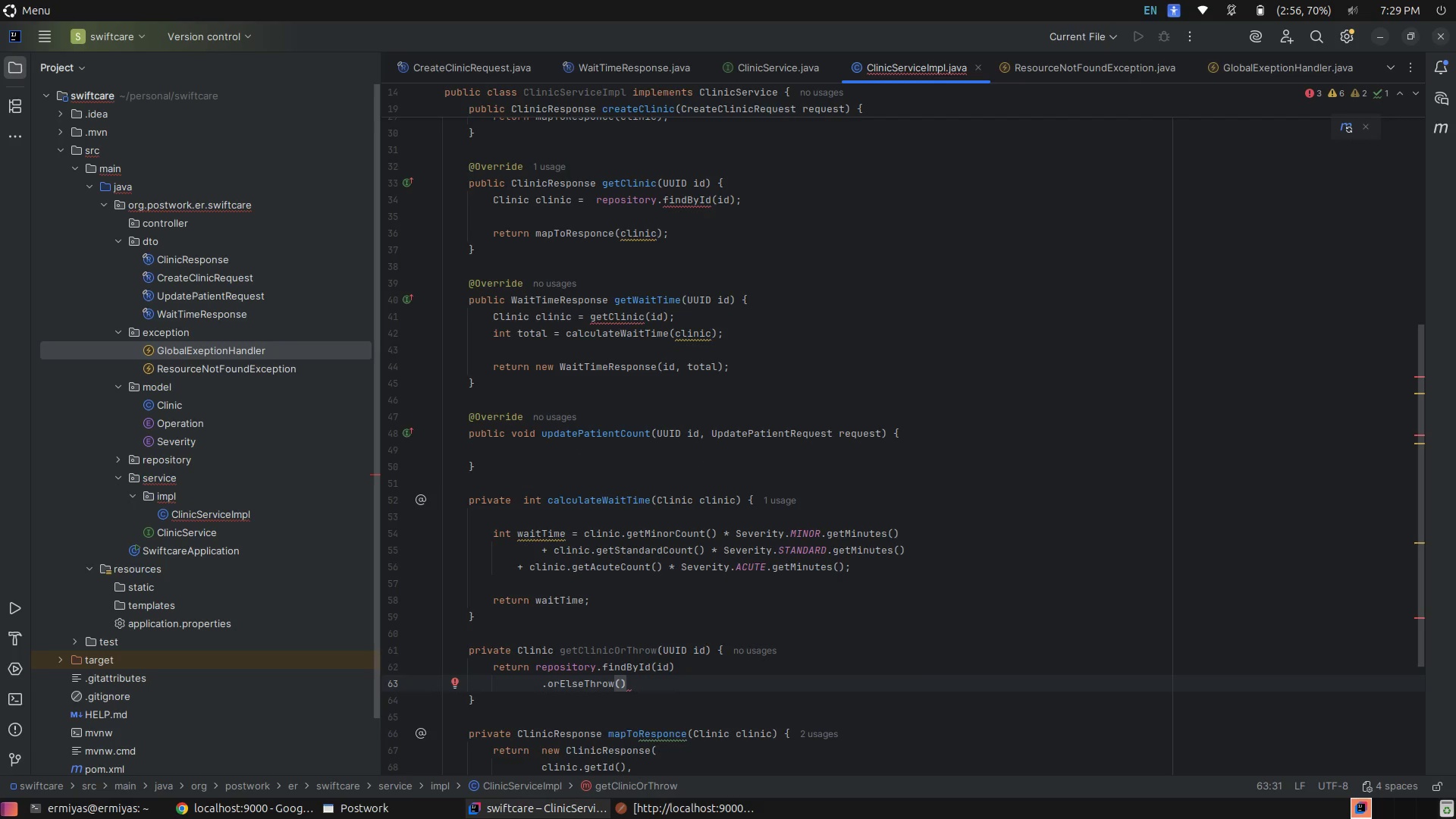 
key(Shift+9)
 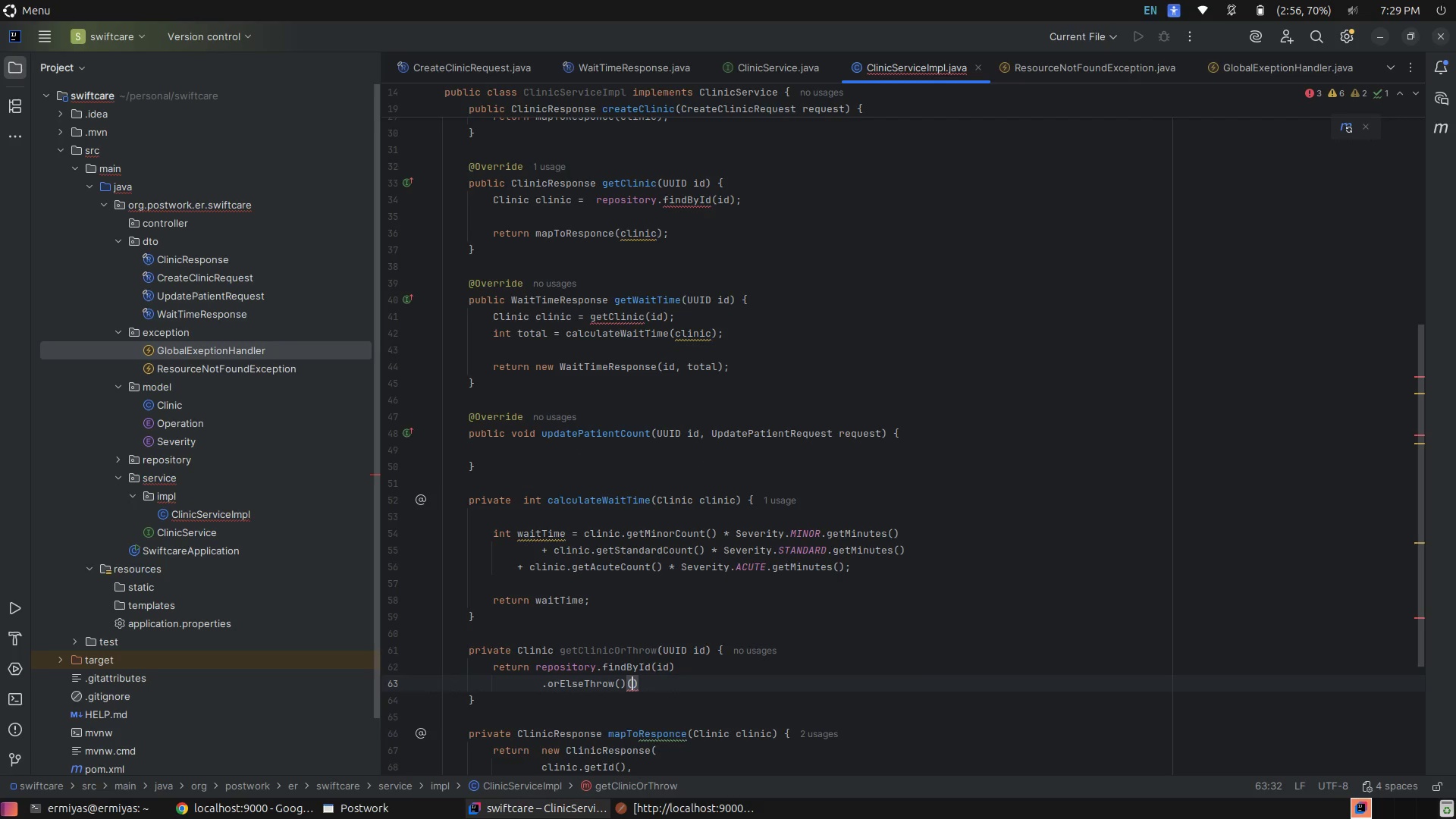 
key(Backspace)
 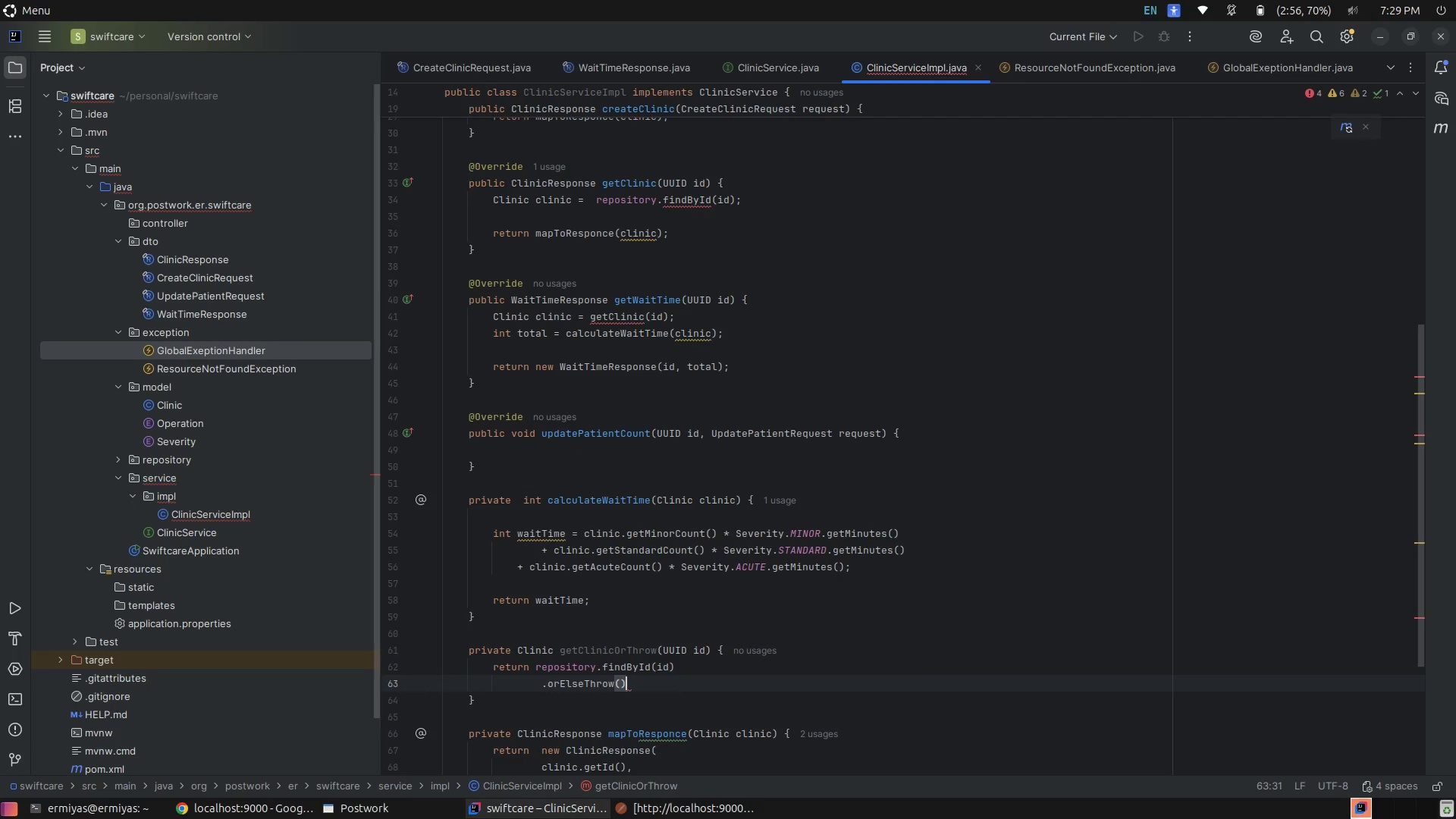 
key(ArrowLeft)
 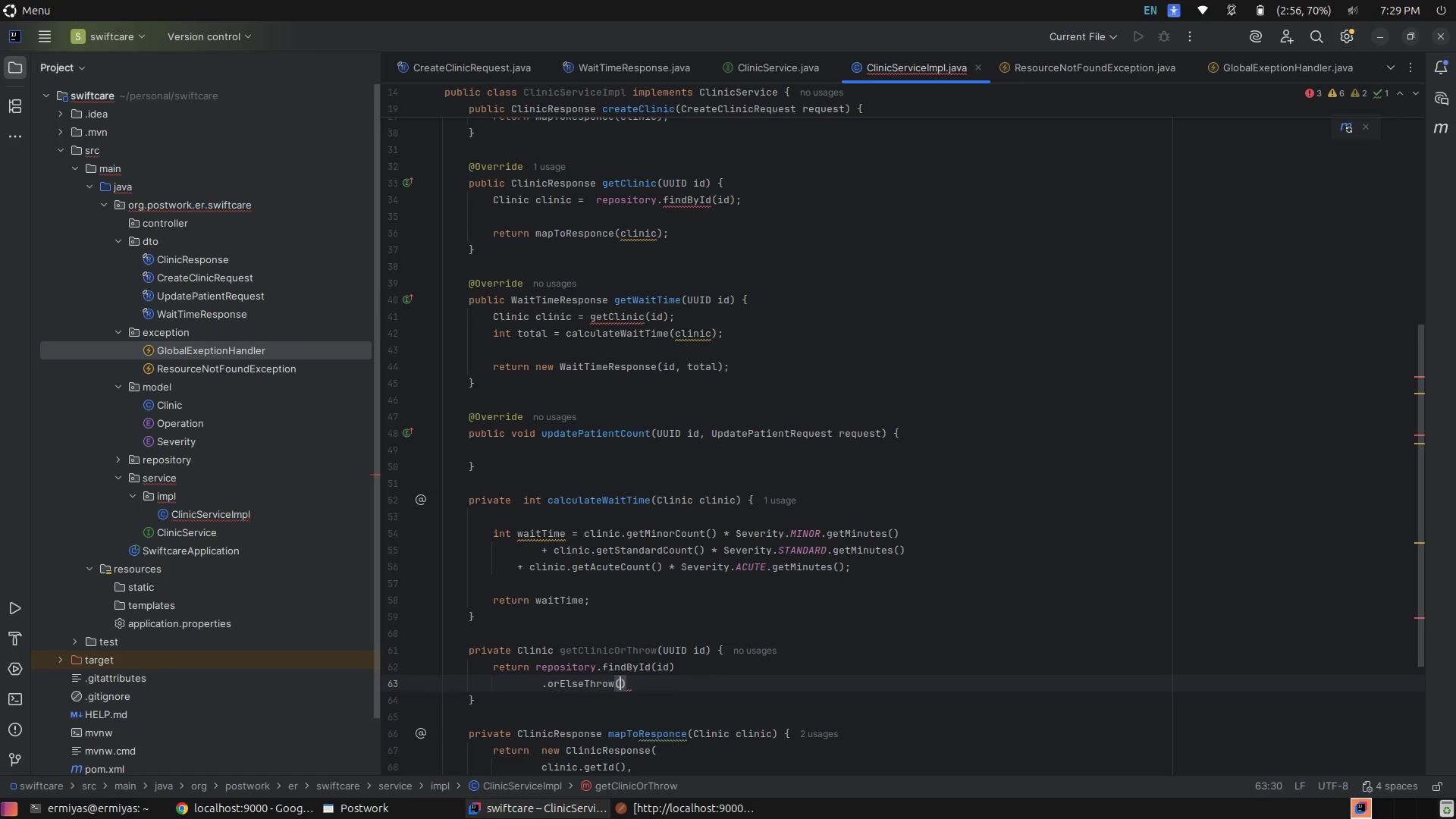 
key(Shift+9)
 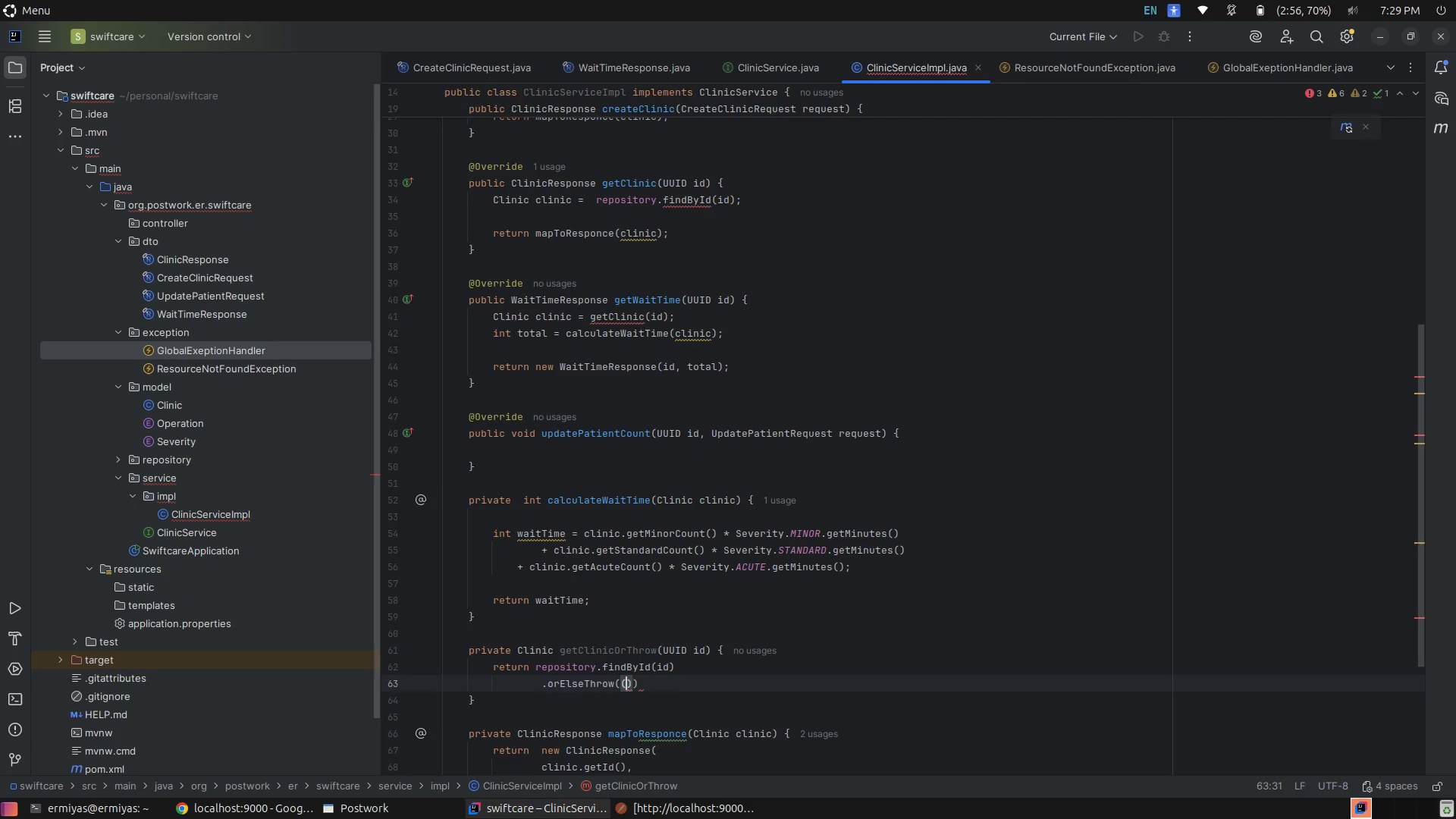 
key(ArrowRight)
 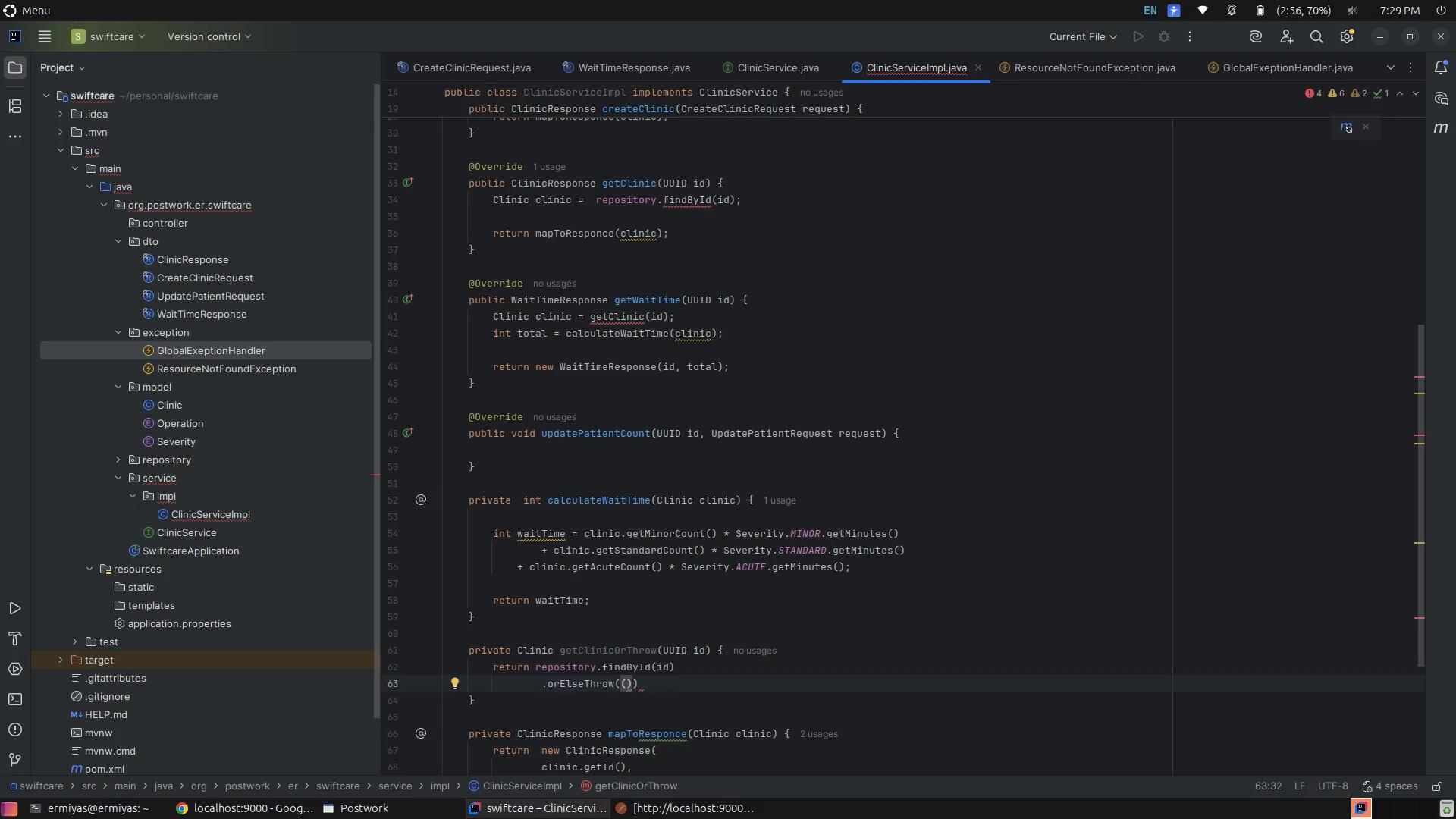 
type( -> new Re)
key(Tab)
 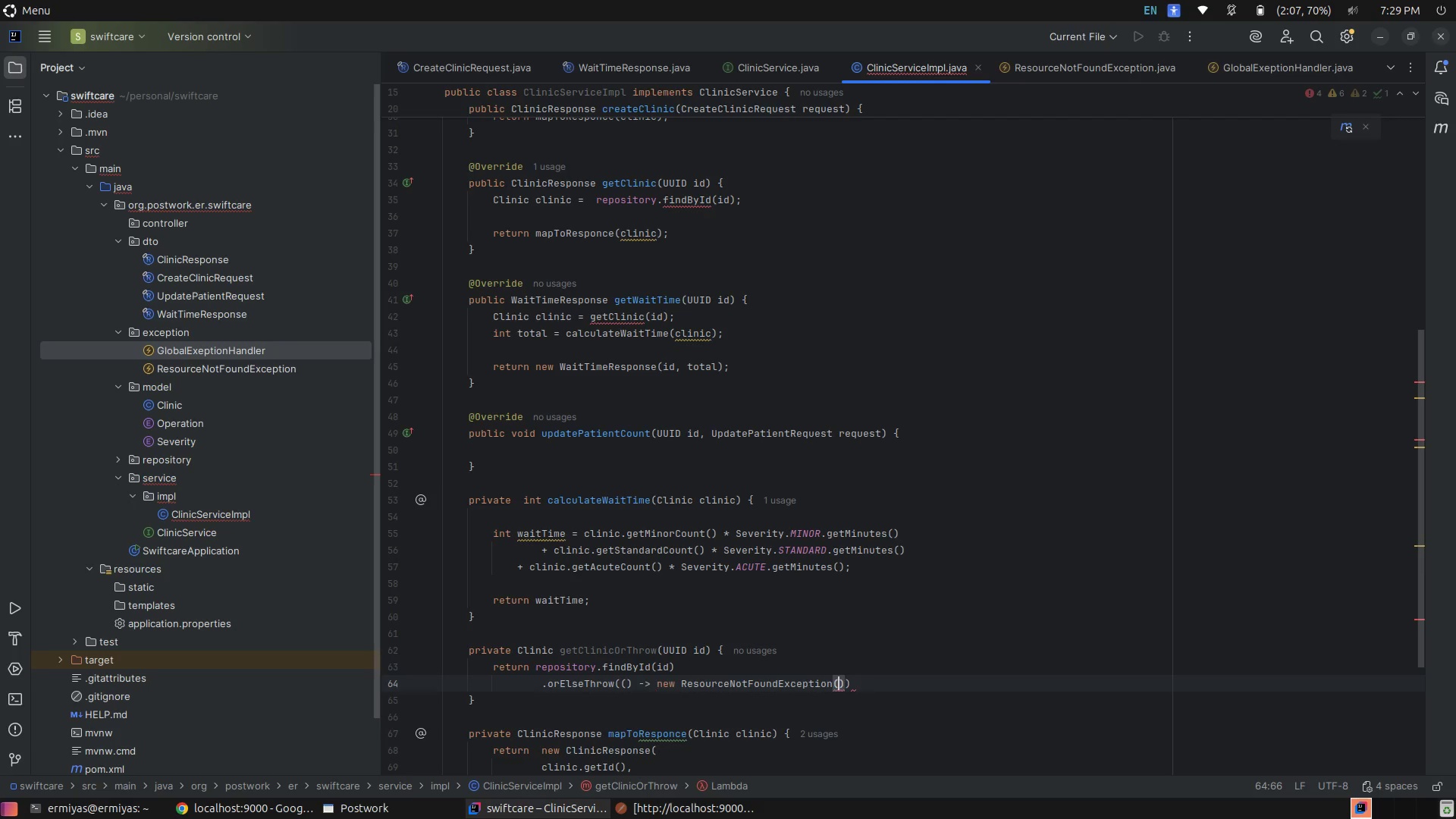 
wait(6.21)
 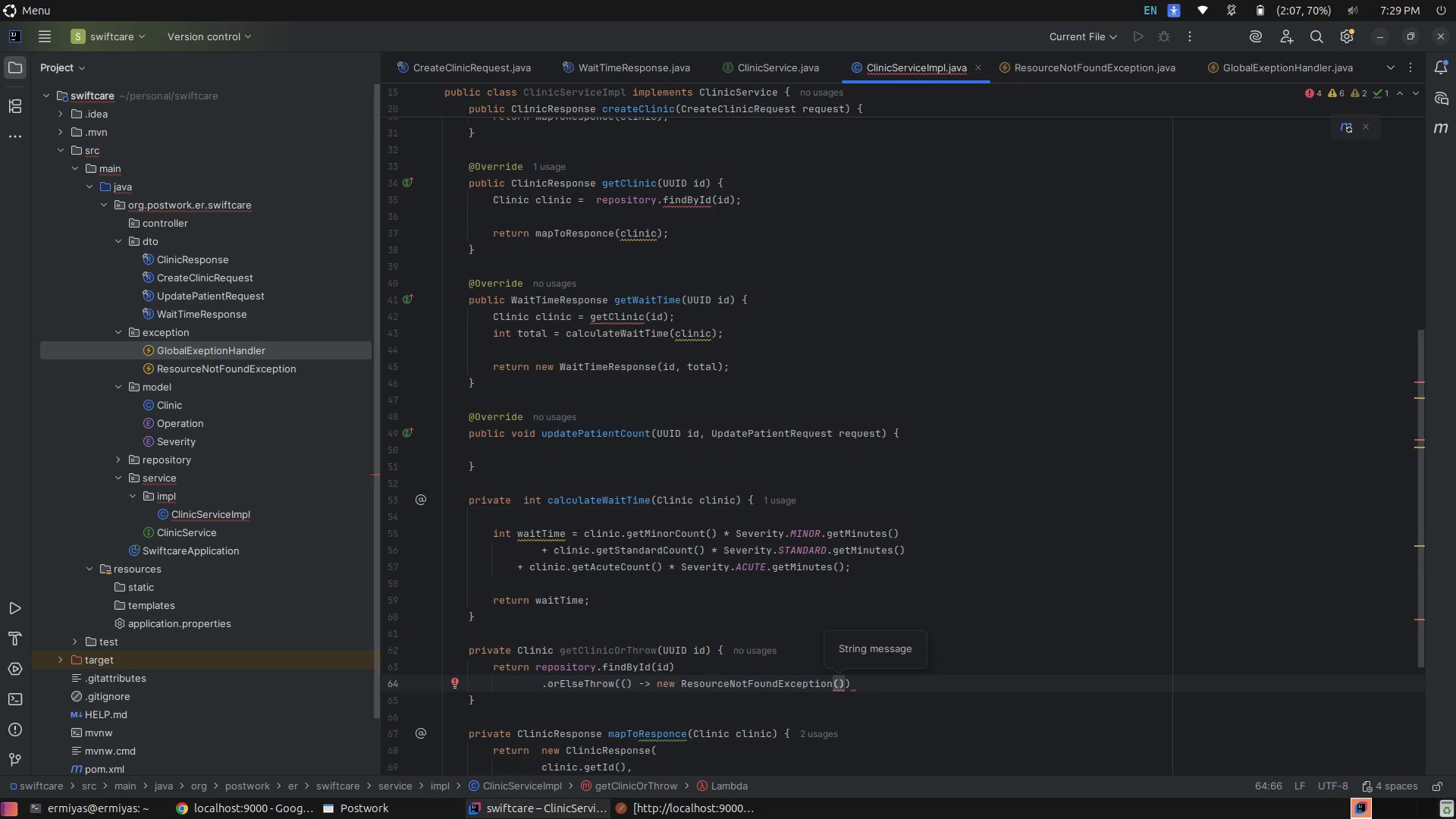 
type("Clinic or)
key(Backspace)
type(t Found)
 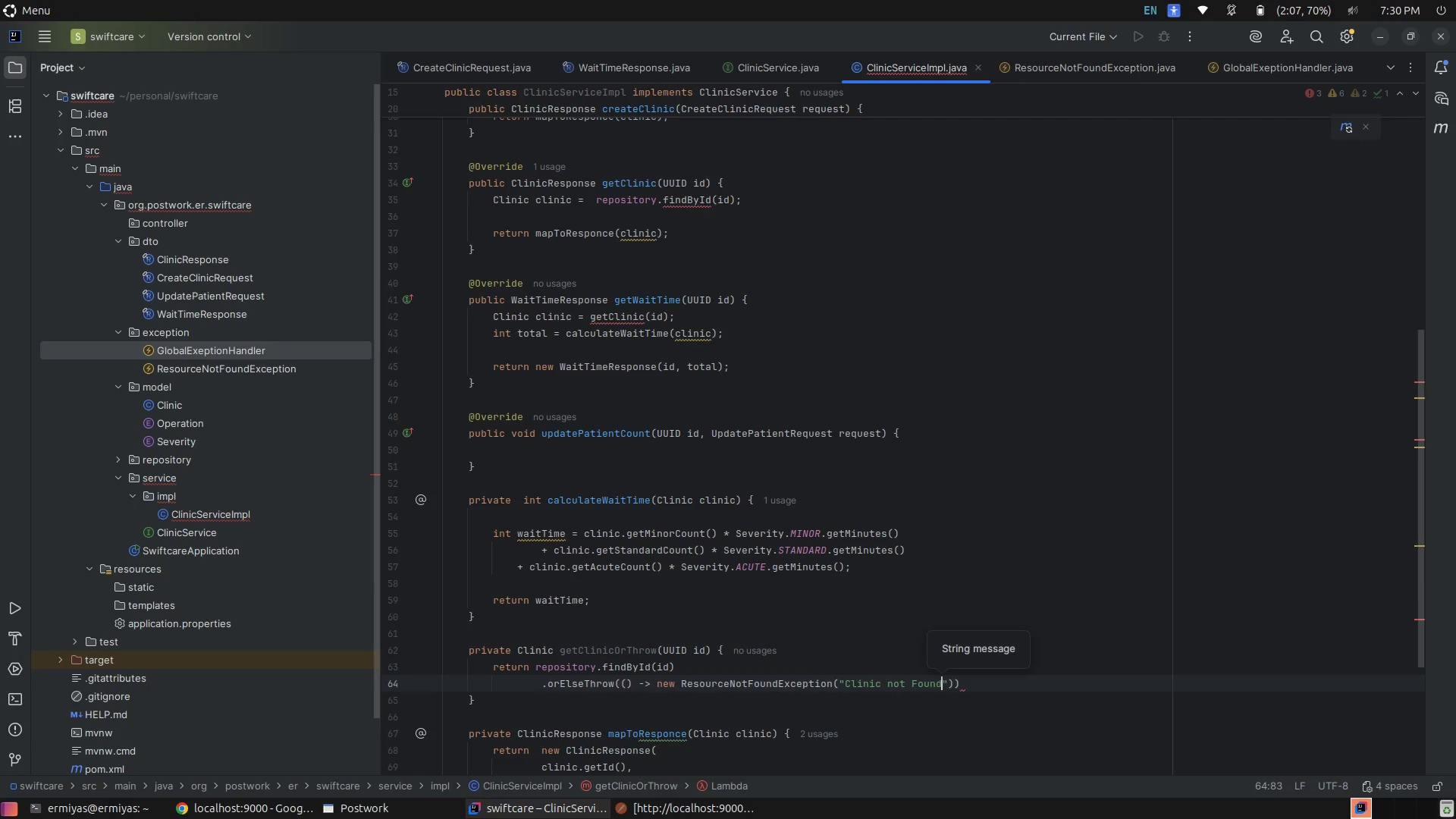 
key(ArrowRight)
 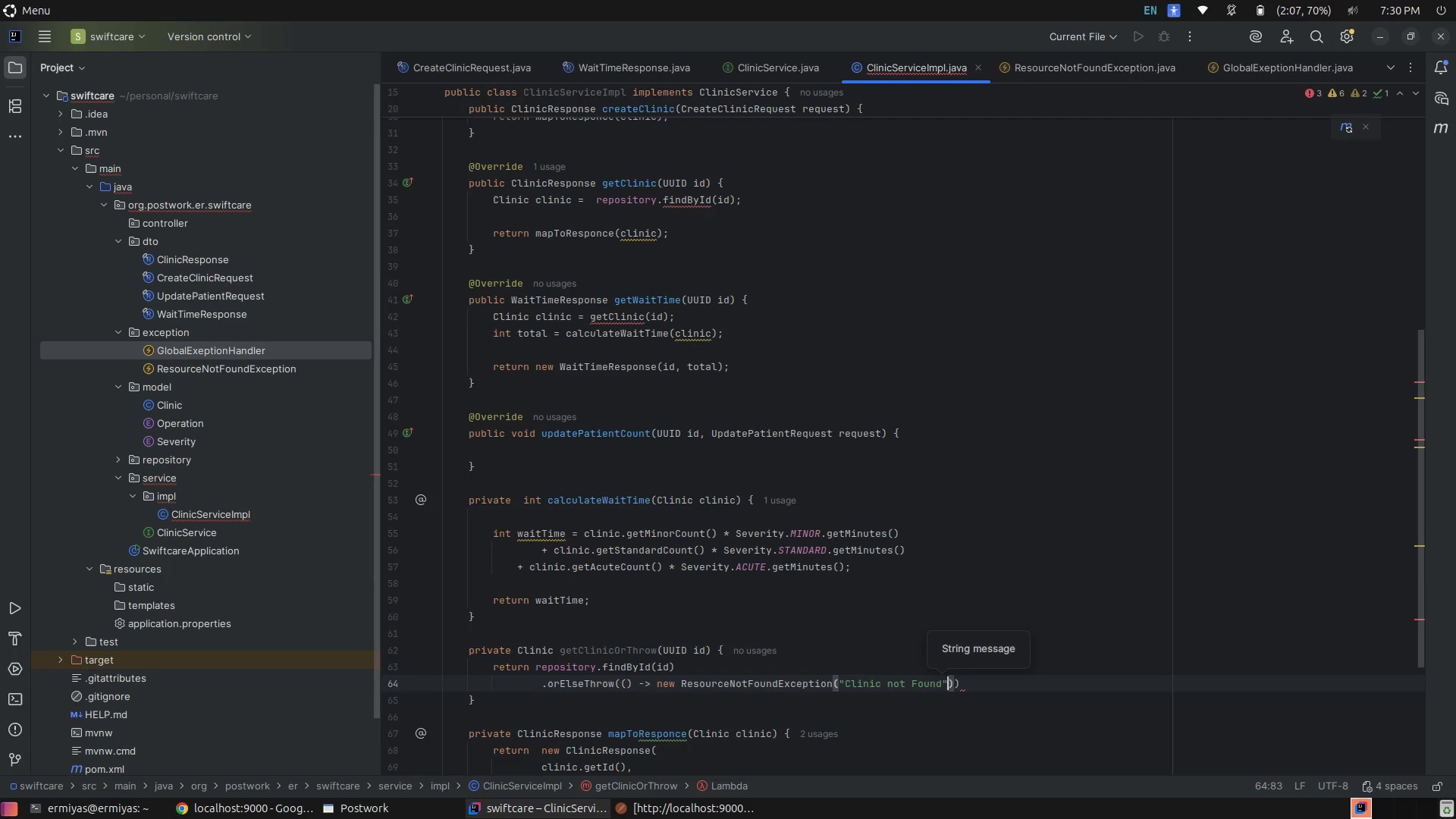 
key(ArrowRight)
 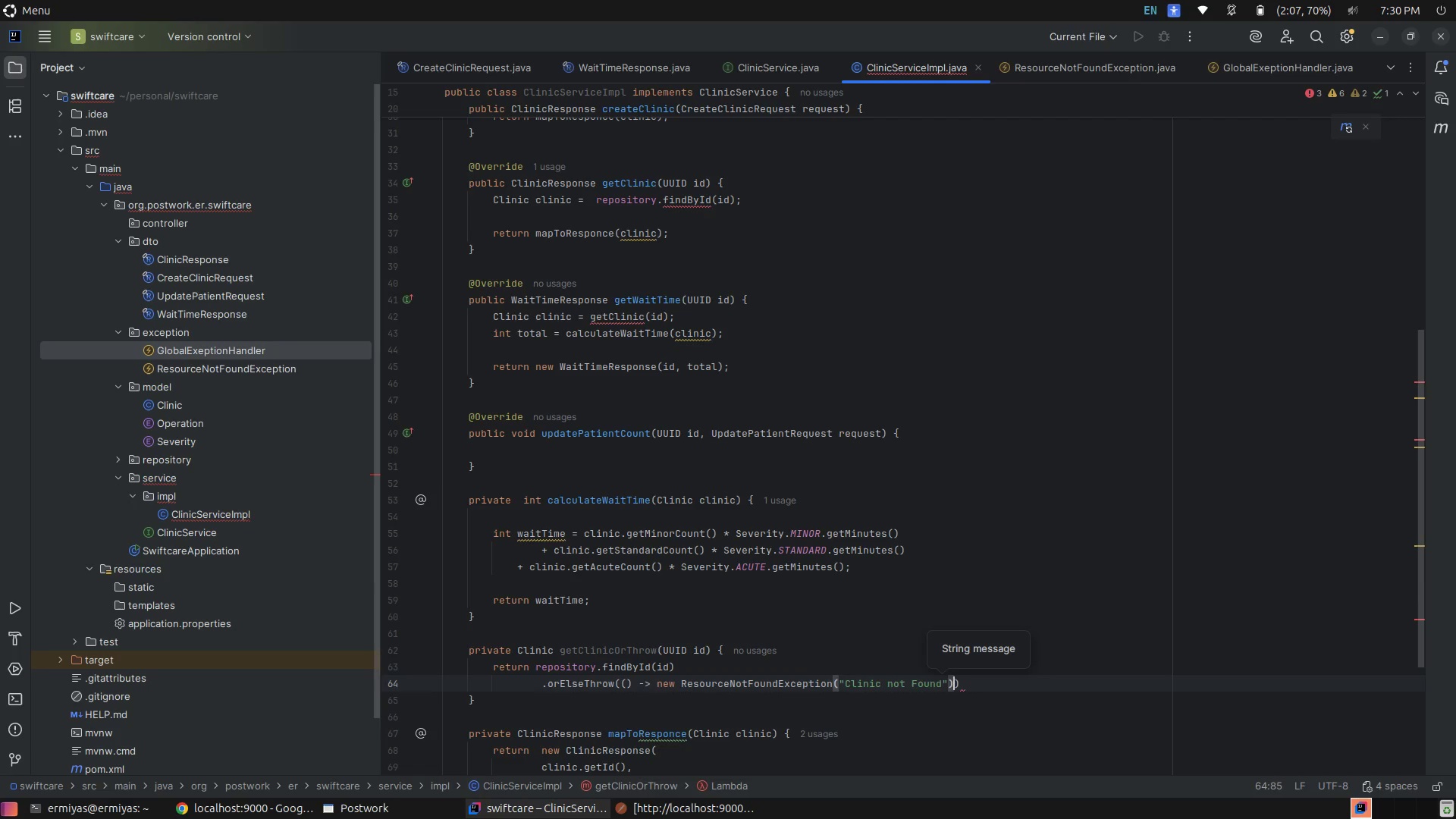 
key(ArrowRight)
 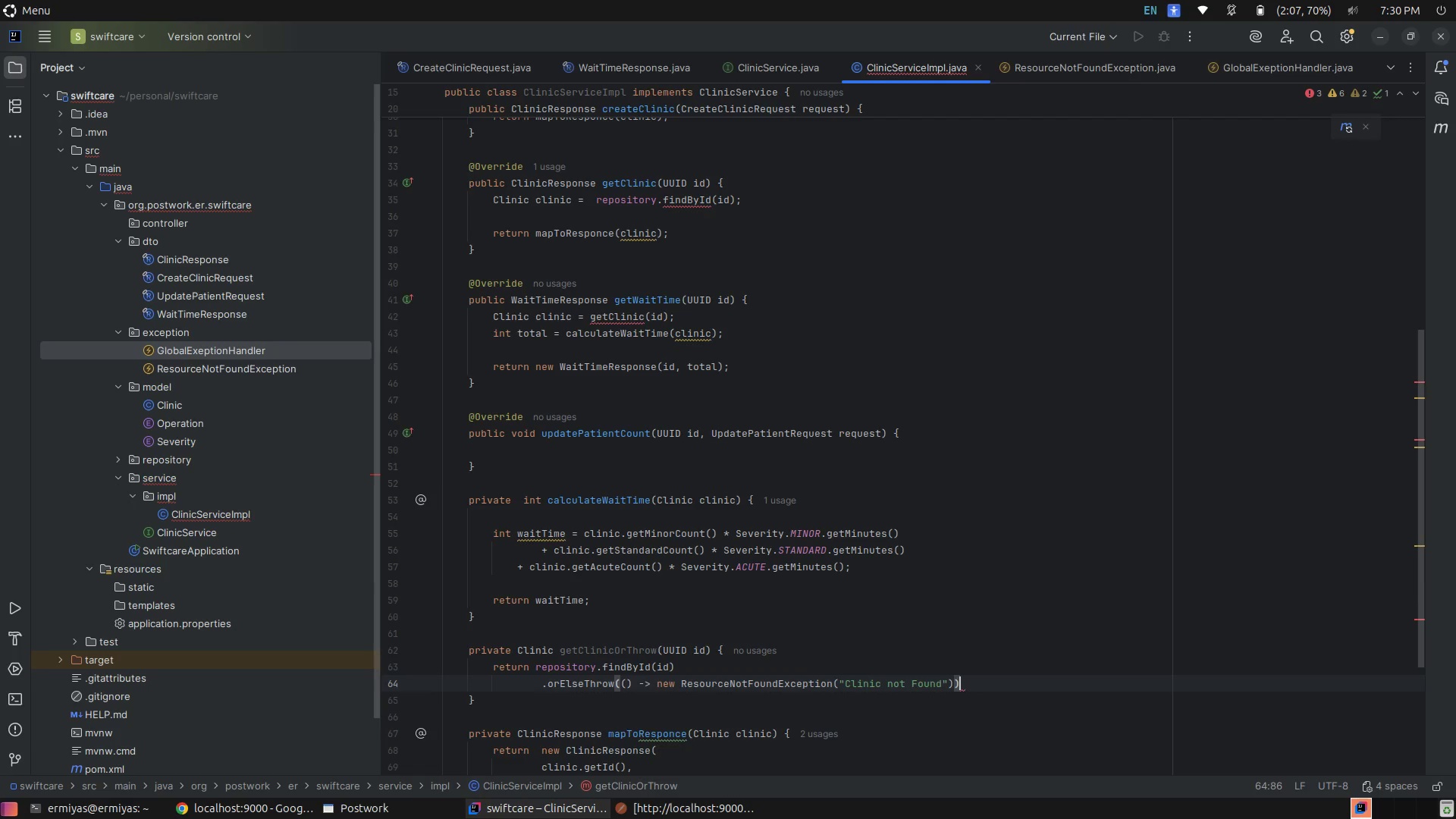 
key(Semicolon)
 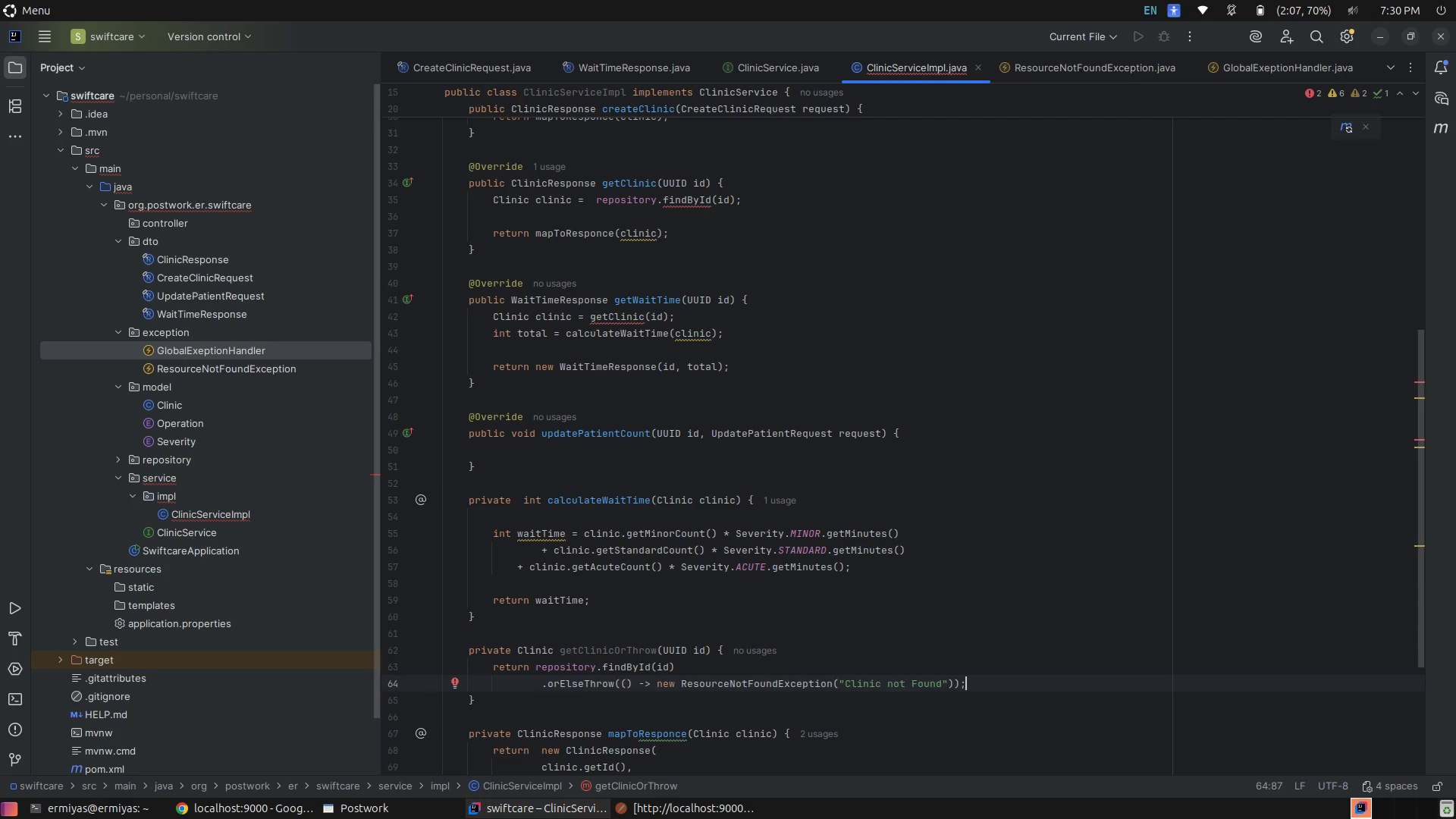 
wait(10.08)
 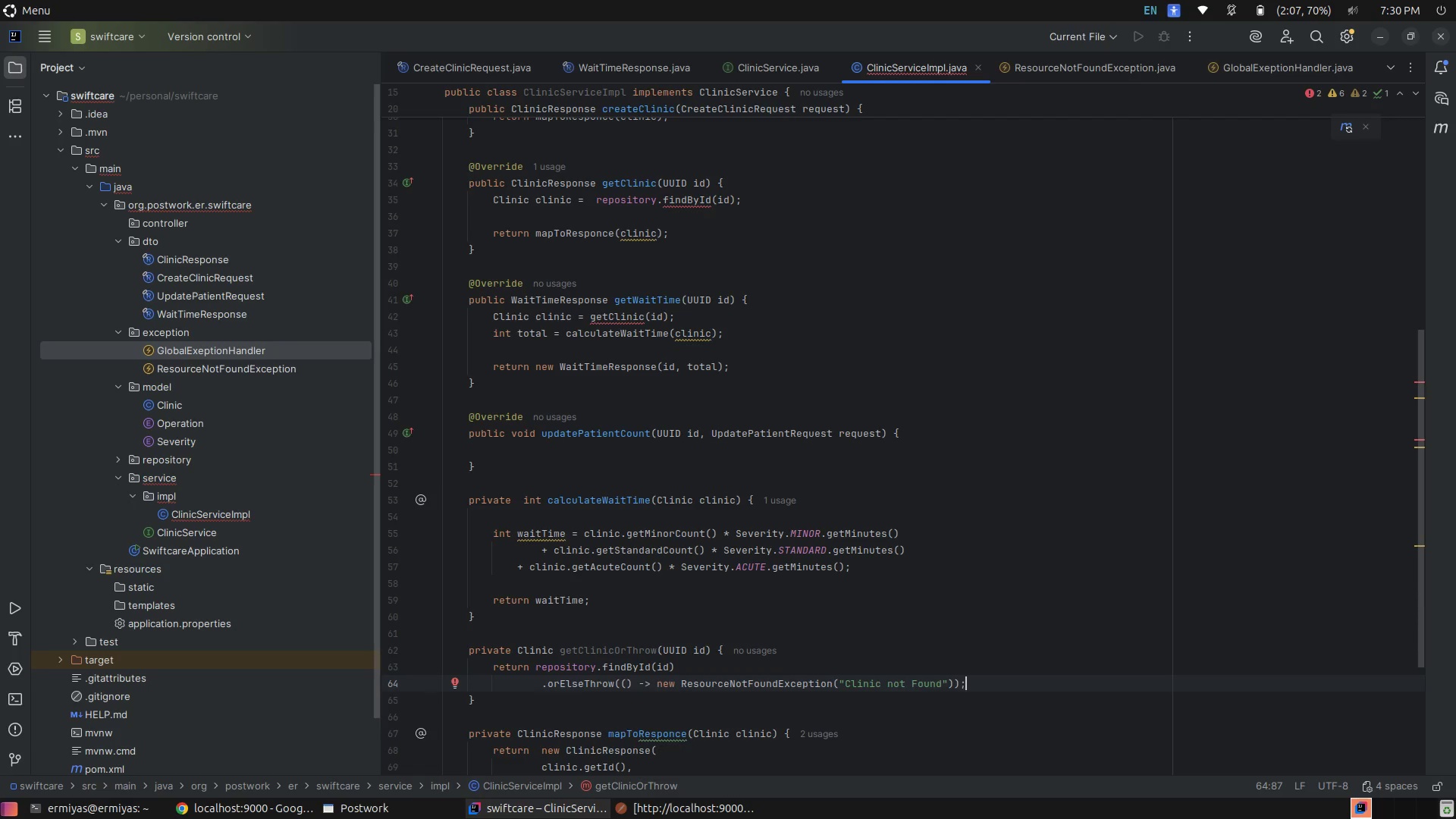 
left_click([689, 313])
 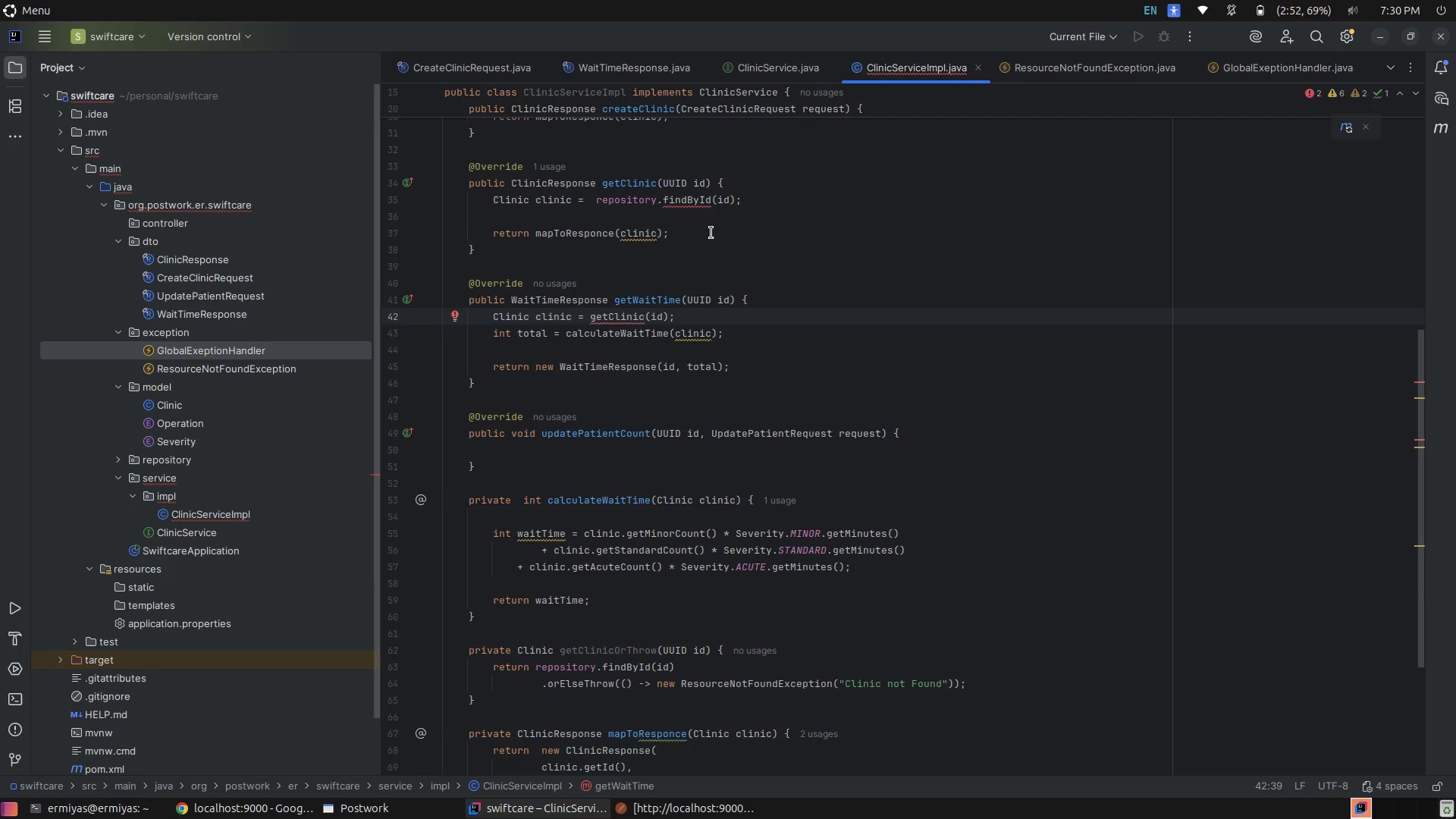 
left_click_drag(start_coordinate=[755, 194], to_coordinate=[595, 198])
 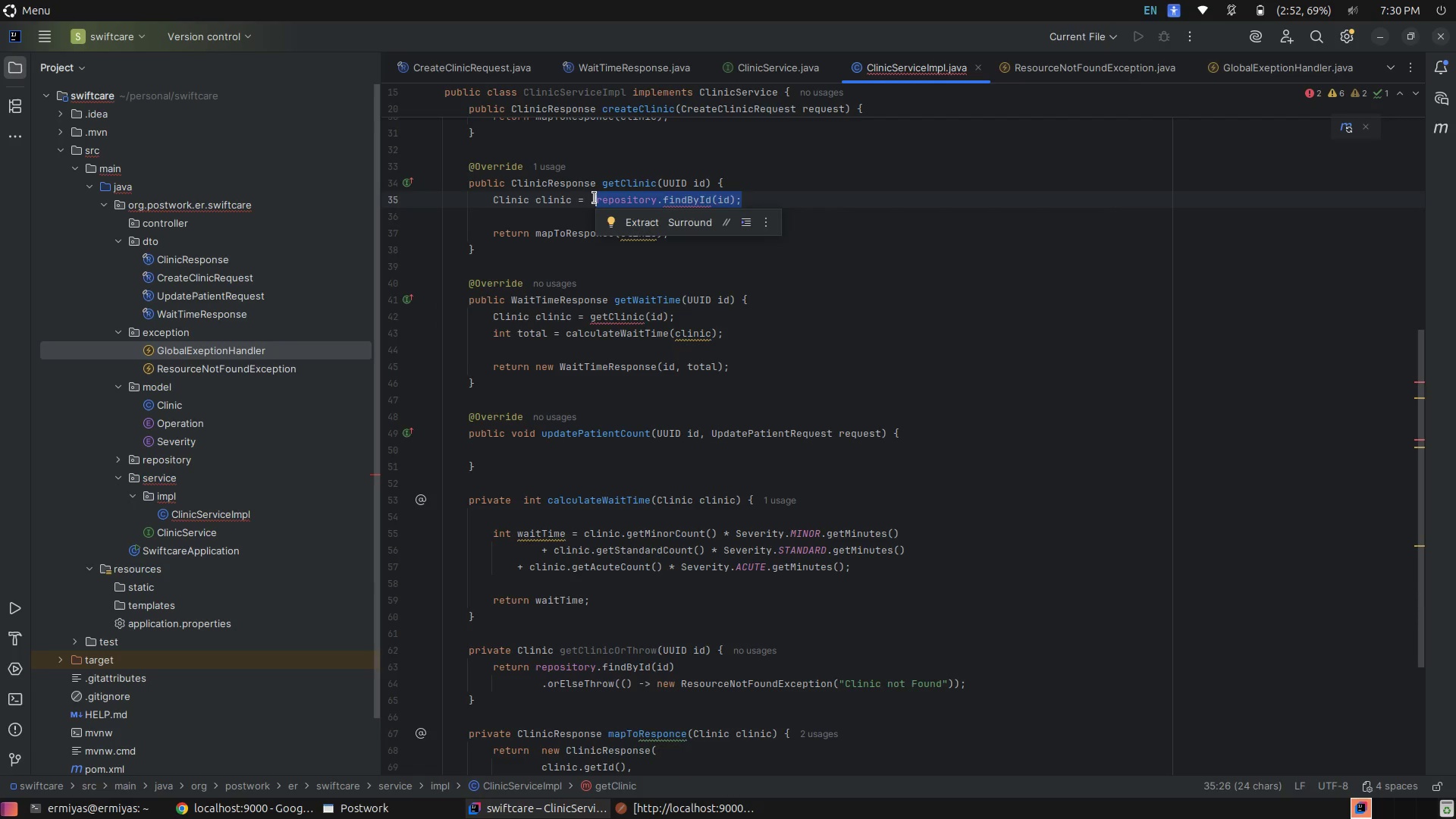 
type(gt)
 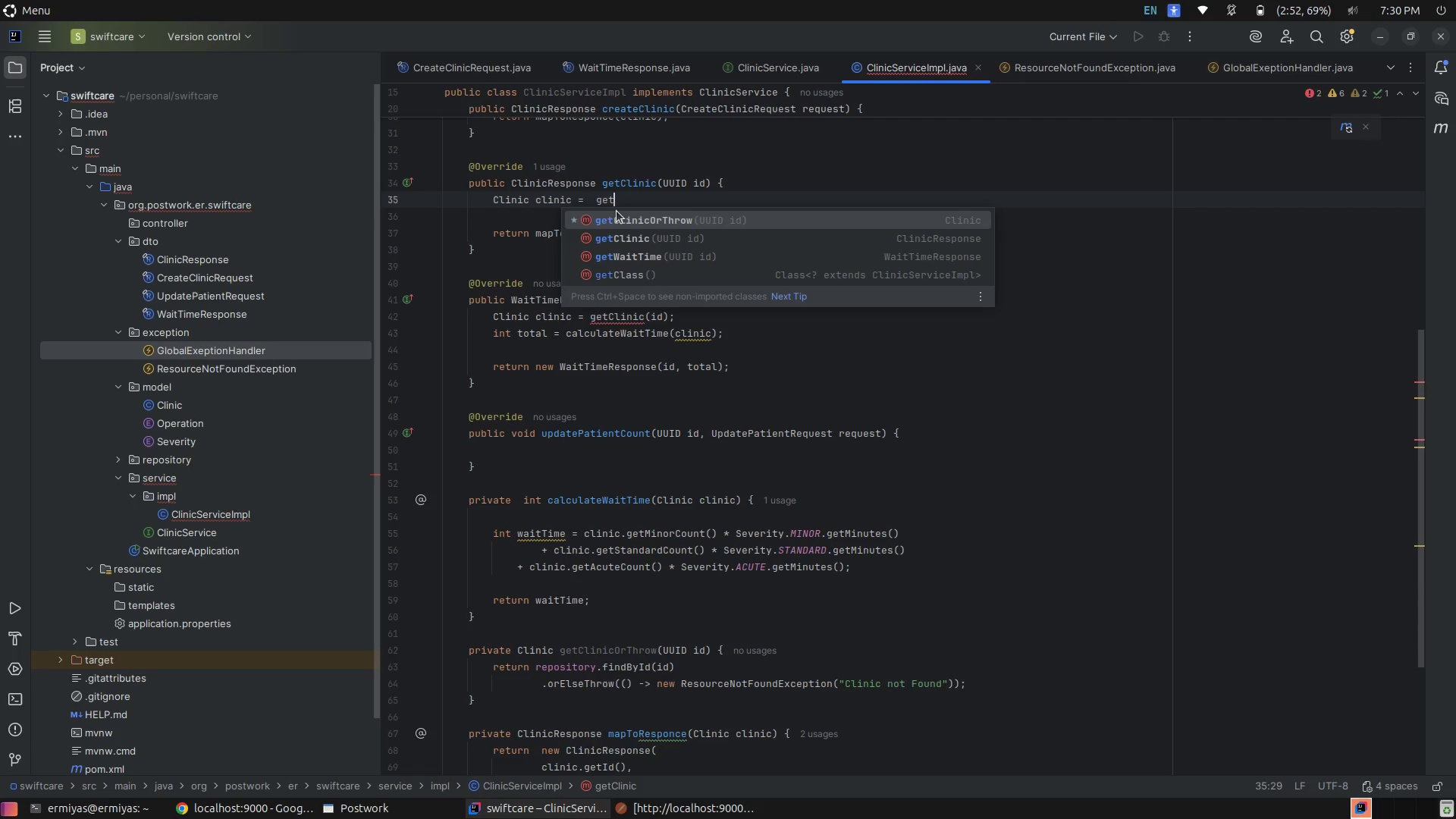 
hold_key(key=E, duration=0.34)
 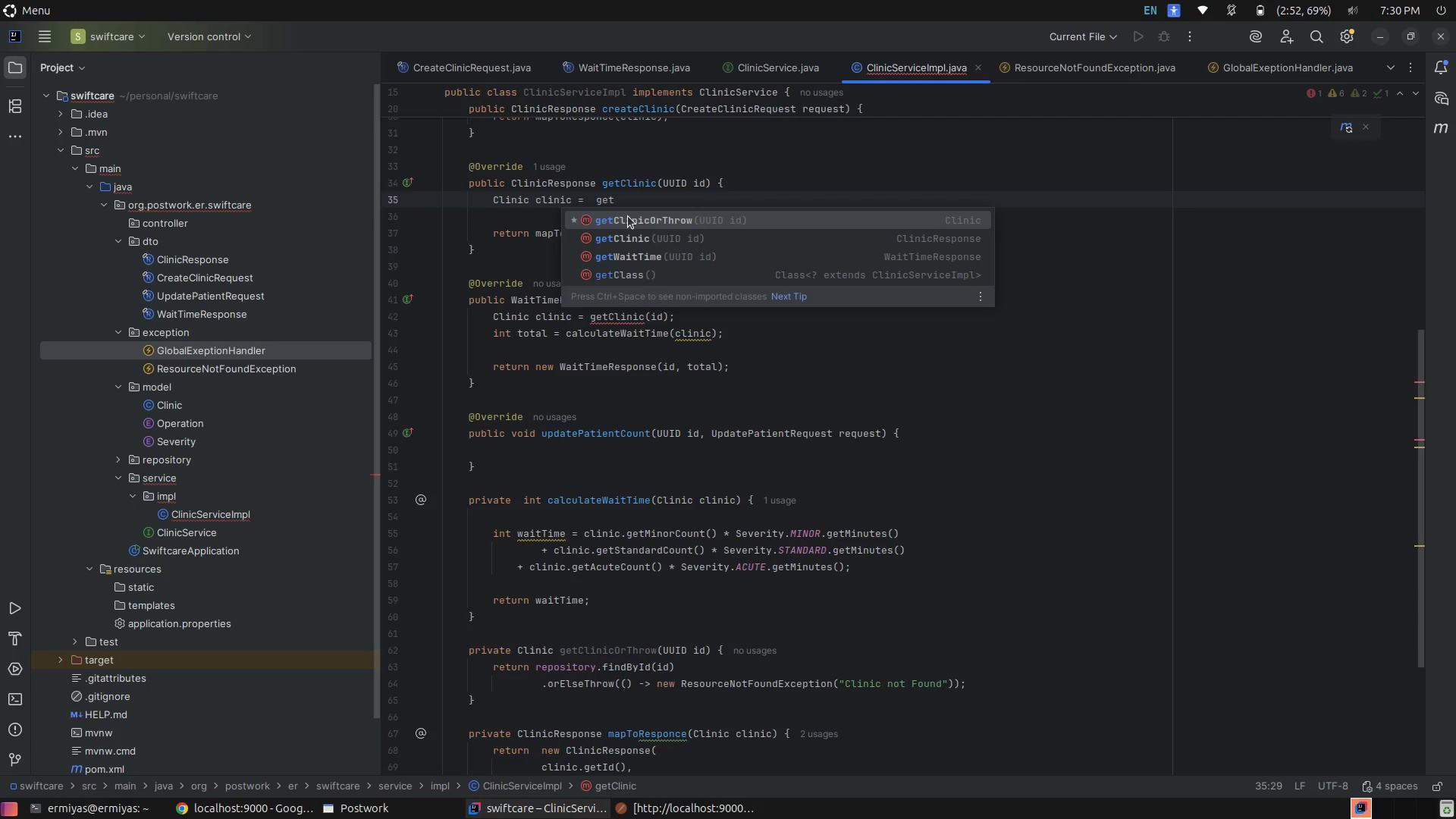 
left_click([628, 216])
 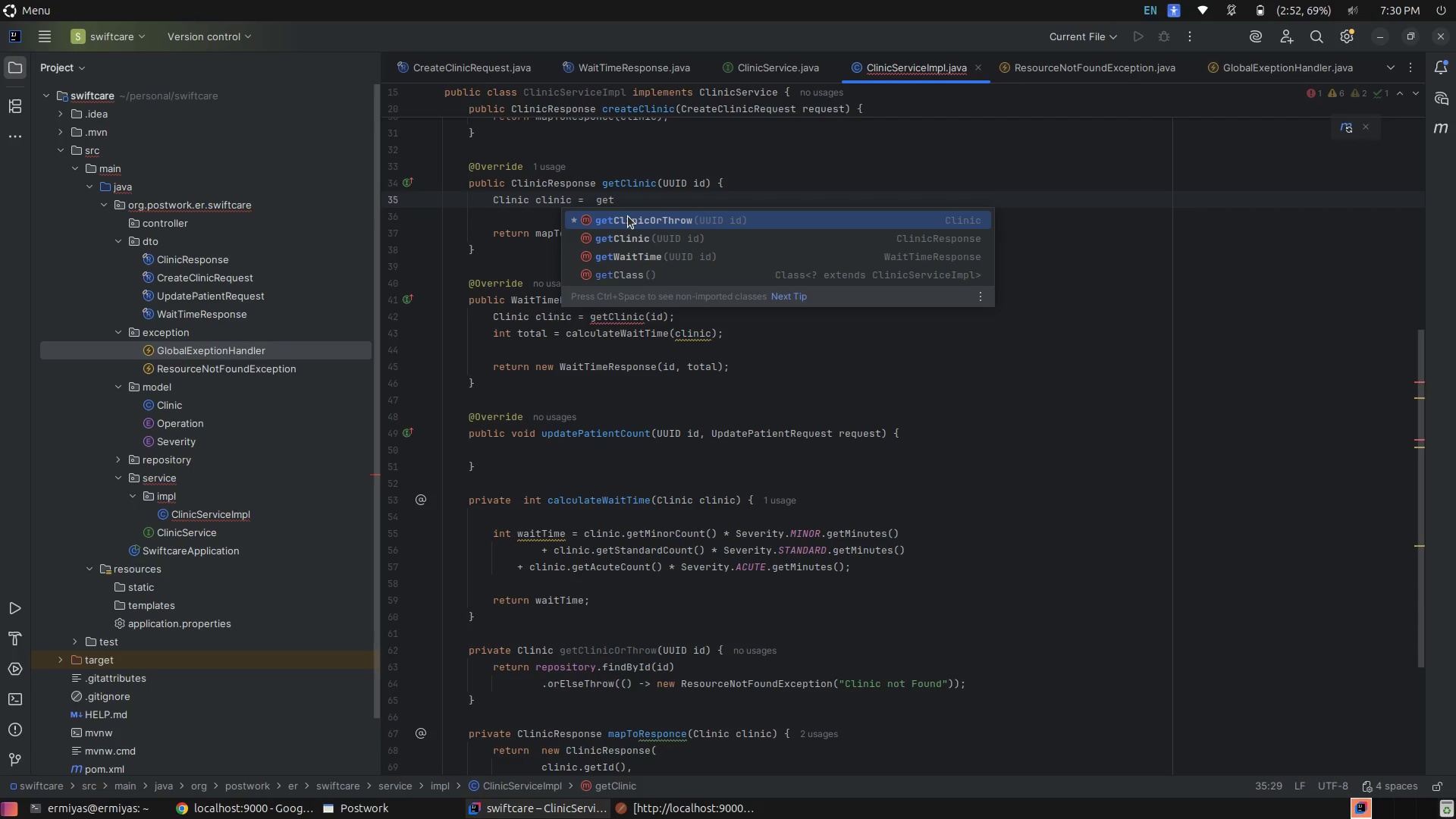 
key(Enter)
 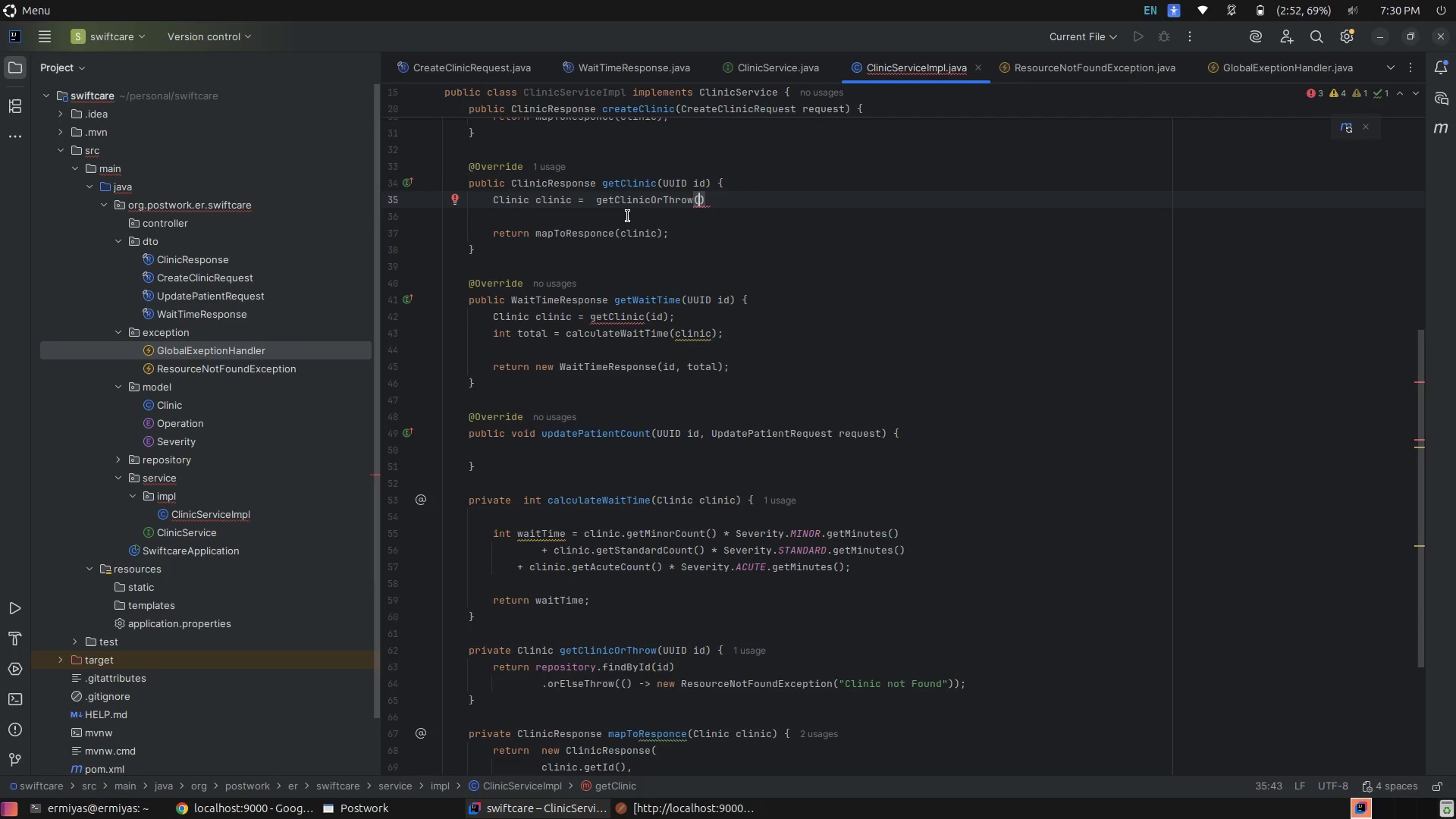 
type(id)
 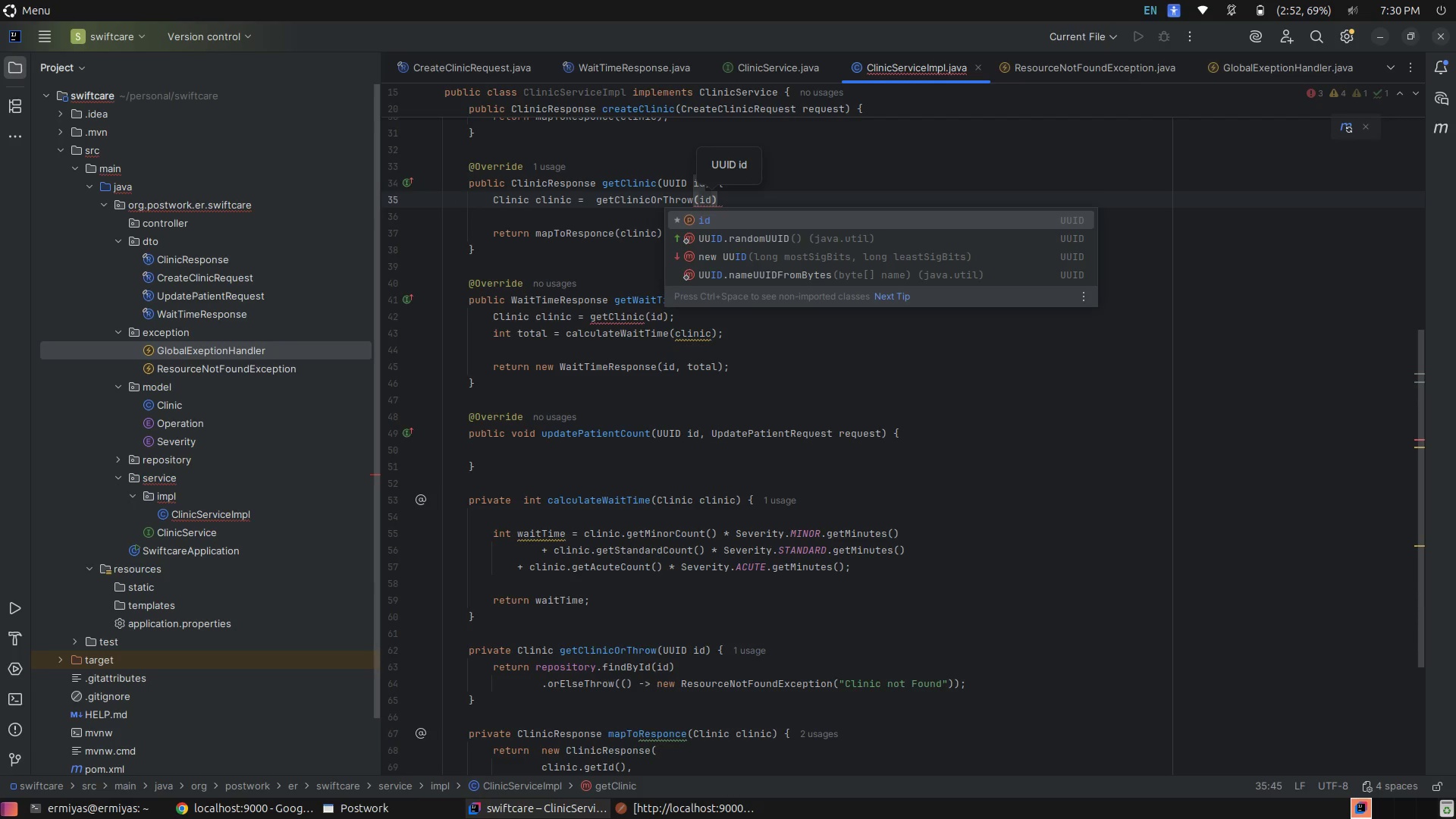 
key(ArrowRight)
 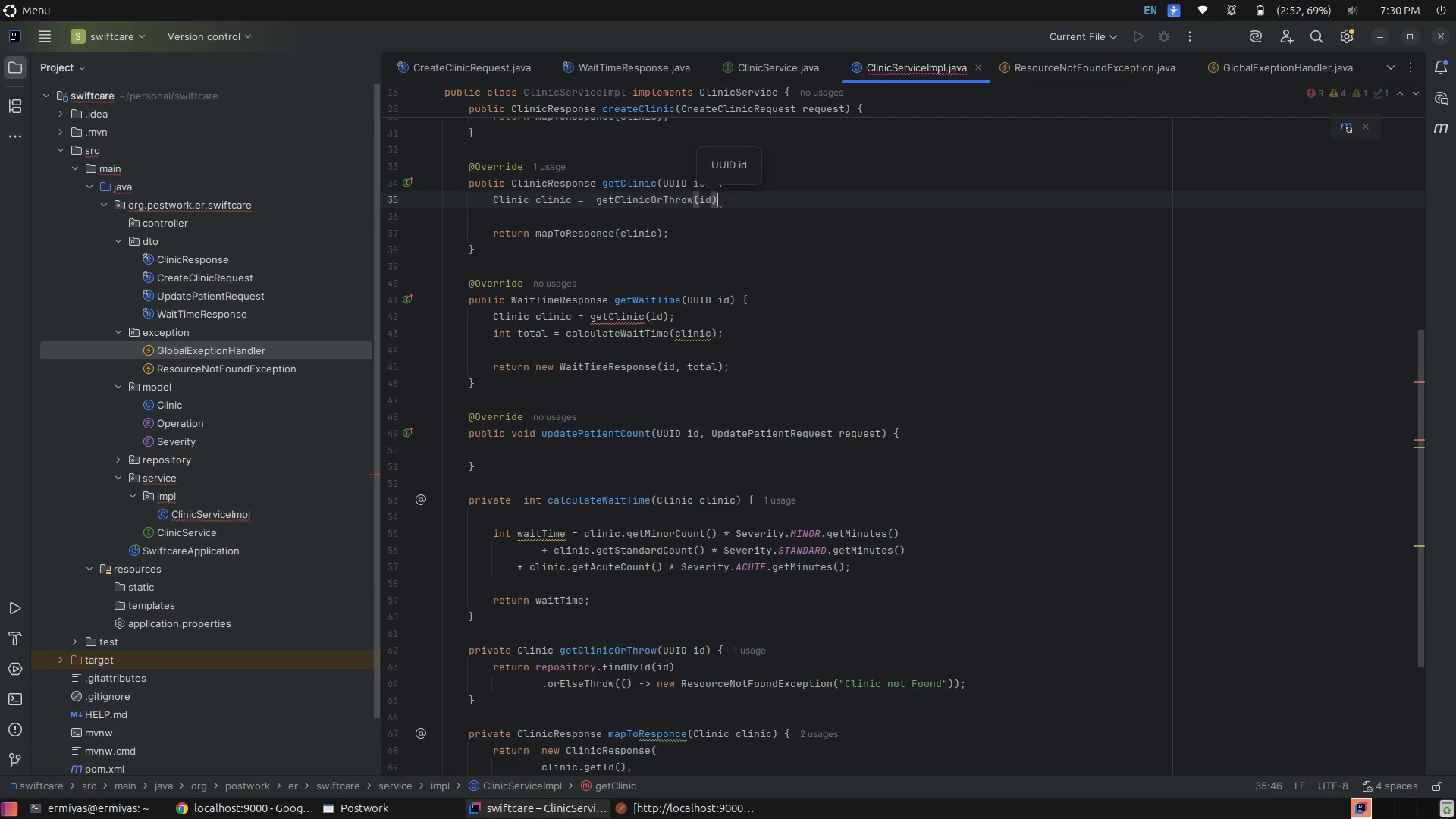 
key(Semicolon)
 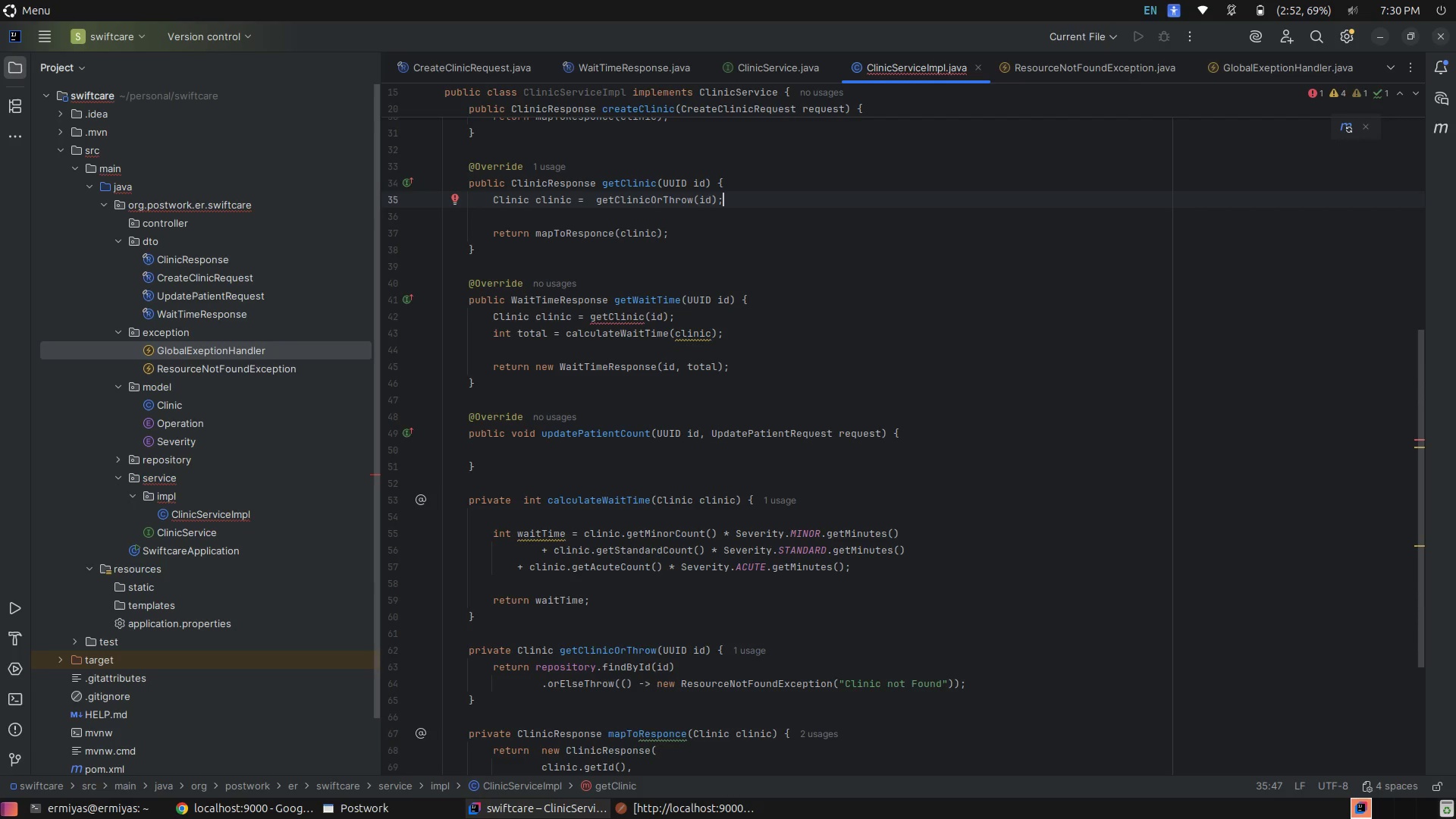 
wait(9.03)
 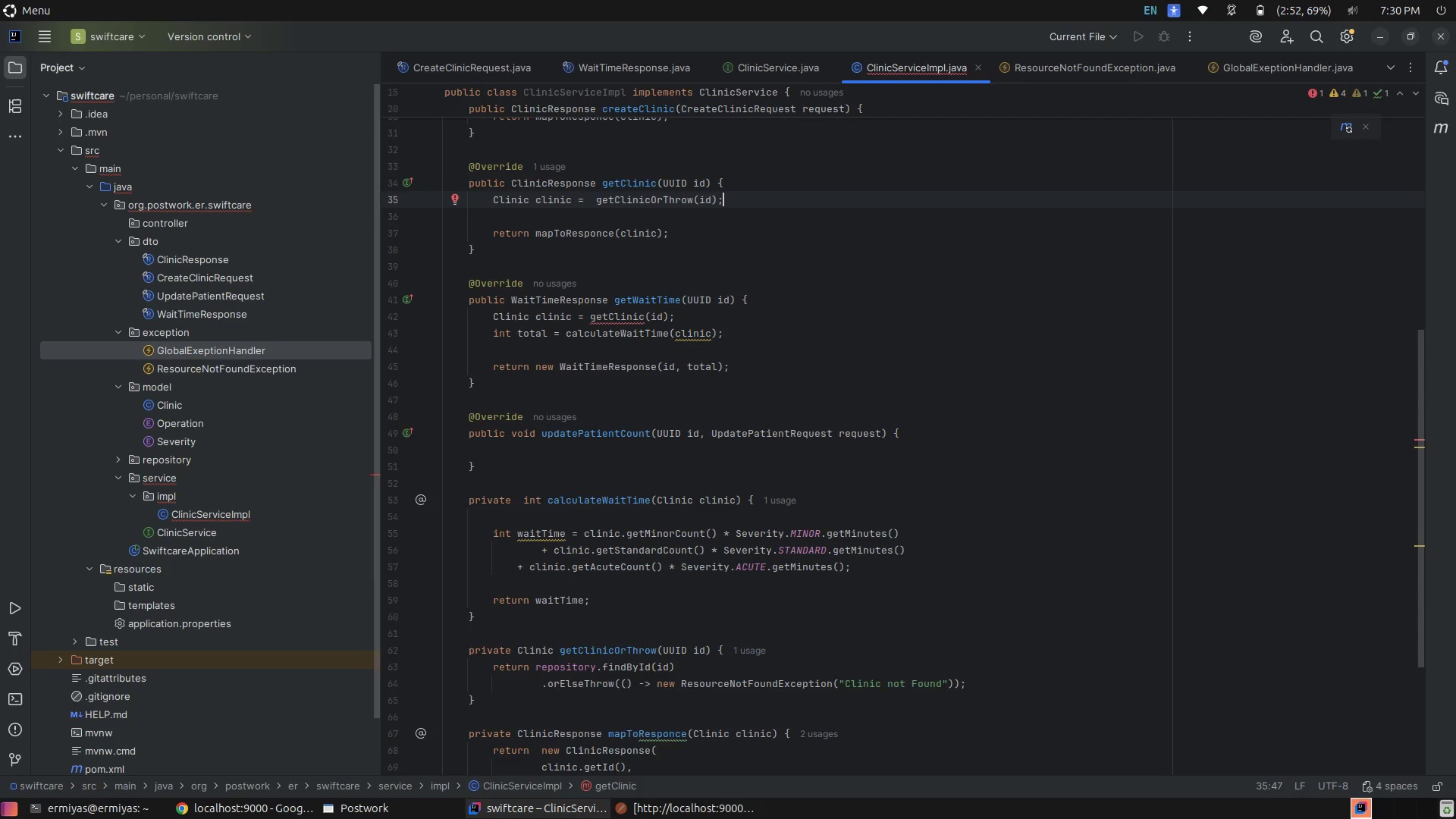 
left_click_drag(start_coordinate=[680, 314], to_coordinate=[592, 322])
 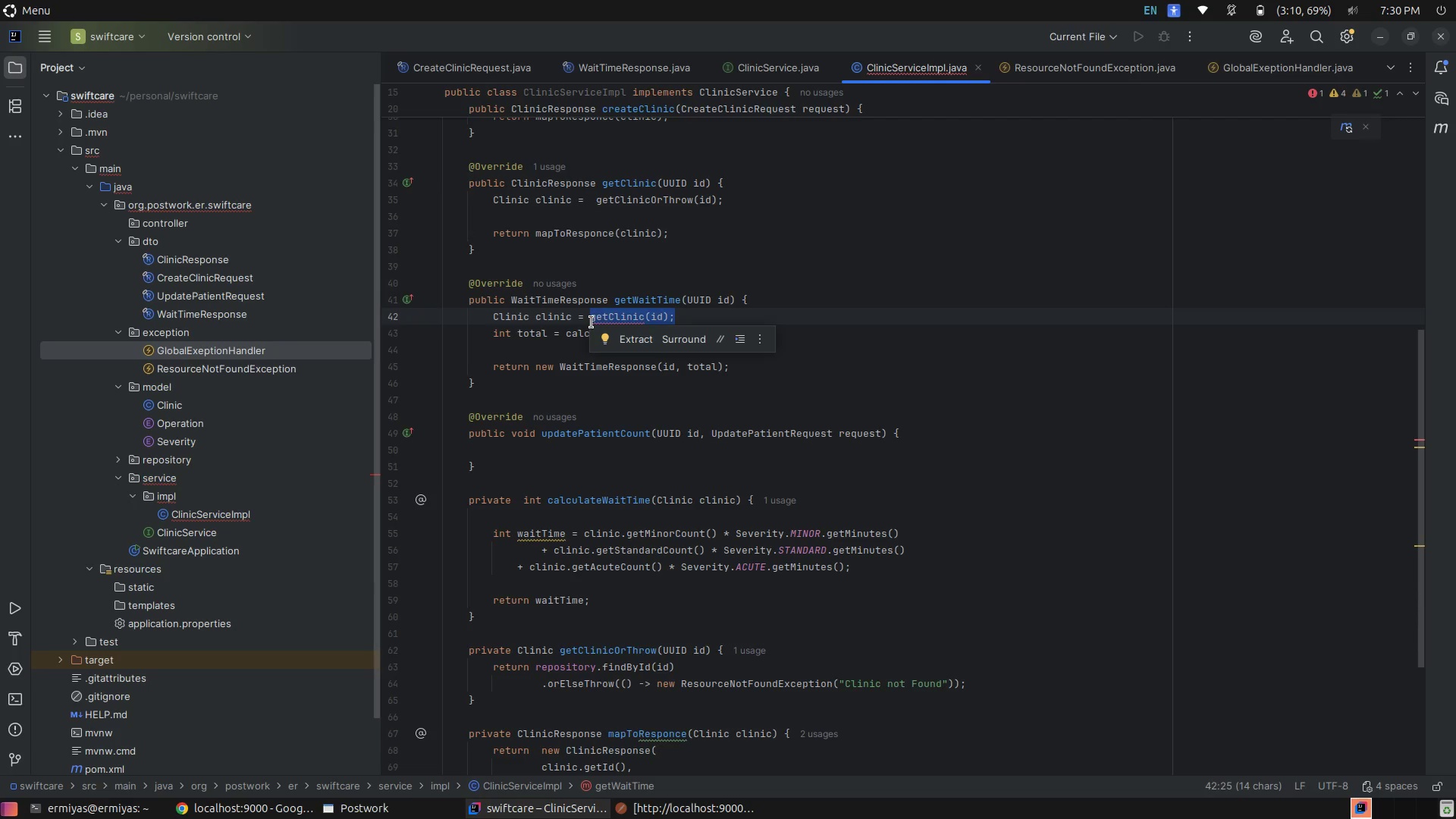 
type(gt)
key(Tab)
type(is)
key(Backspace)
type(d)
key(Escape)
key(Escape)
 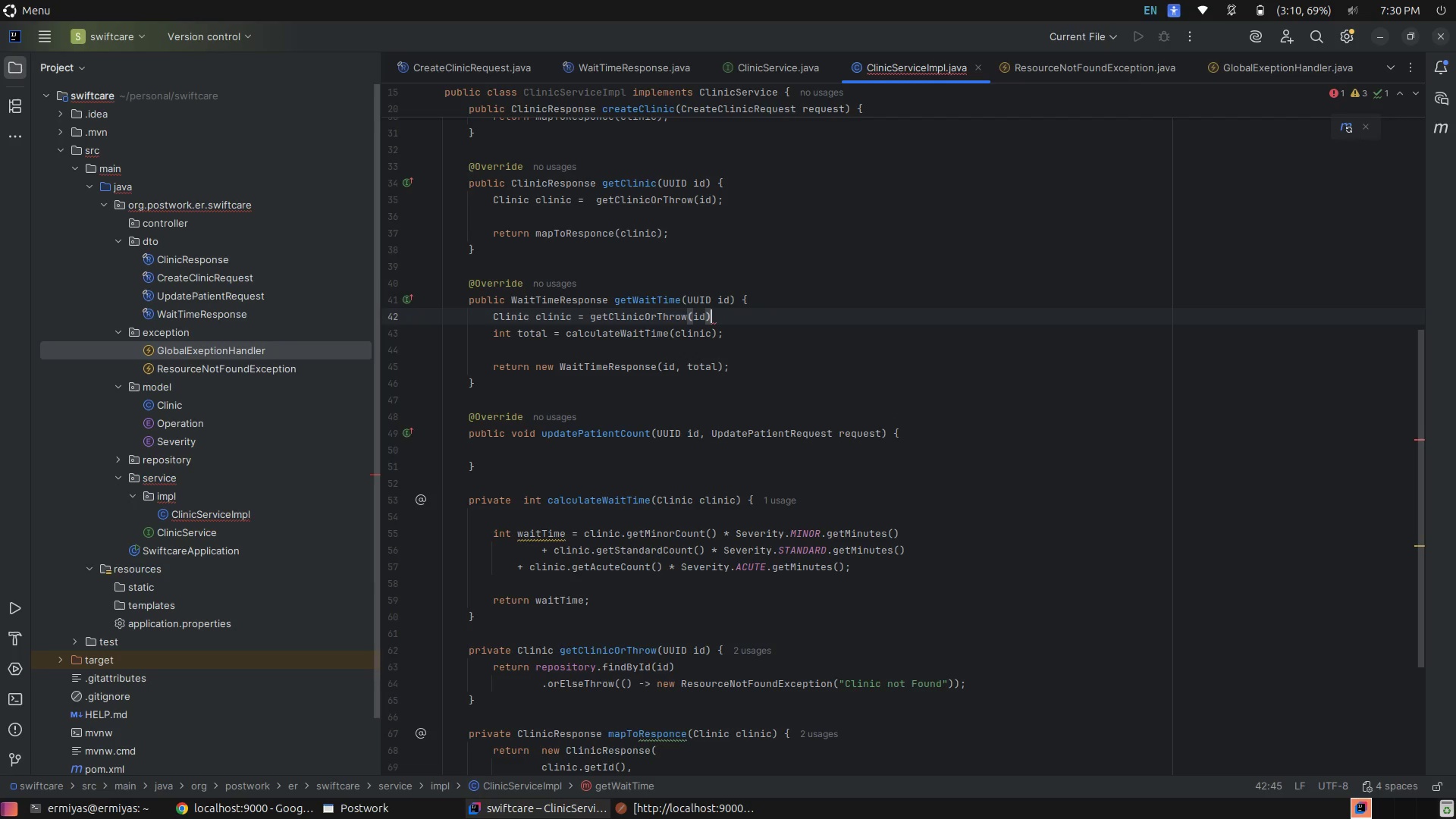 
hold_key(key=E, duration=0.4)
 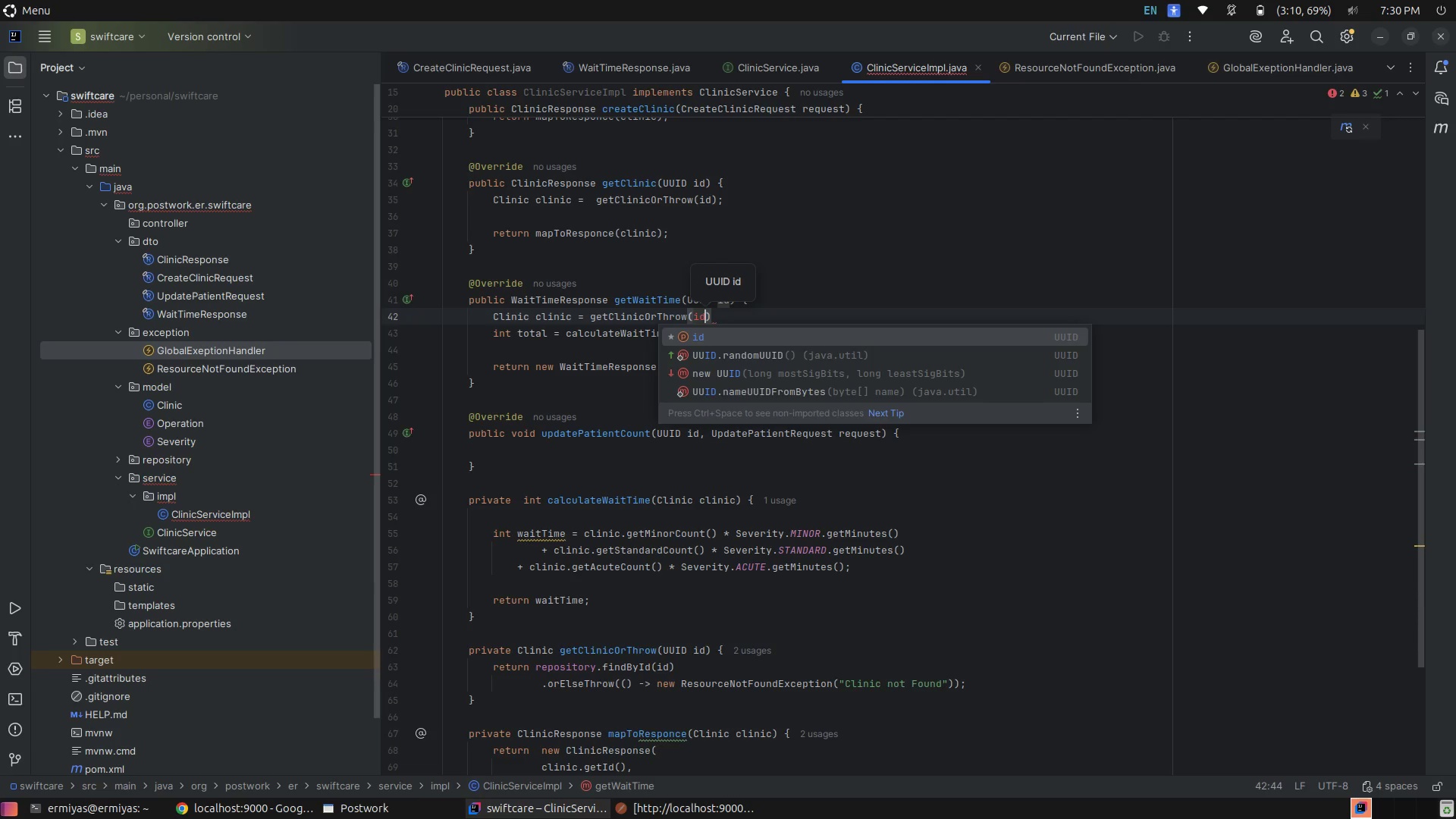 
key(ArrowRight)
 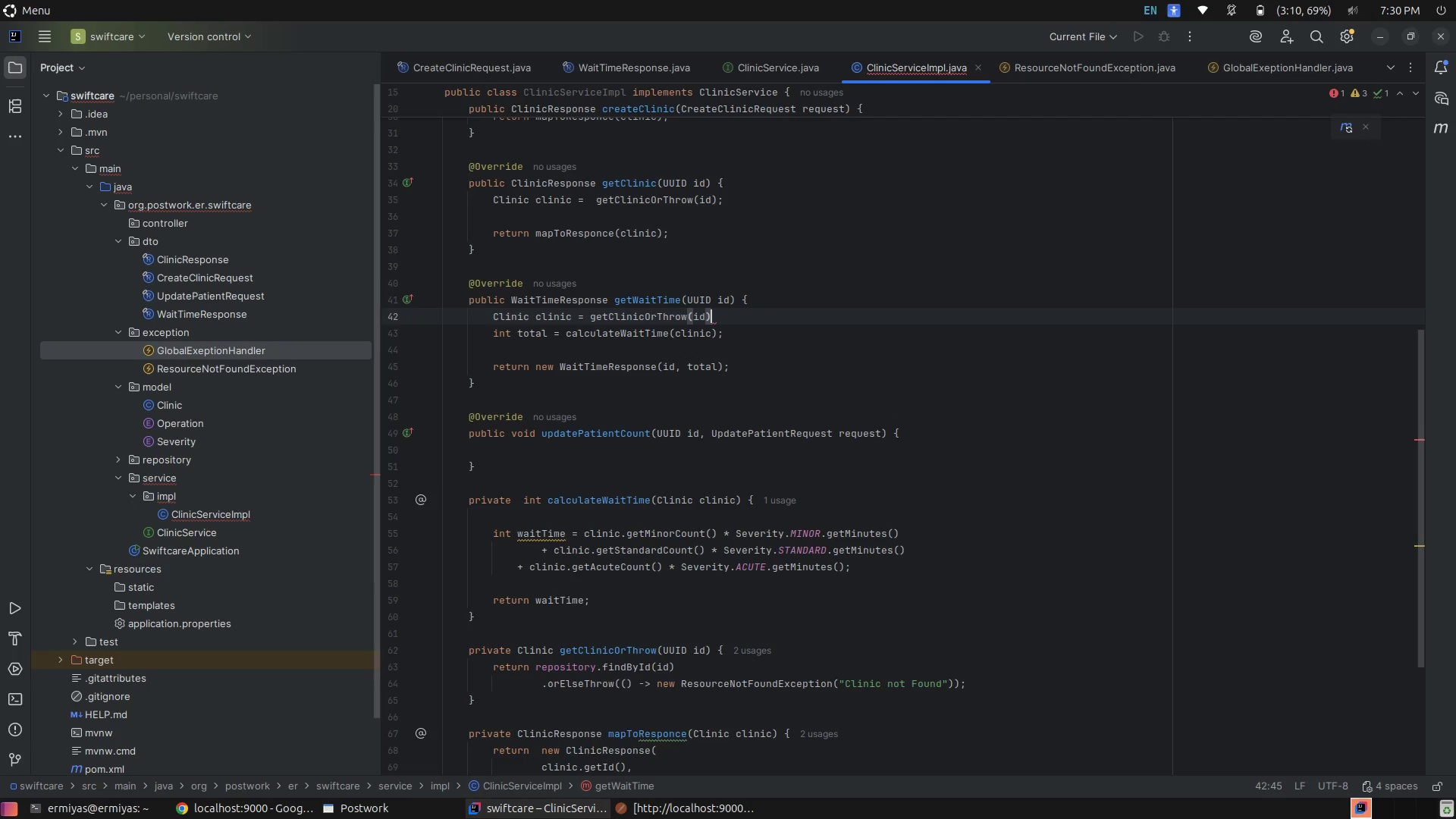 
key(Semicolon)
 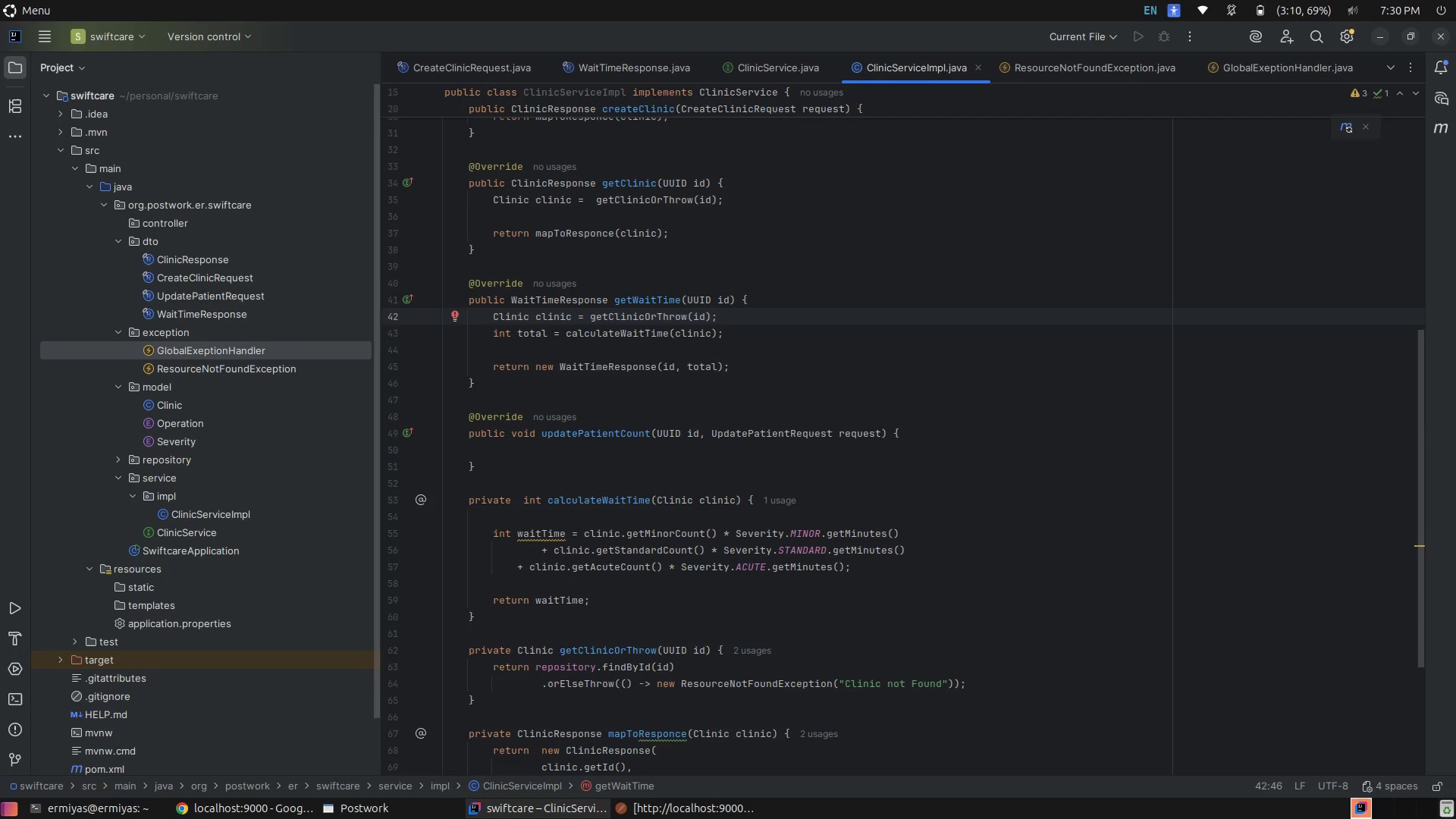 
key(ArrowDown)
 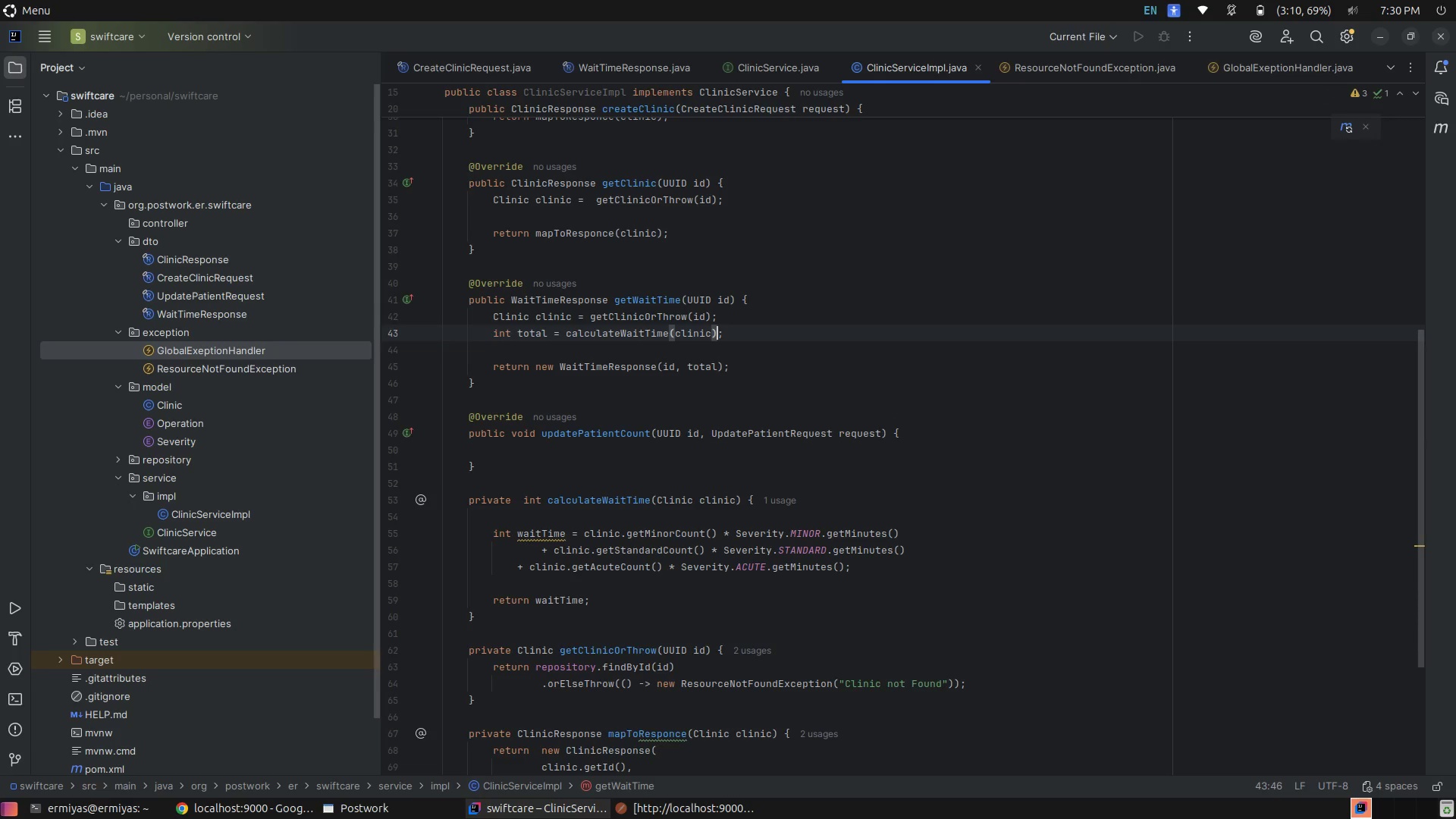 
key(ArrowDown)
 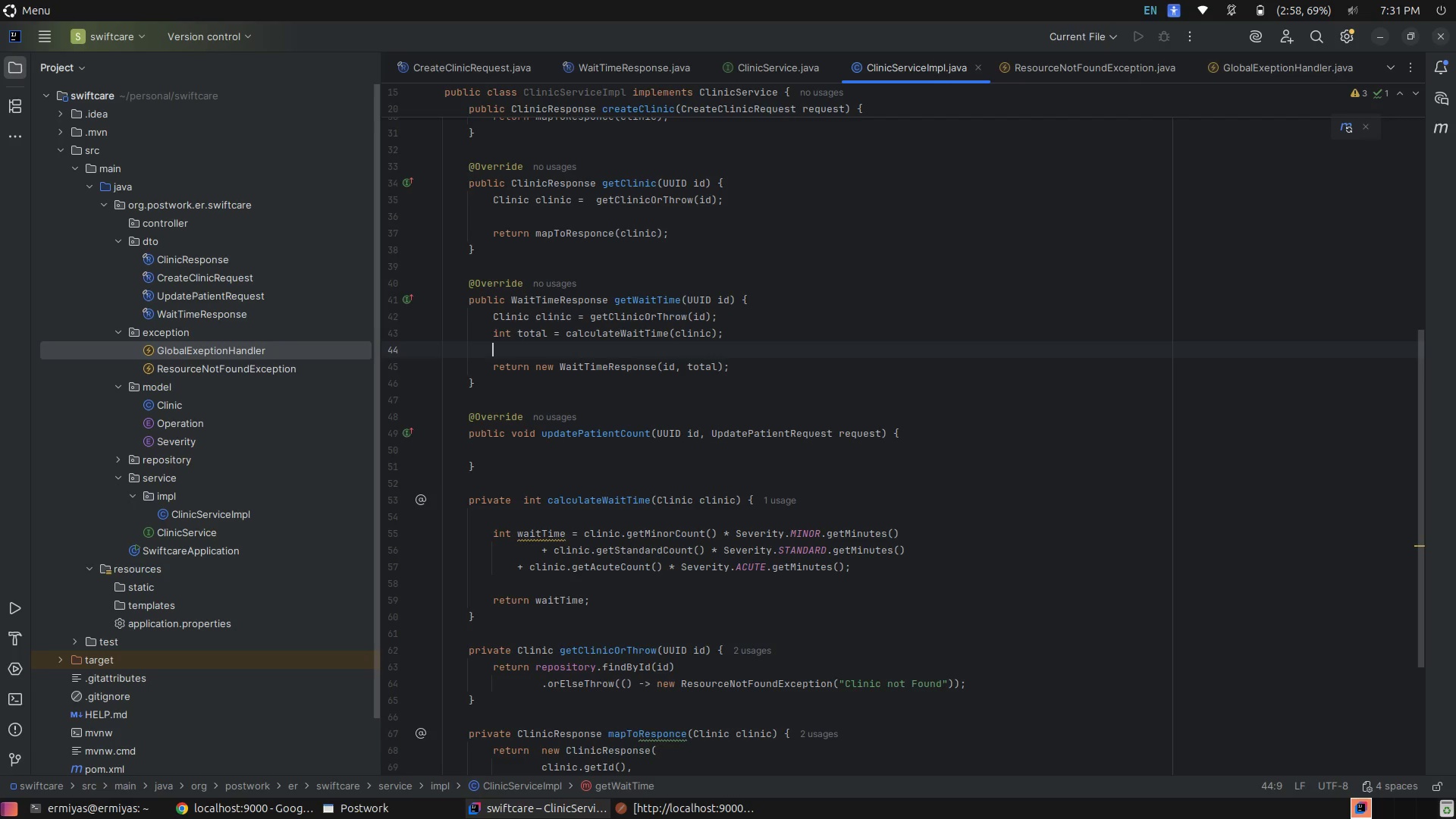 
wait(16.51)
 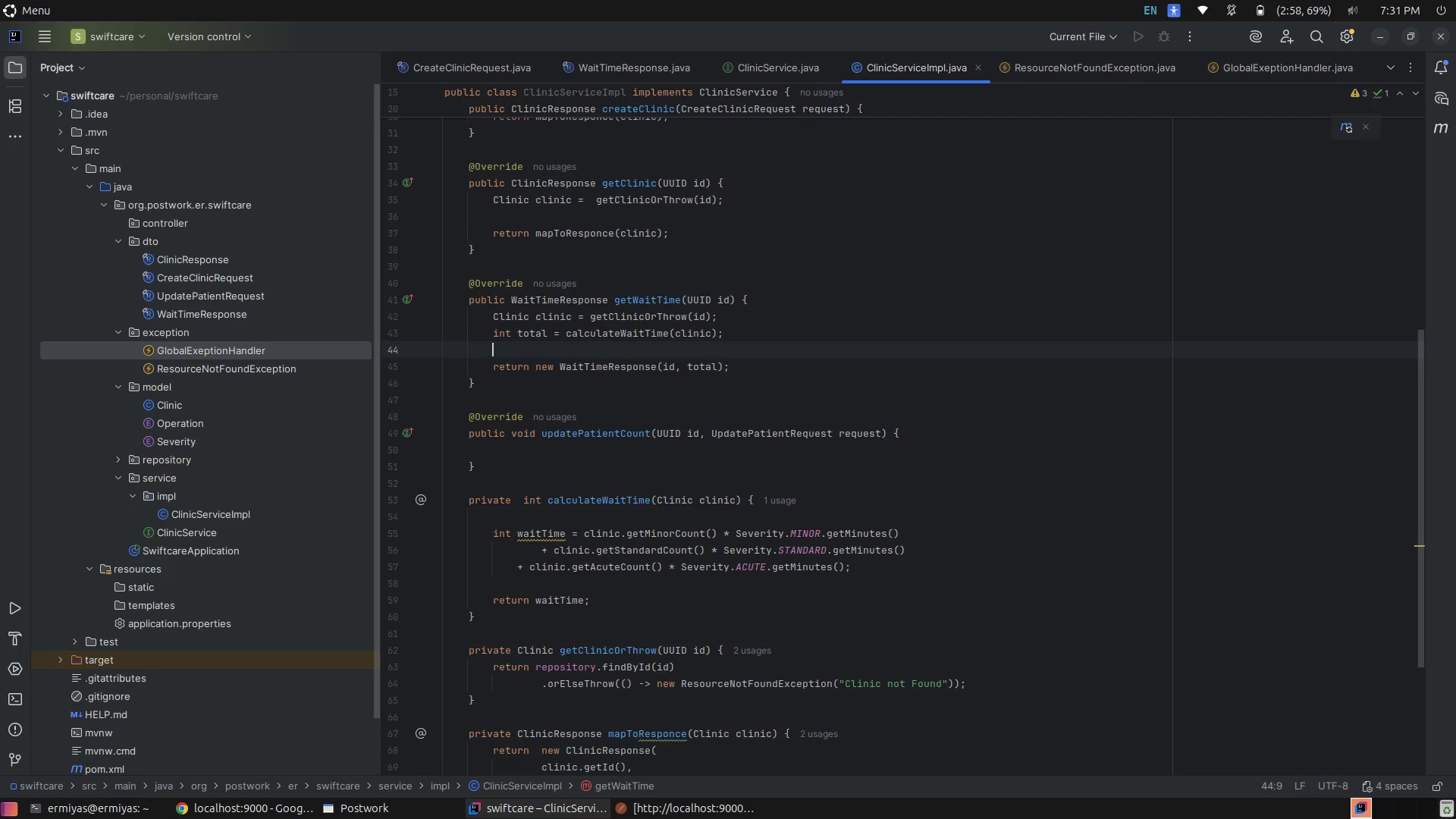 
left_click([750, 448])
 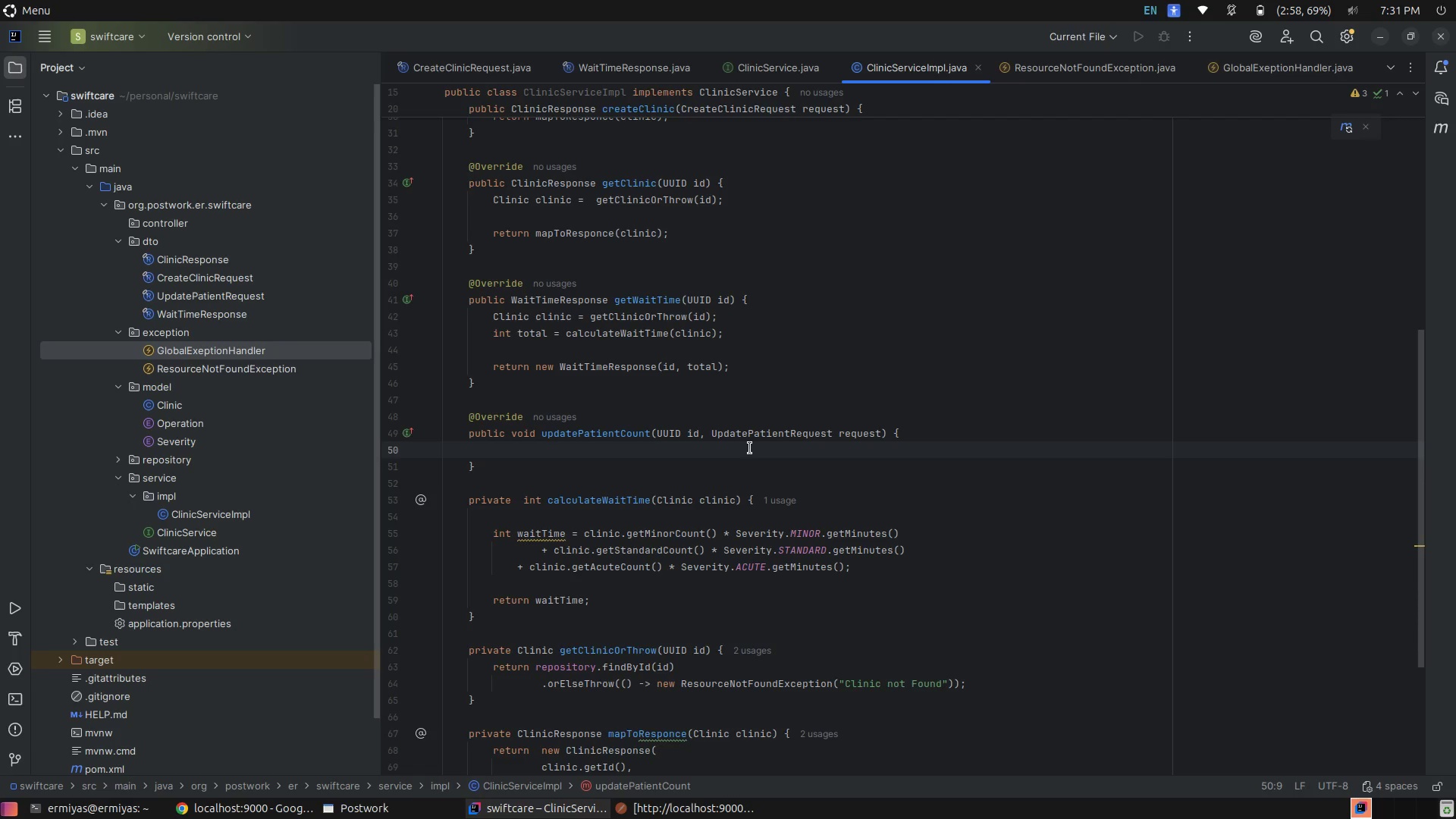 
wait(11.06)
 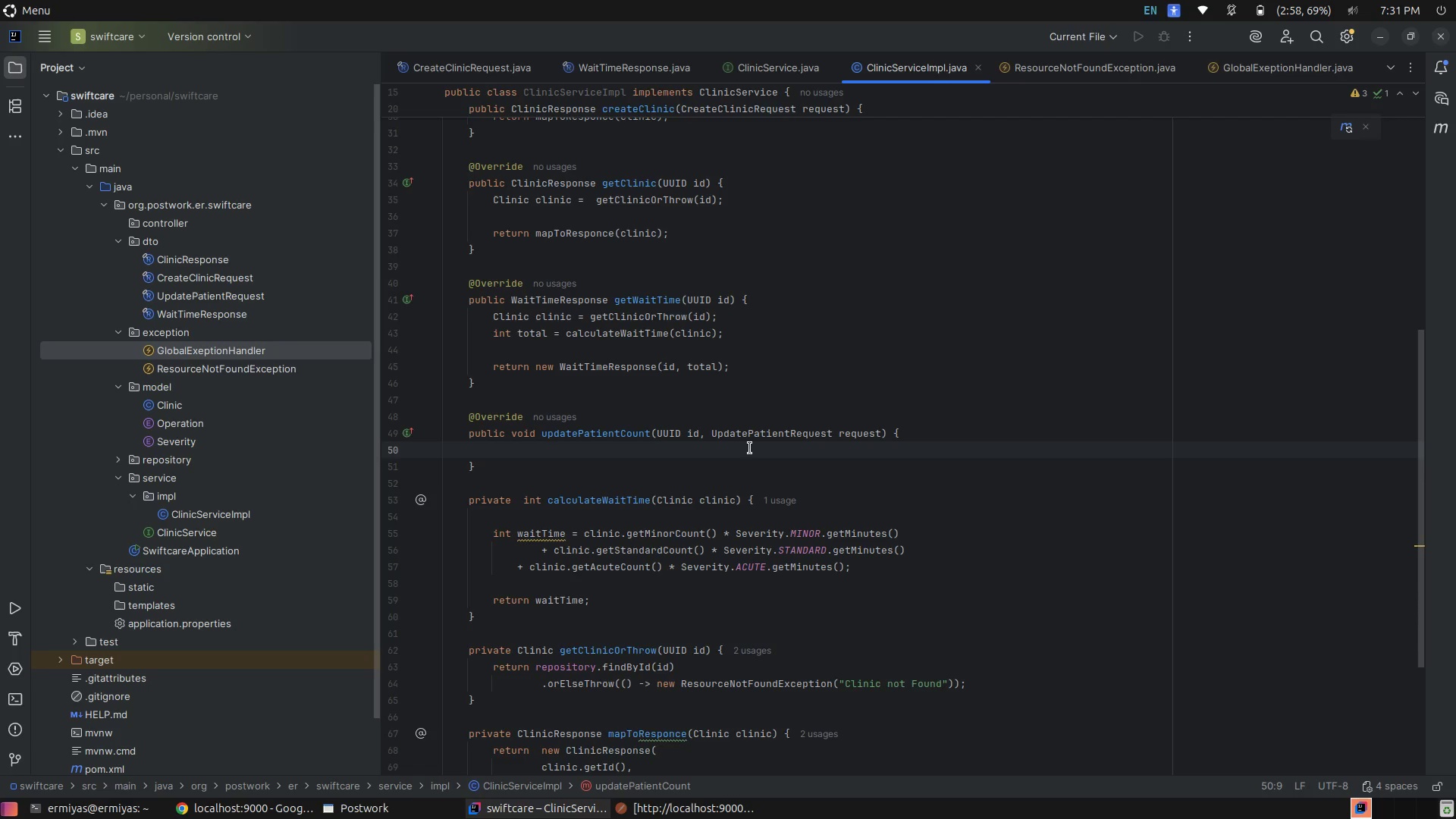 
scroll: coordinate [750, 448], scroll_direction: down, amount: 3.0
 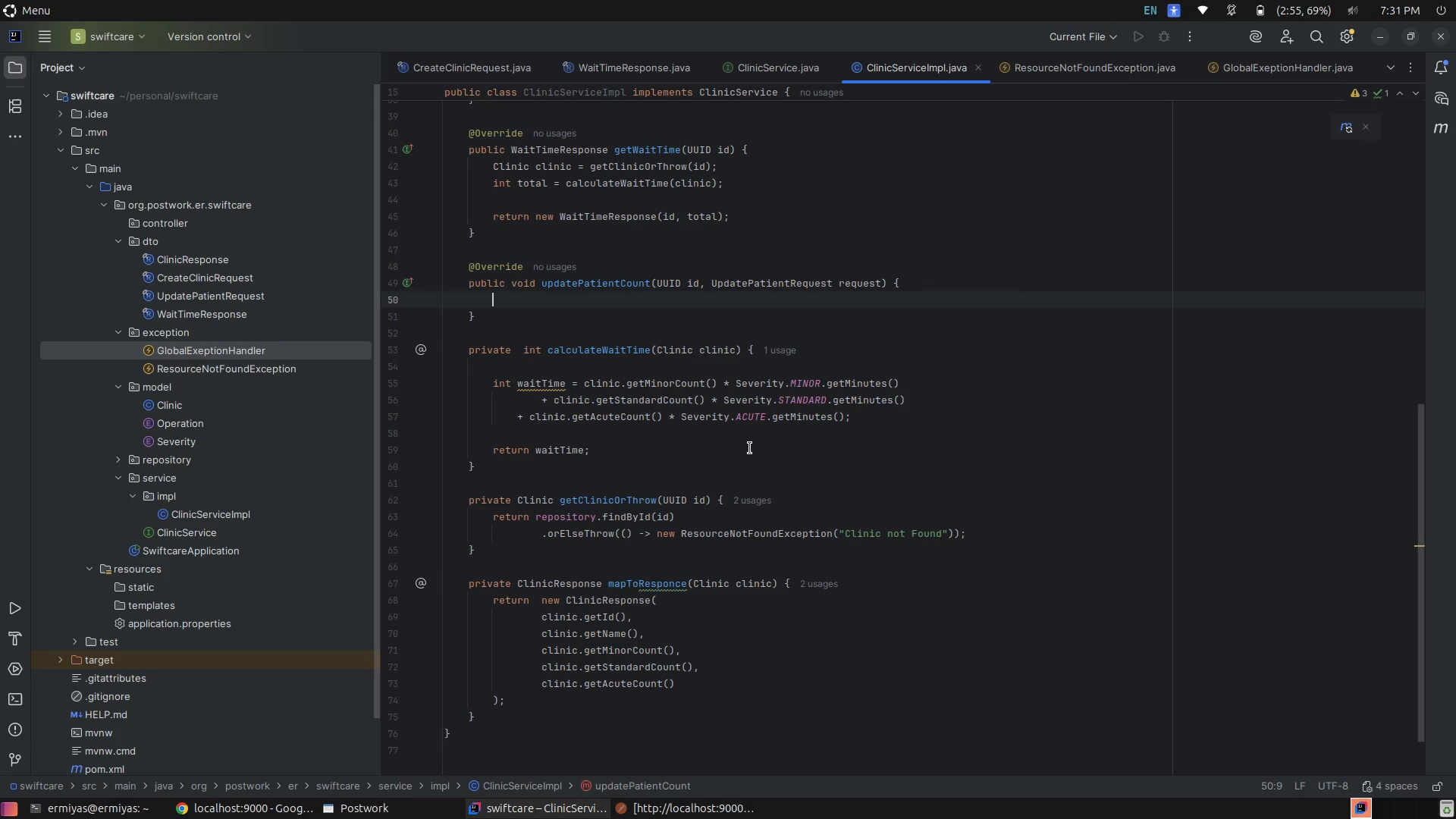 
wait(24.52)
 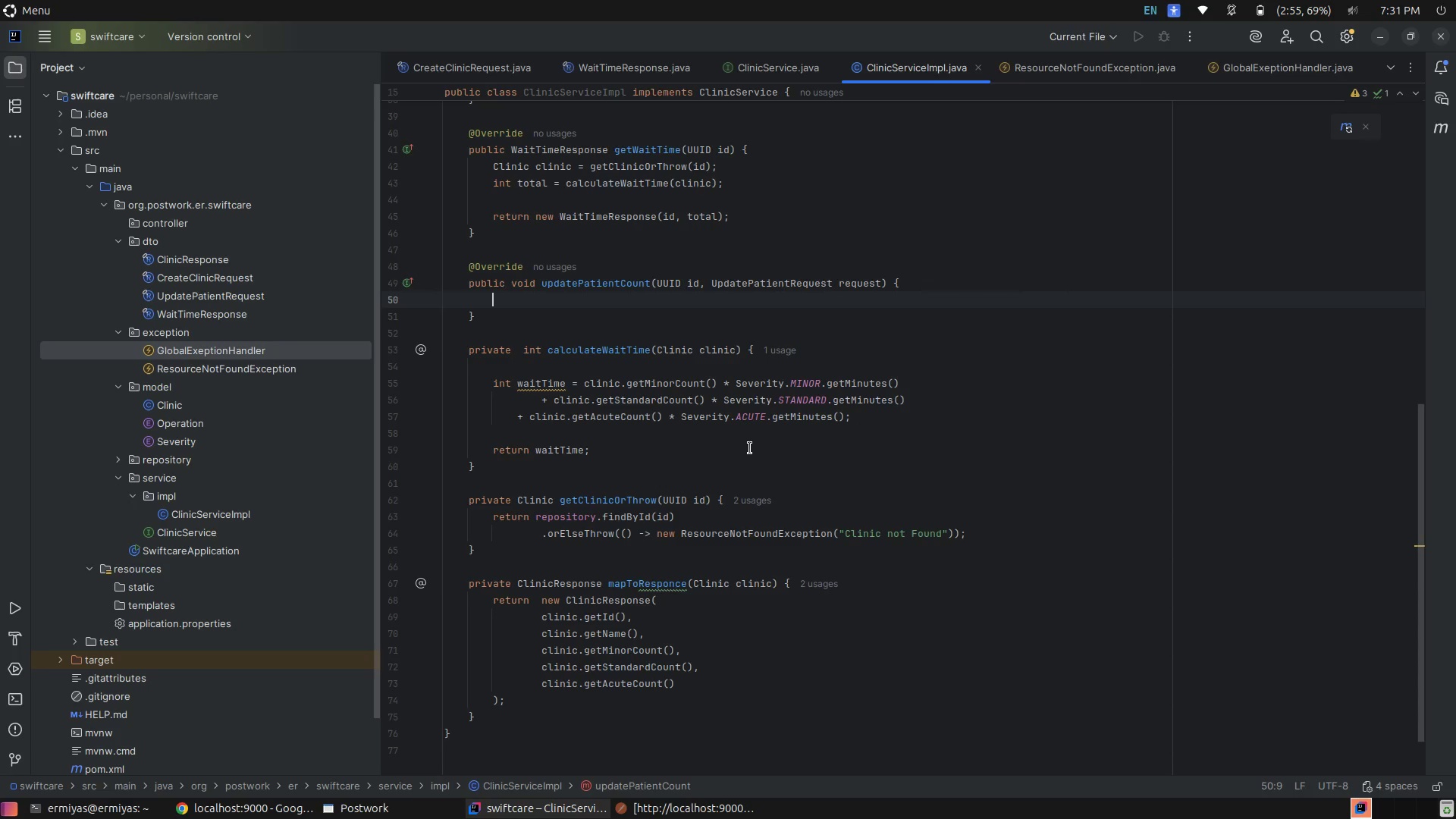 
type(Cli)
key(Tab)
type( cli)
key(Tab)
type( = )
 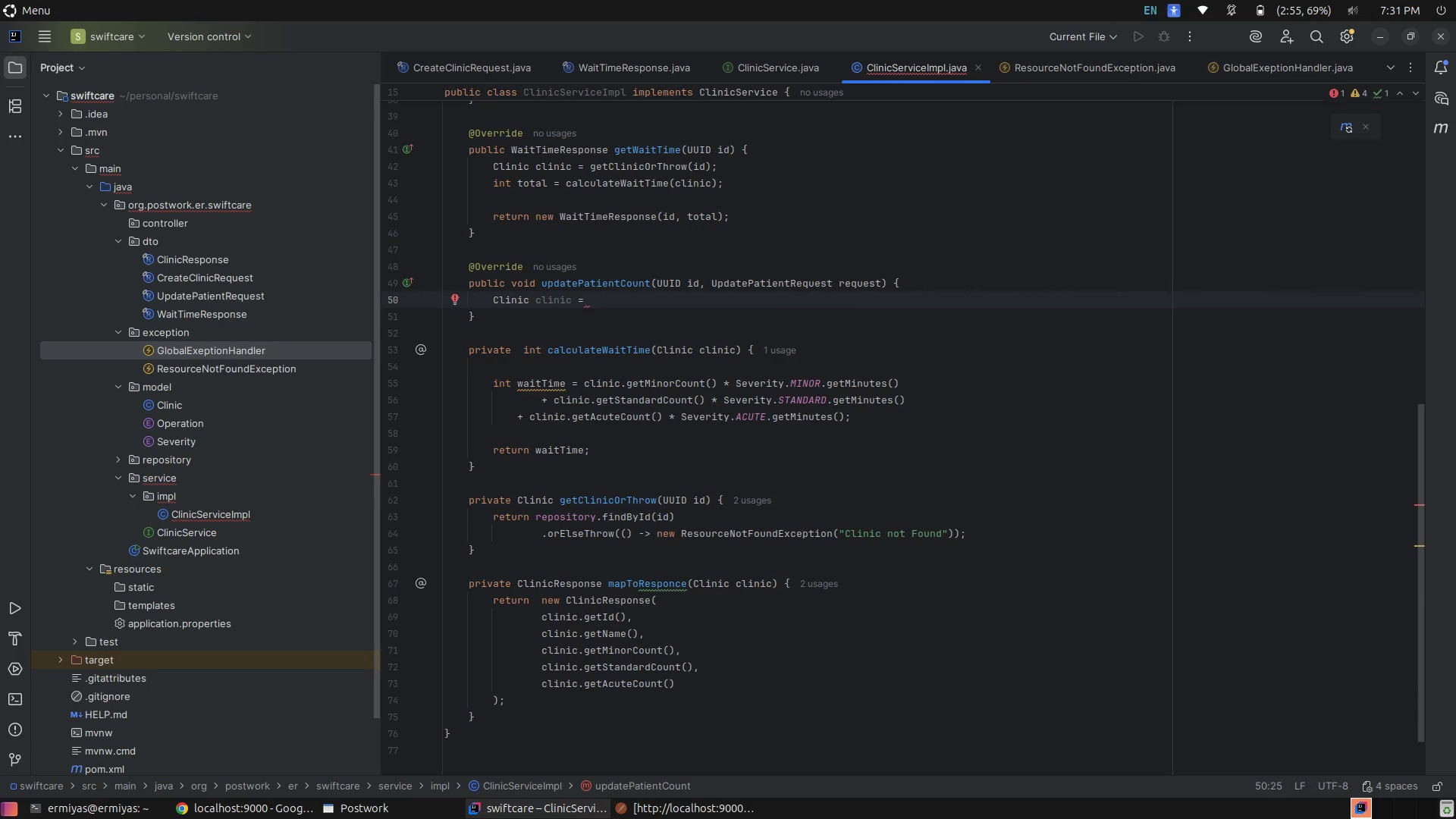 
type(get)
key(Tab)
type(id)
 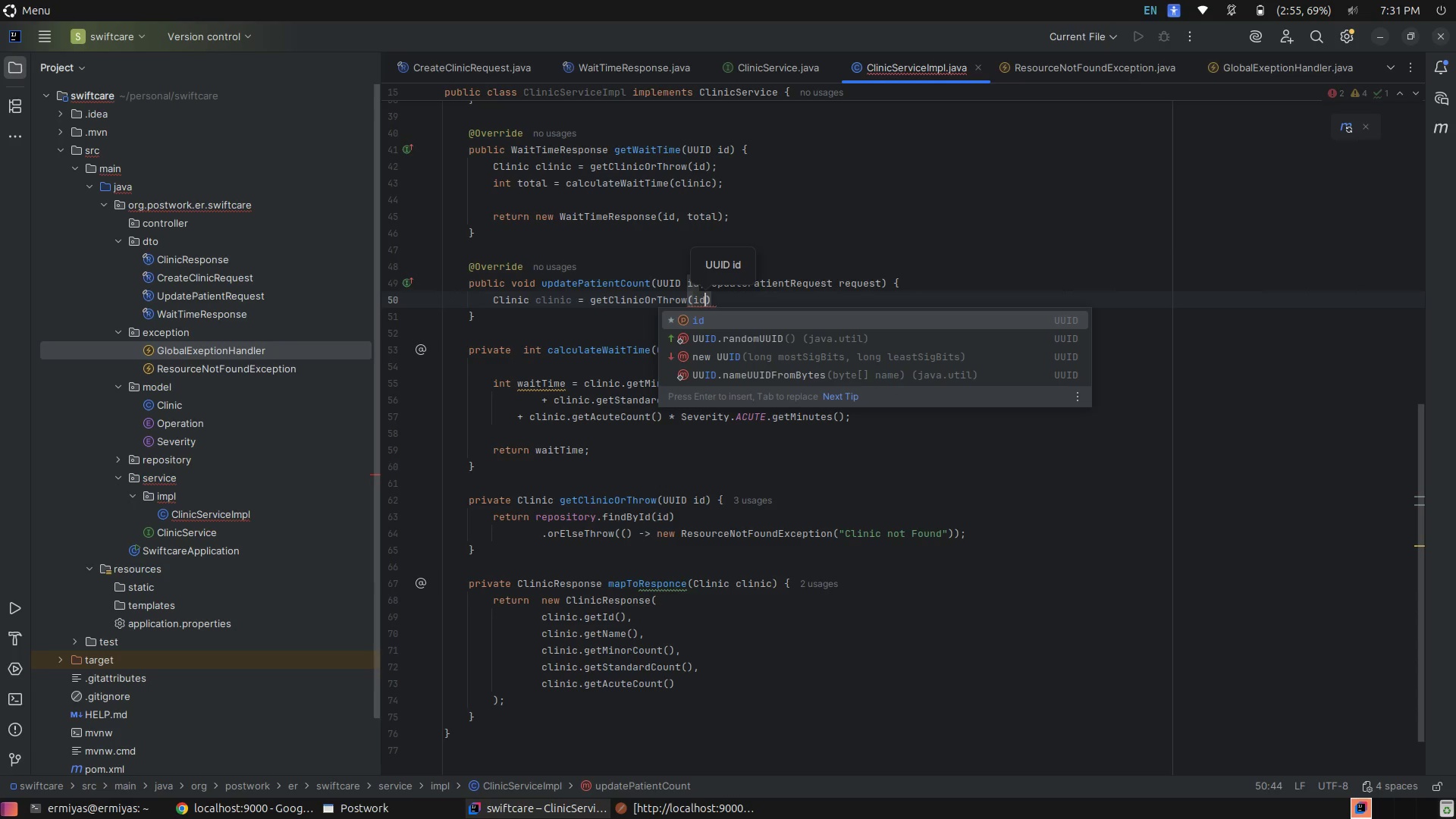 
key(ArrowRight)
 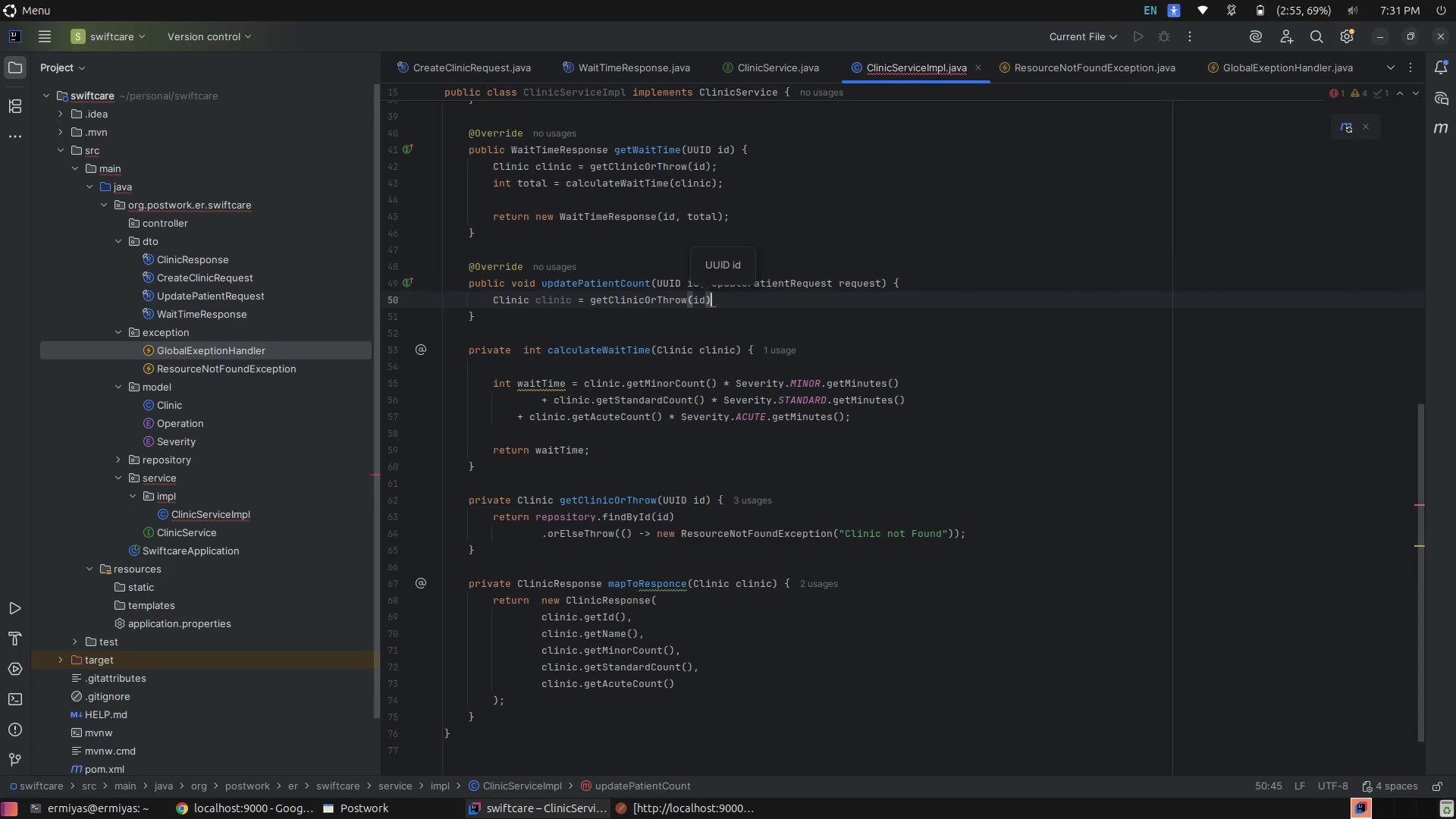 
key(Semicolon)
 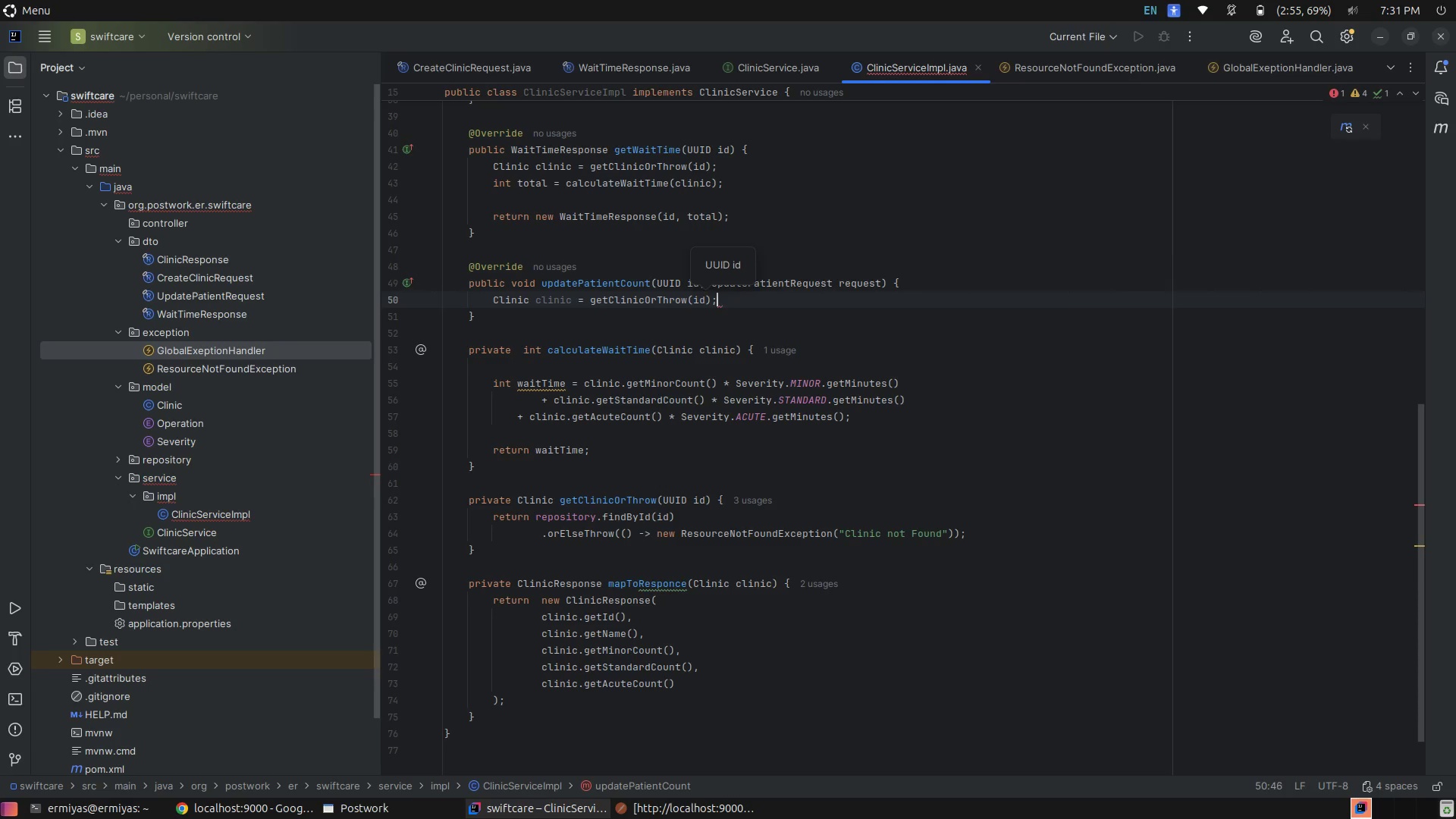 
key(Enter)
 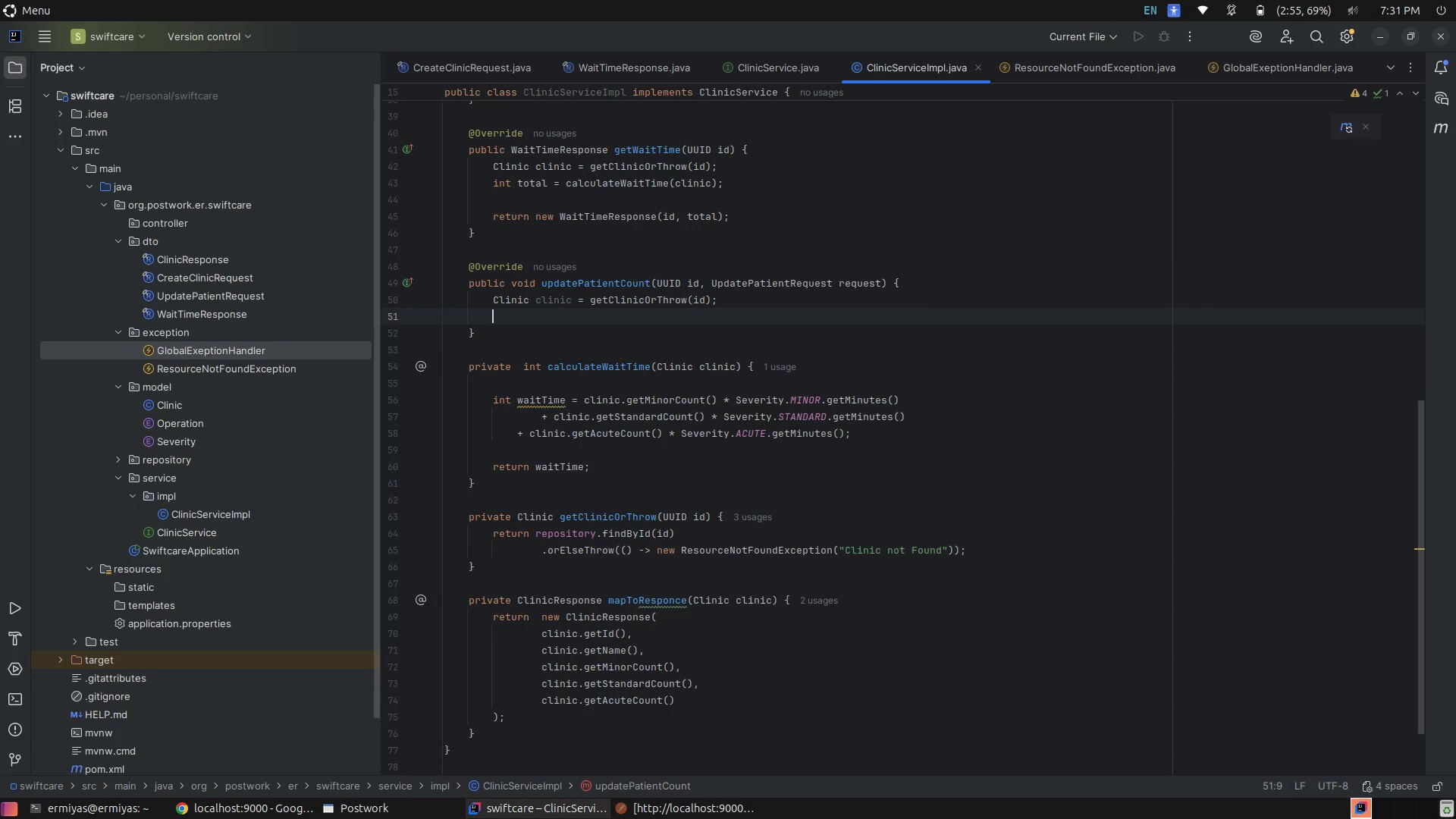 
key(Enter)
 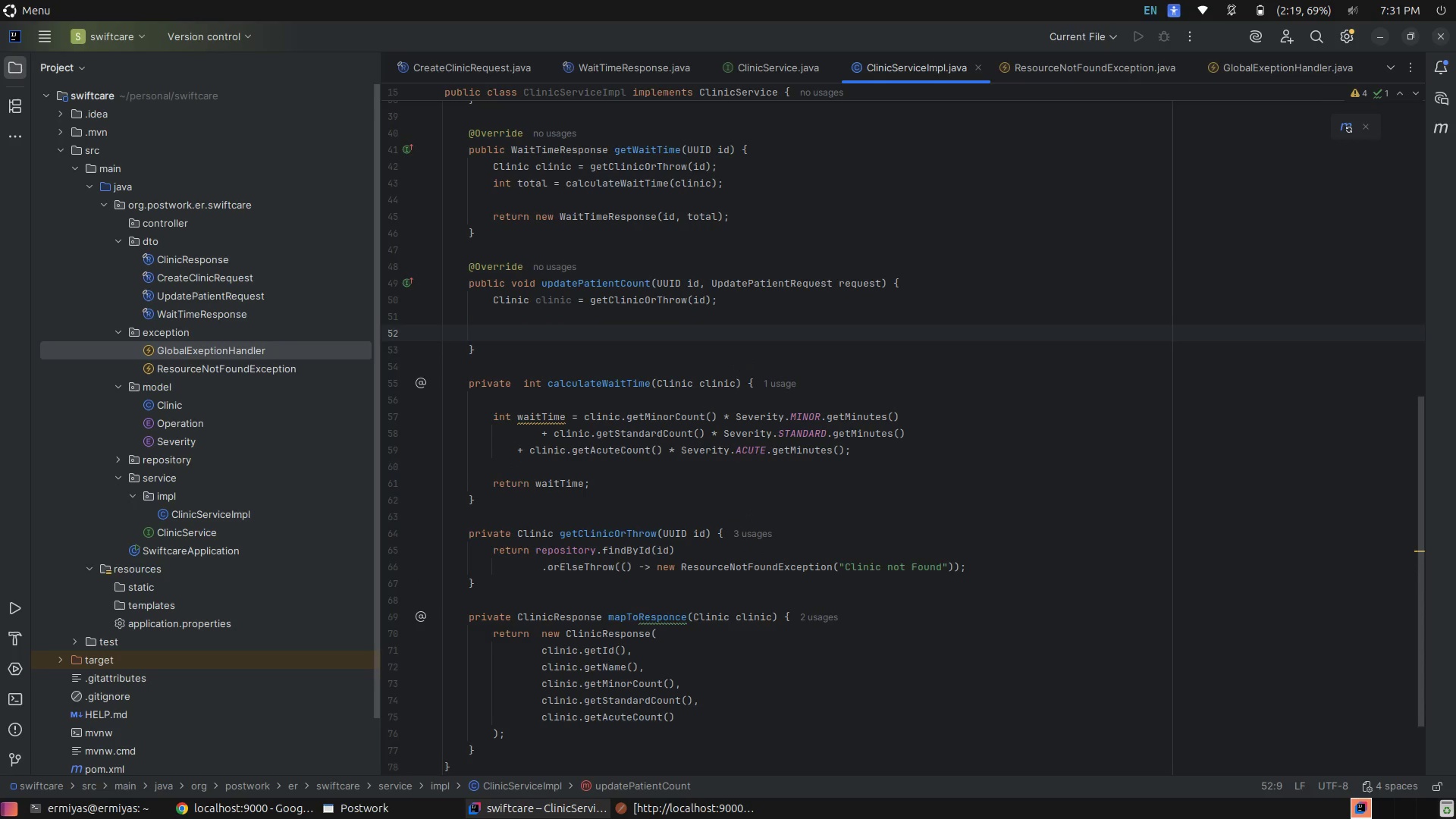 
type(int cu)
 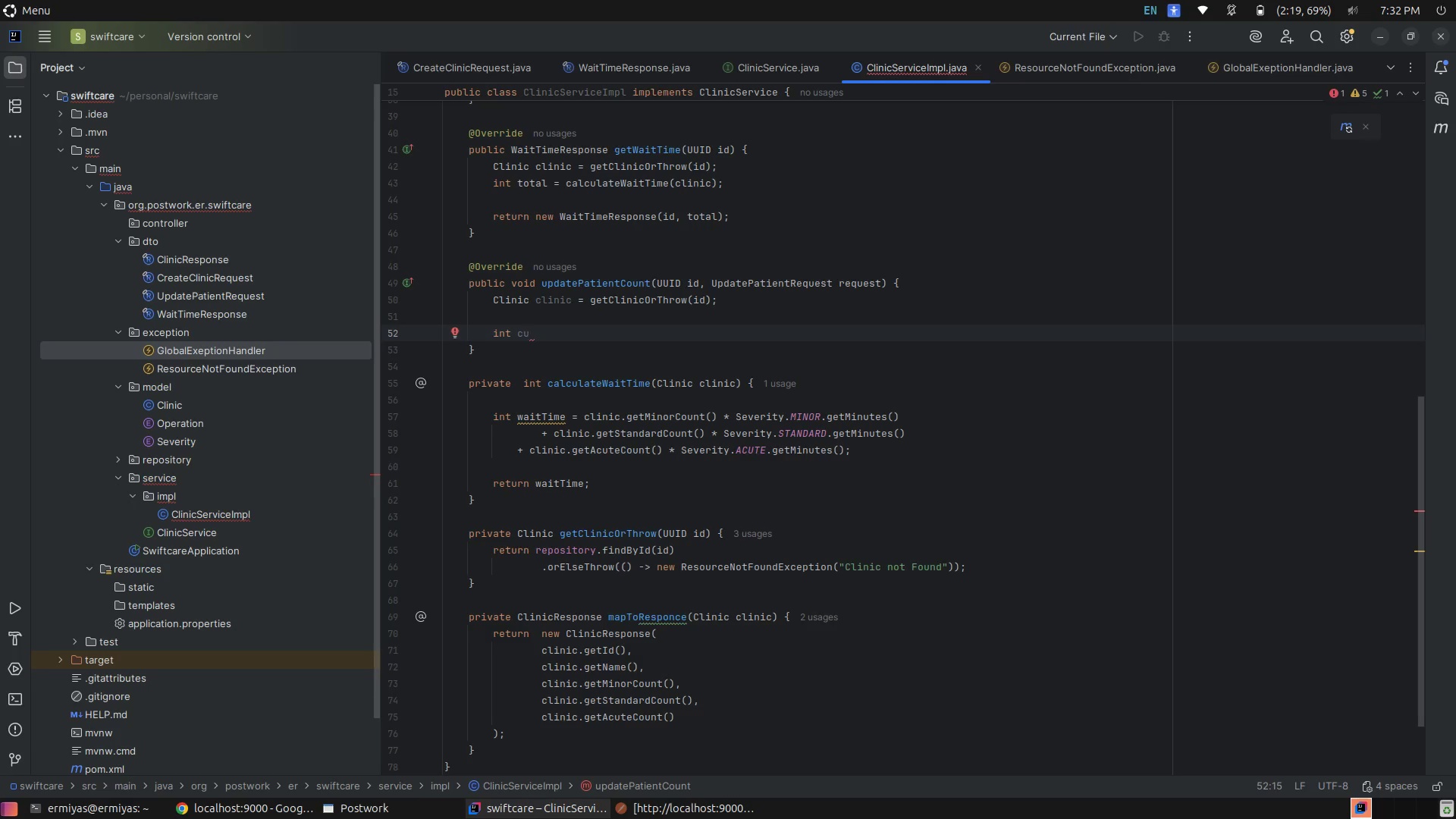 
wait(6.93)
 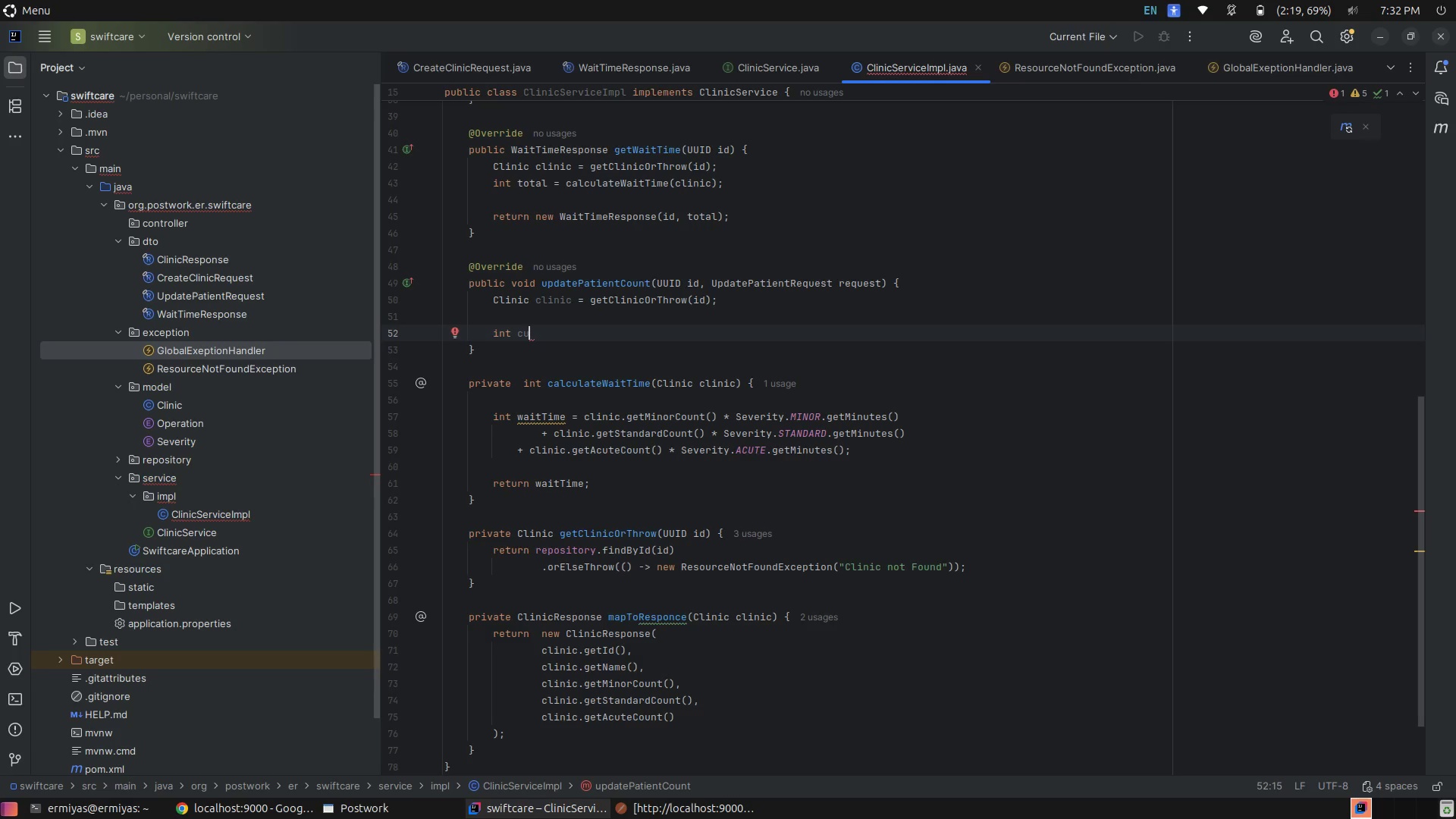 
type(rrentCount = swi)
key(Tab)
type(re)
key(Tab)
type(.se)
key(Tab)
 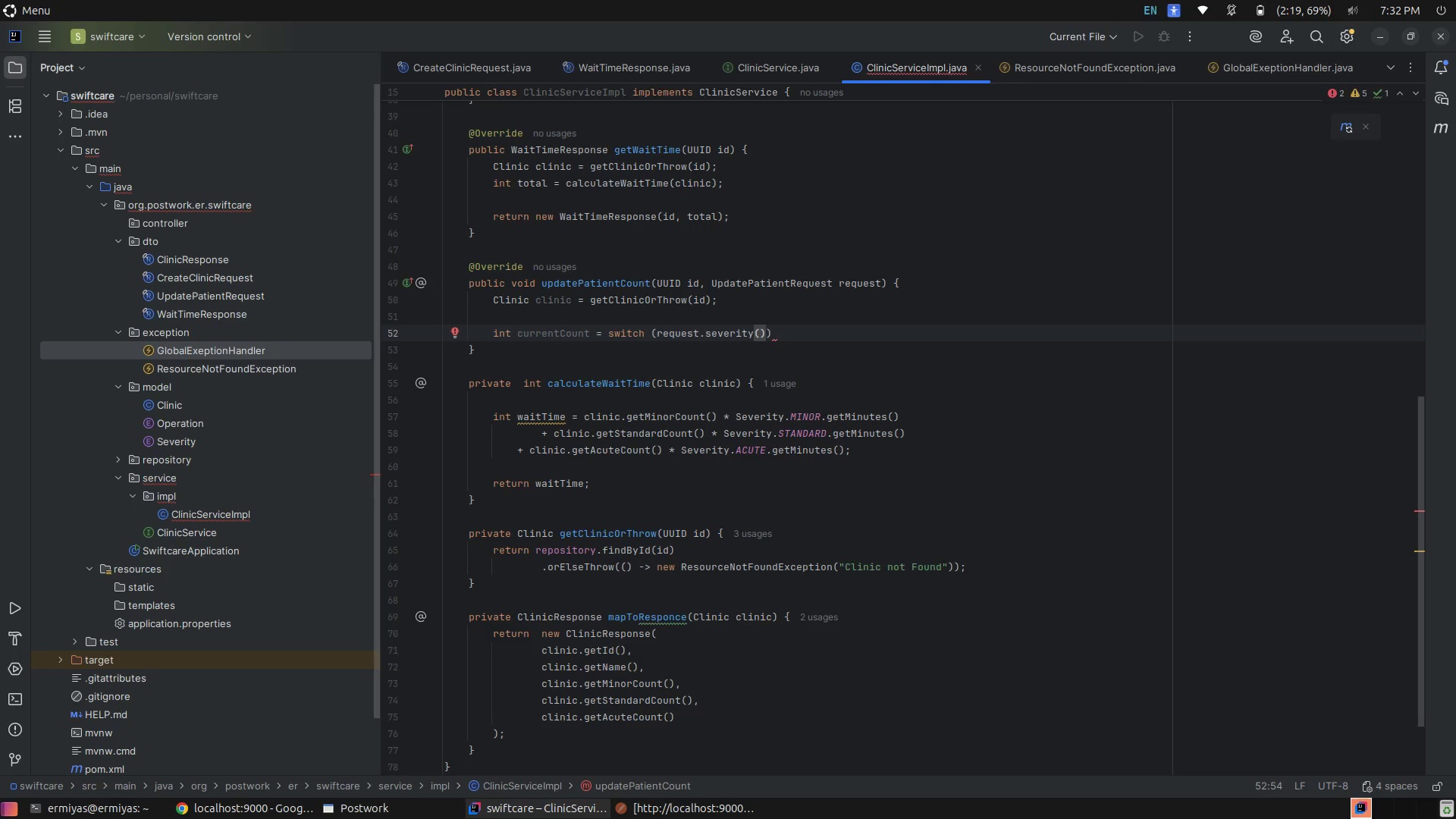 
key(ArrowRight)
 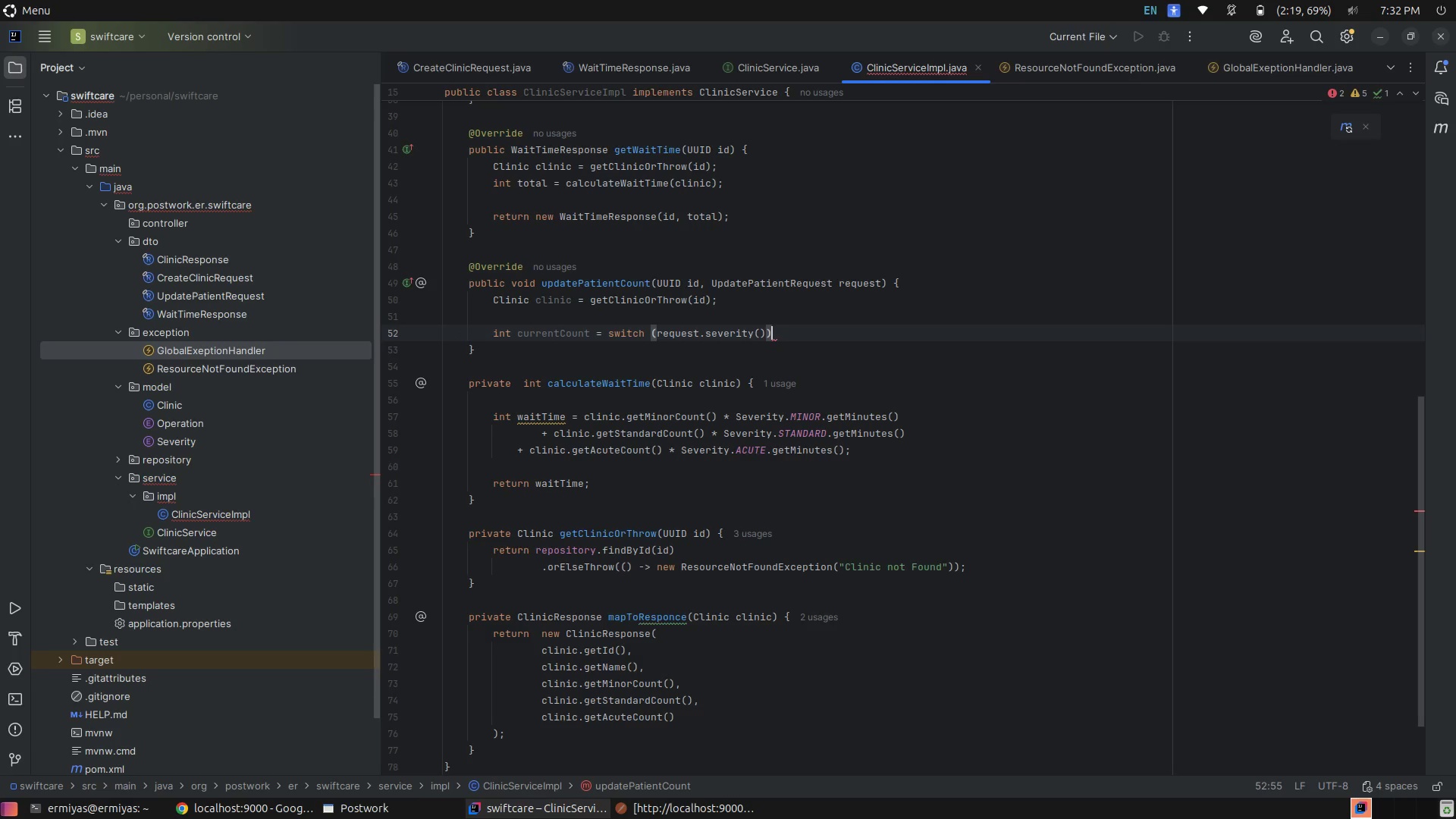 
key(Space)
 